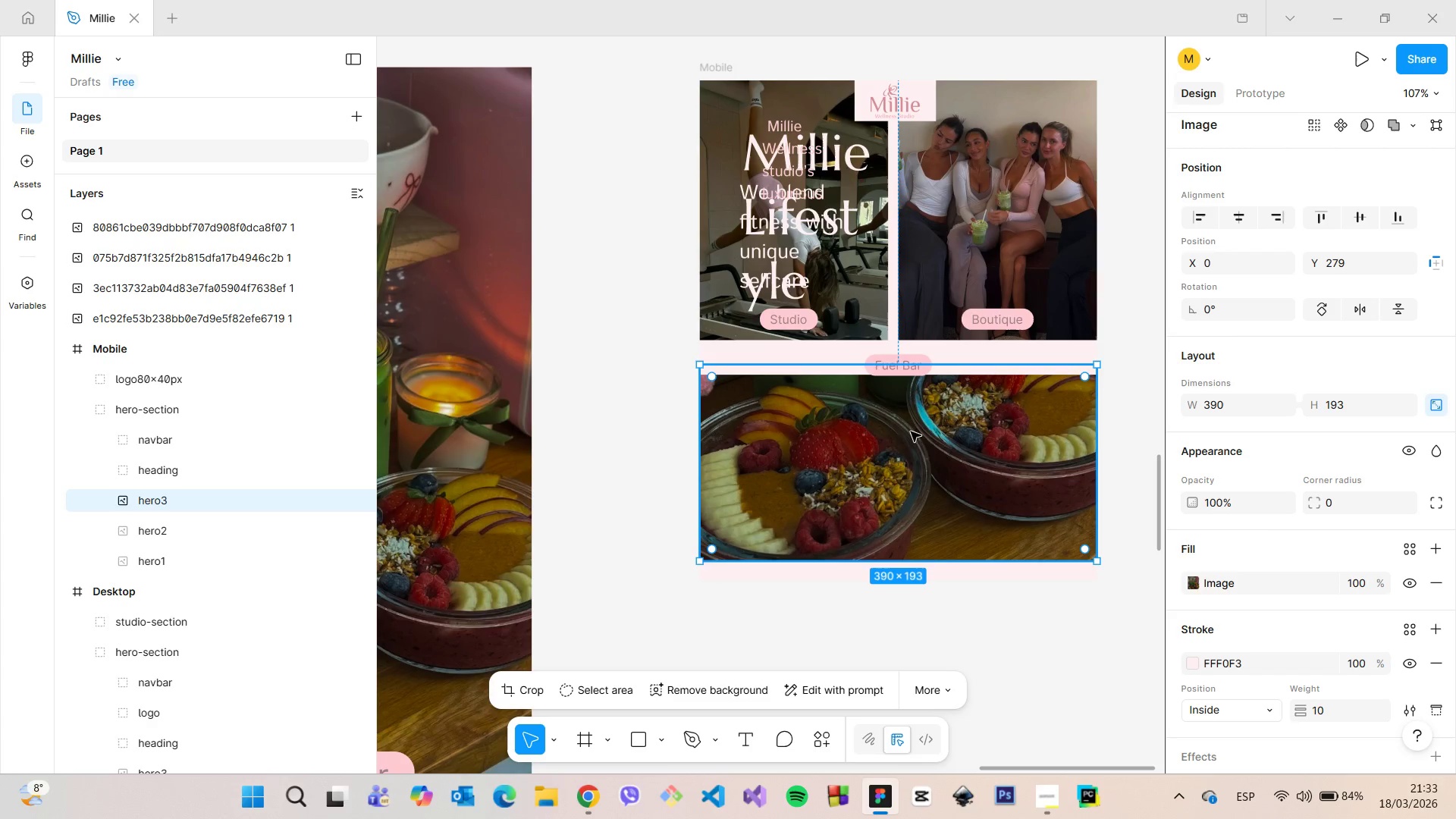 
left_click_drag(start_coordinate=[921, 462], to_coordinate=[924, 436])
 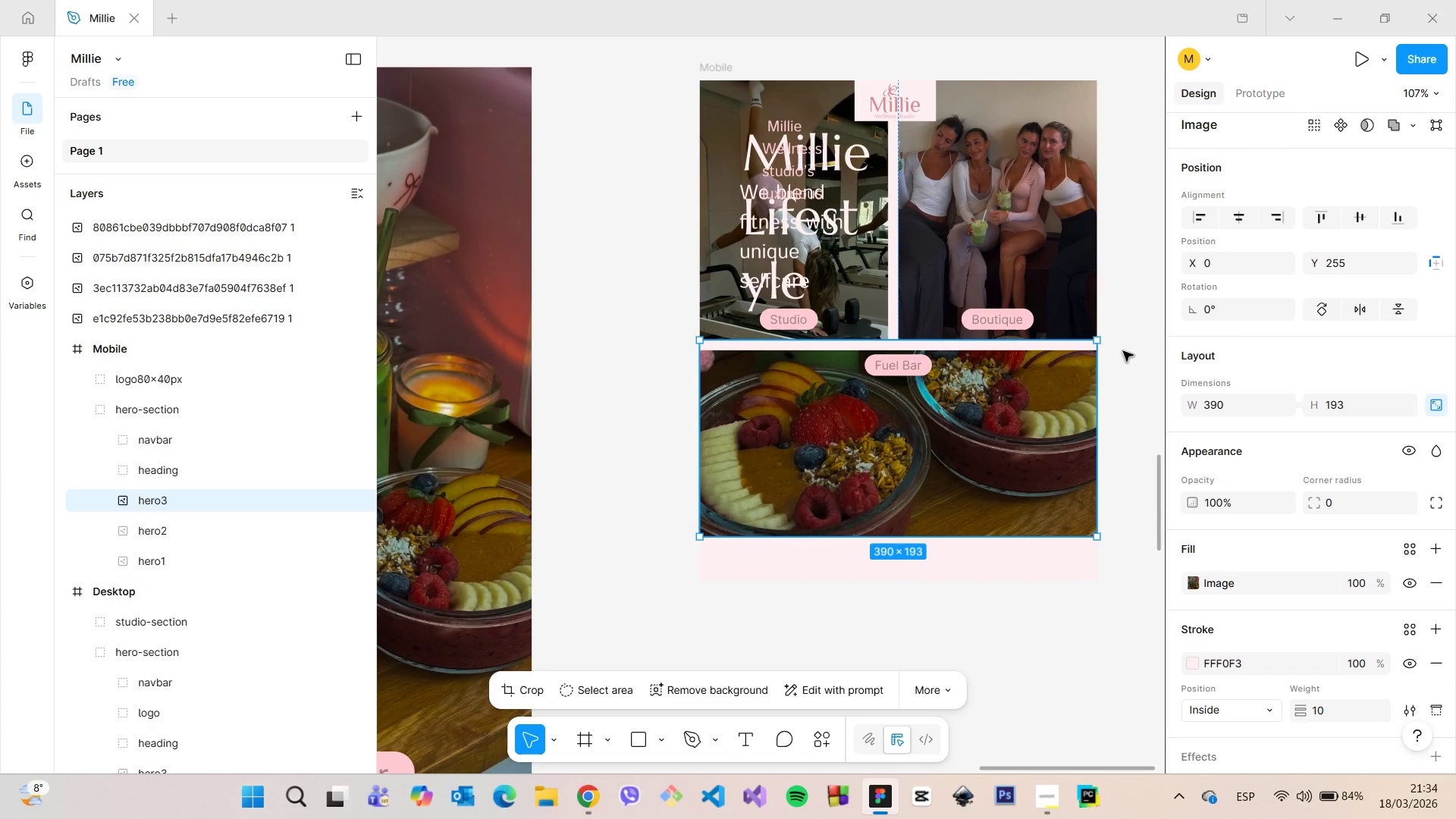 
left_click([1131, 350])
 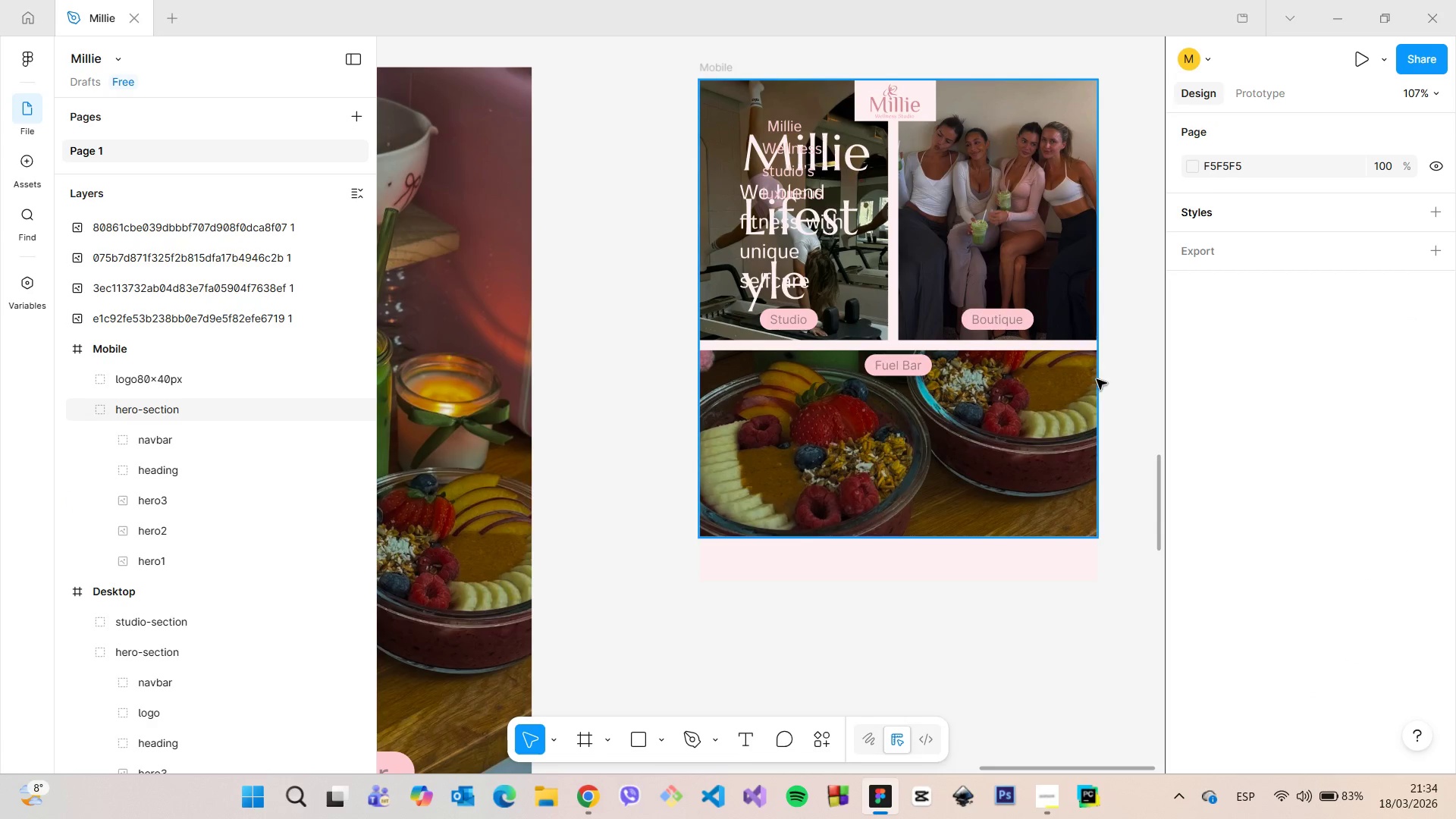 
double_click([1062, 391])
 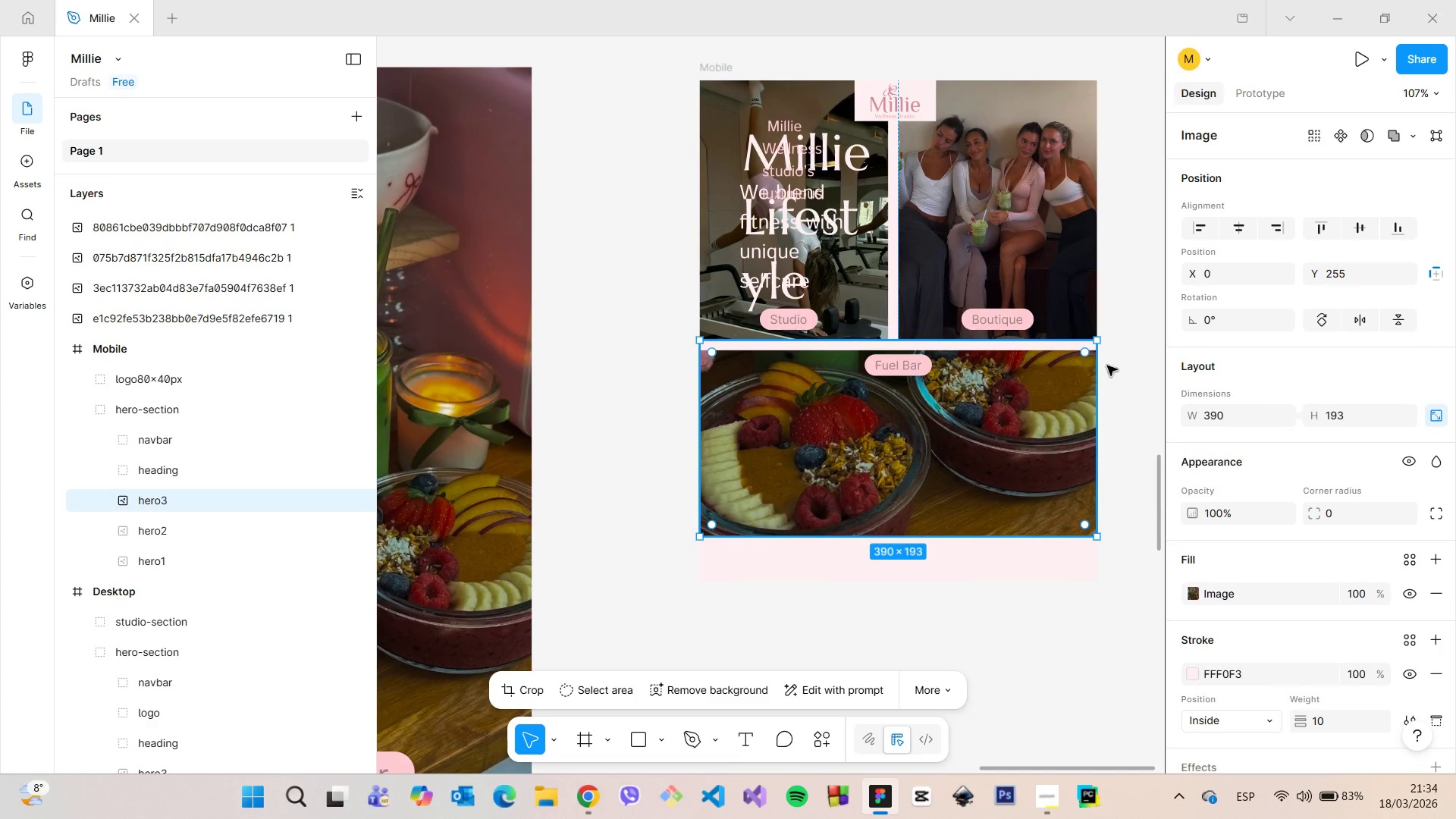 
left_click([1119, 359])
 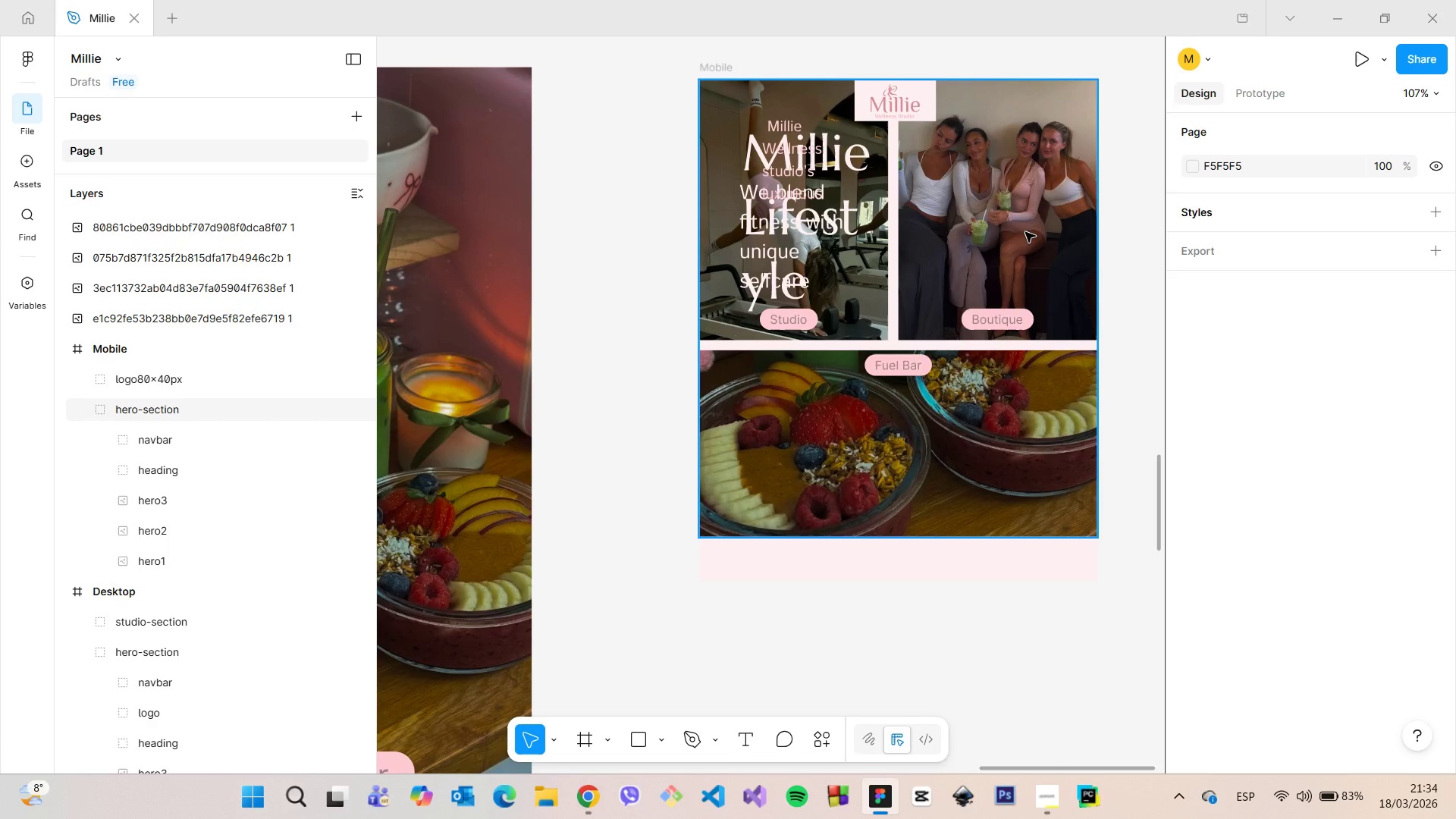 
double_click([1025, 232])
 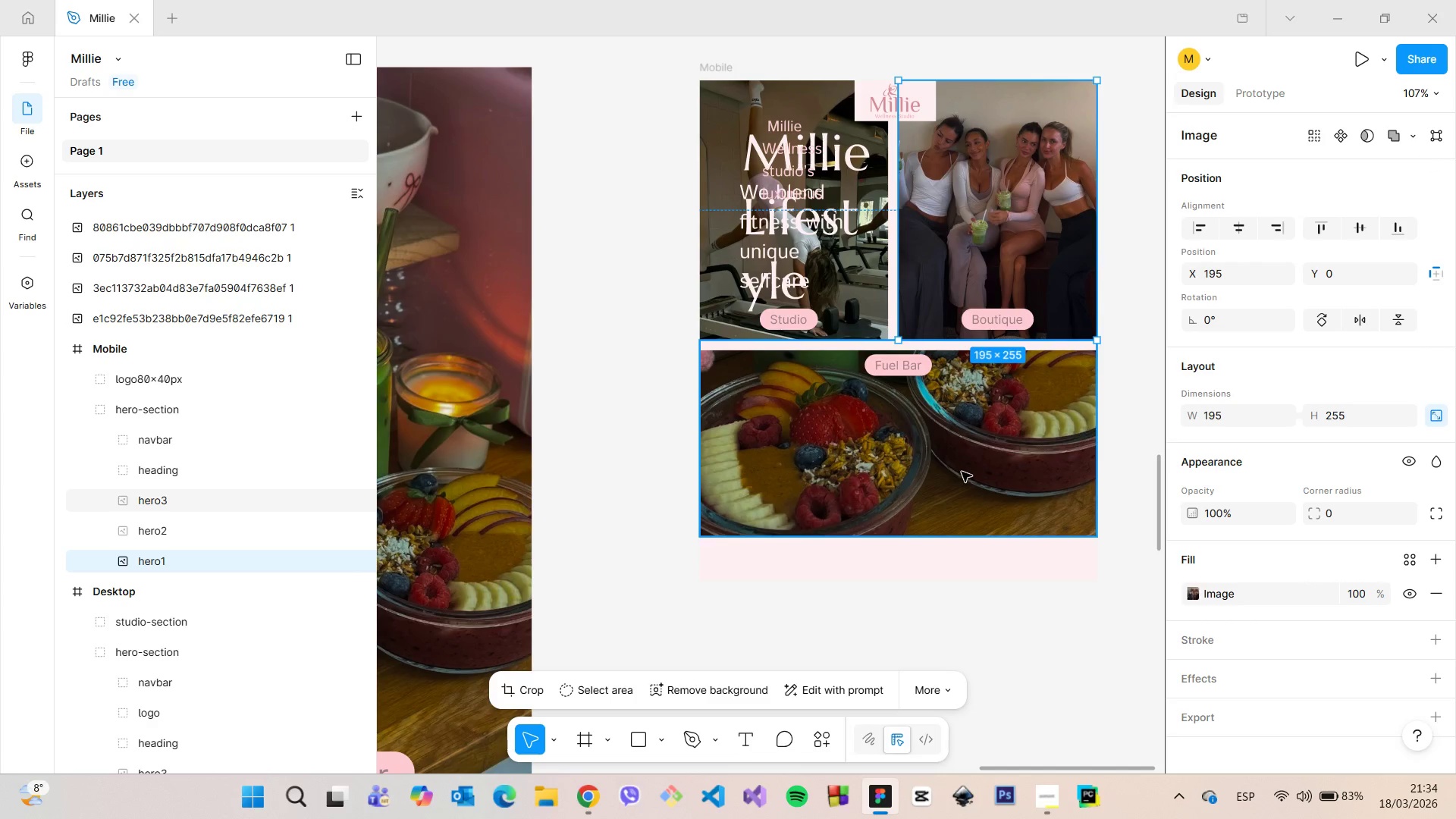 
left_click([1147, 404])
 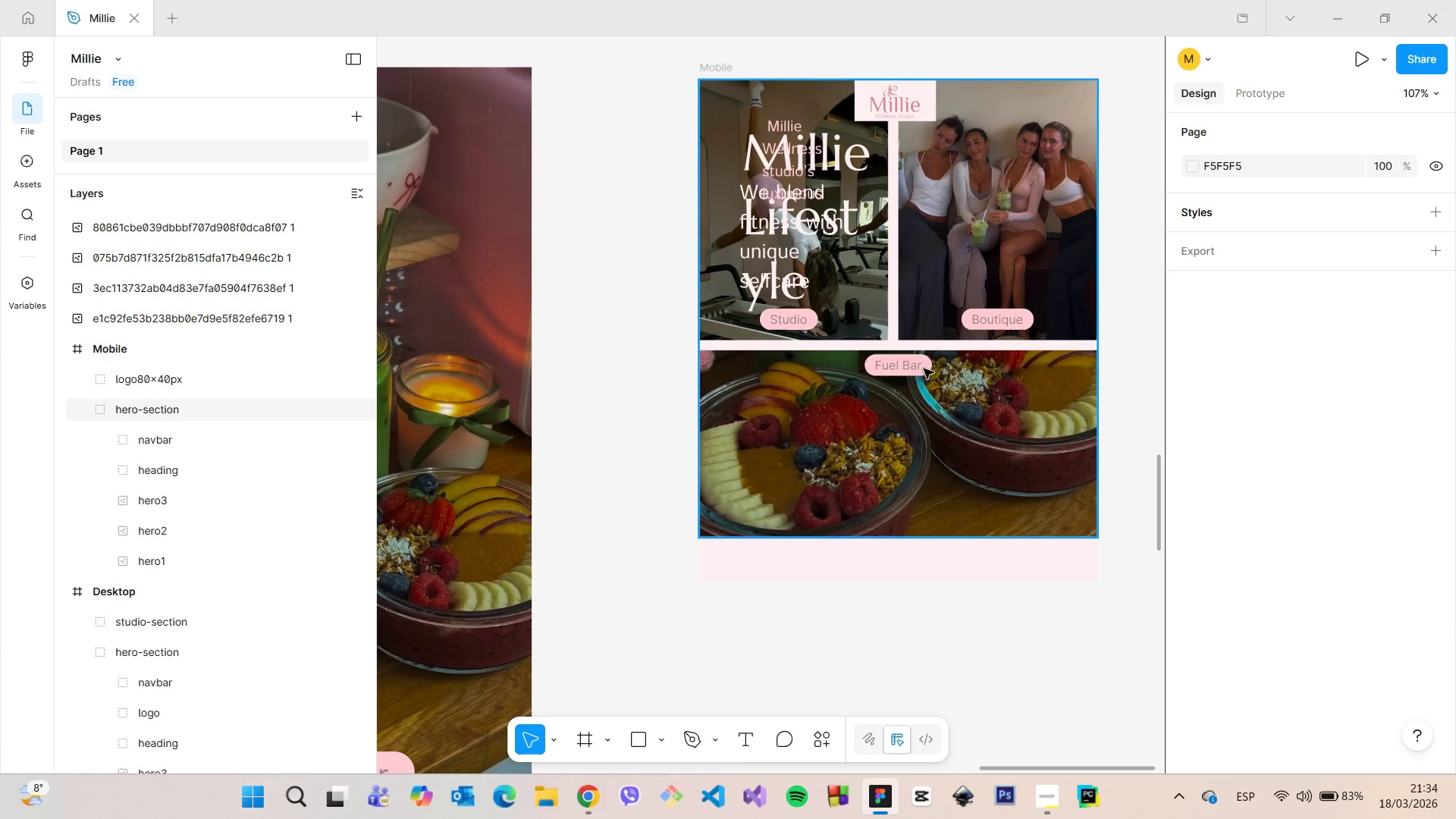 
double_click([910, 367])
 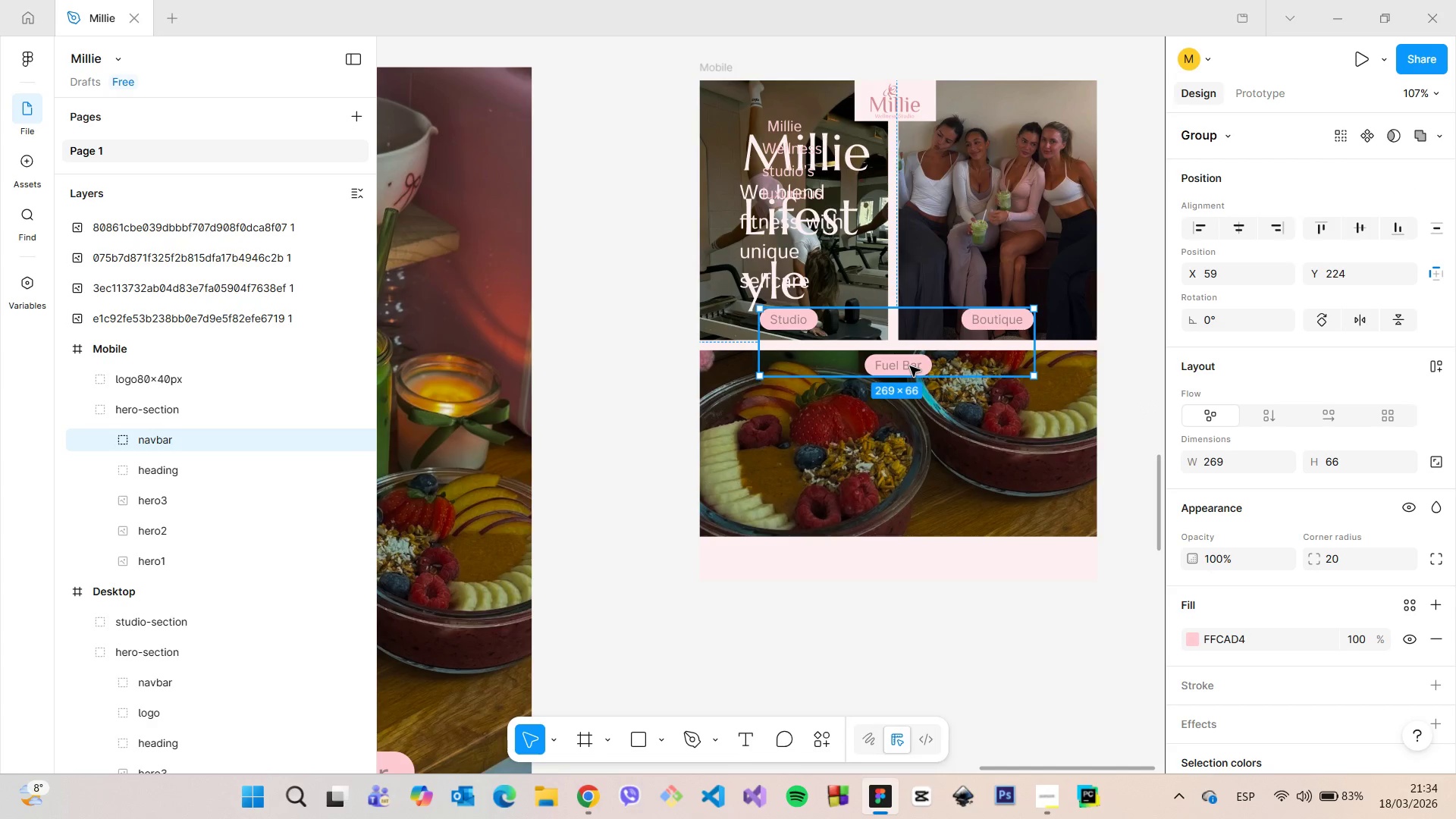 
double_click([910, 366])
 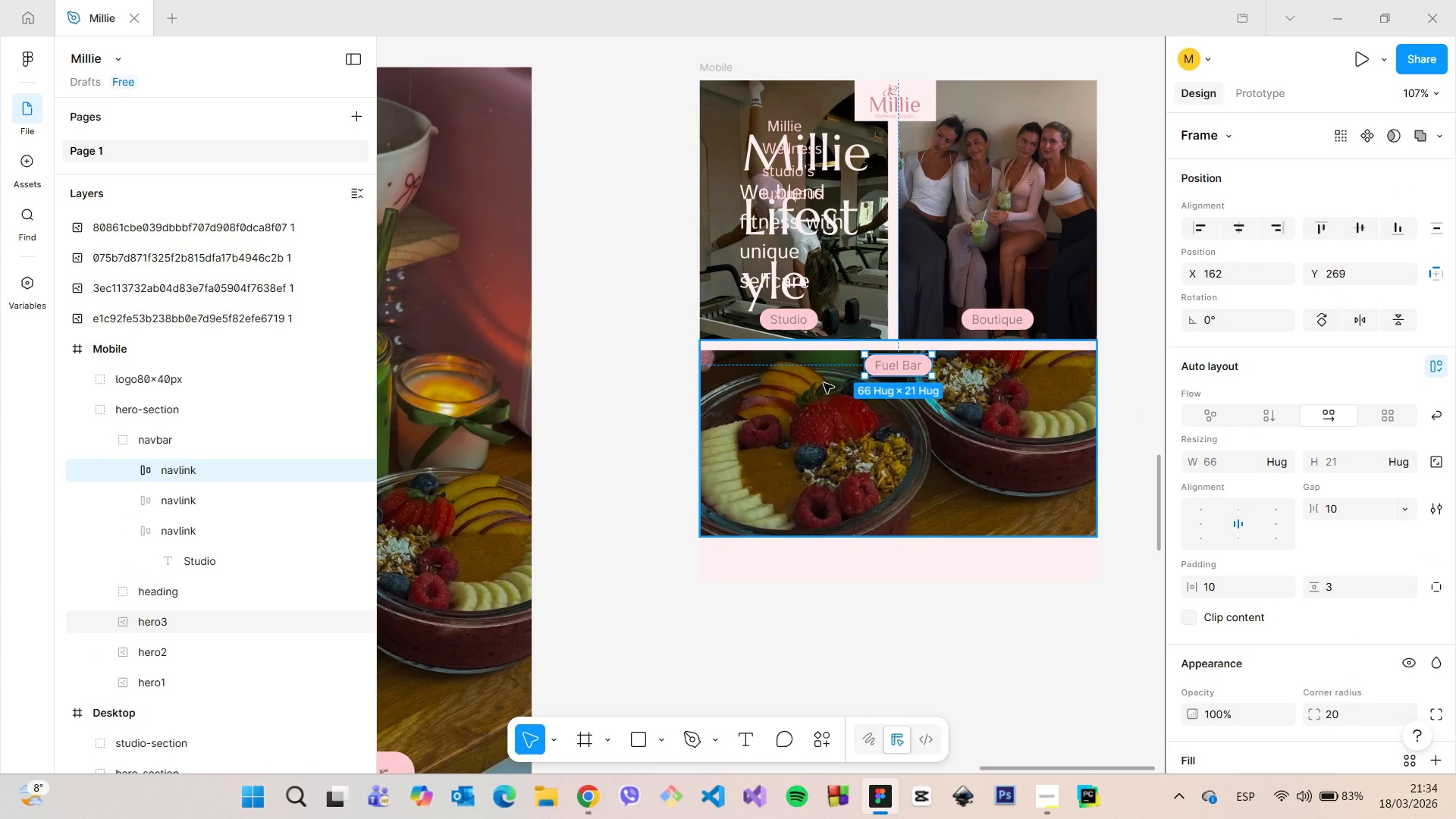 
hold_key(key=AltLeft, duration=0.98)
 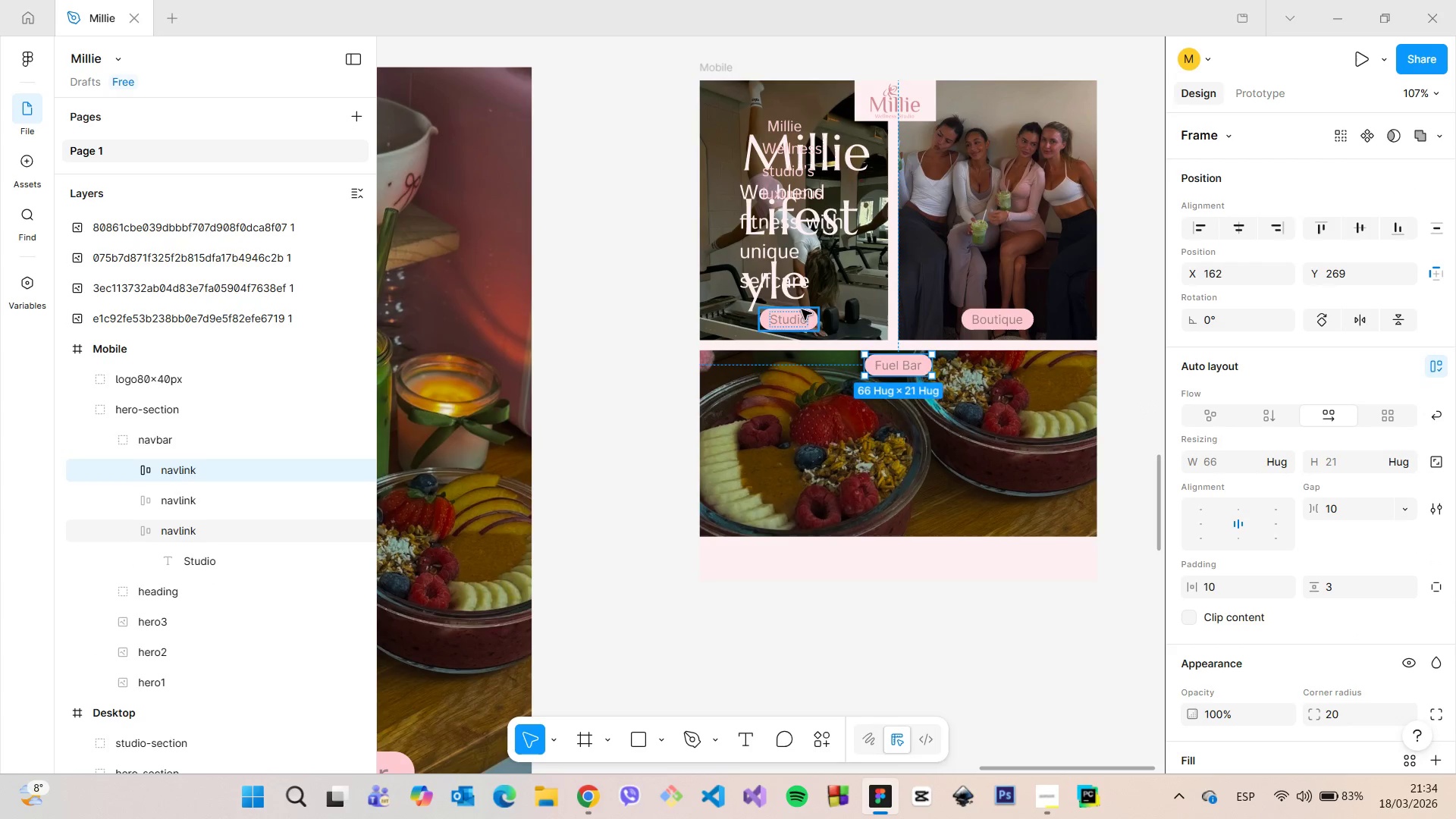 
hold_key(key=AltLeft, duration=1.91)
left_click([802, 309])
 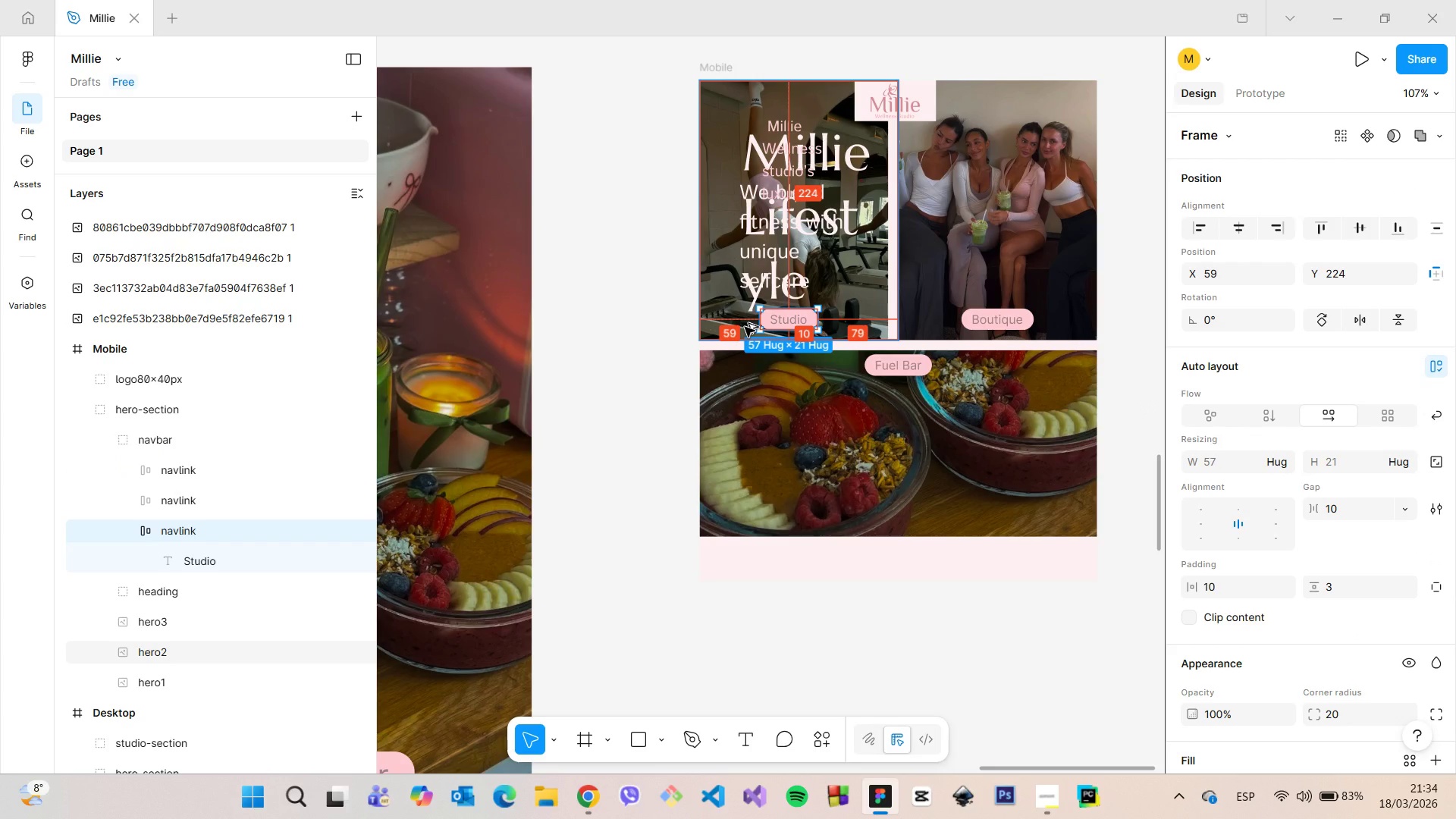 
key(Alt+AltLeft)
 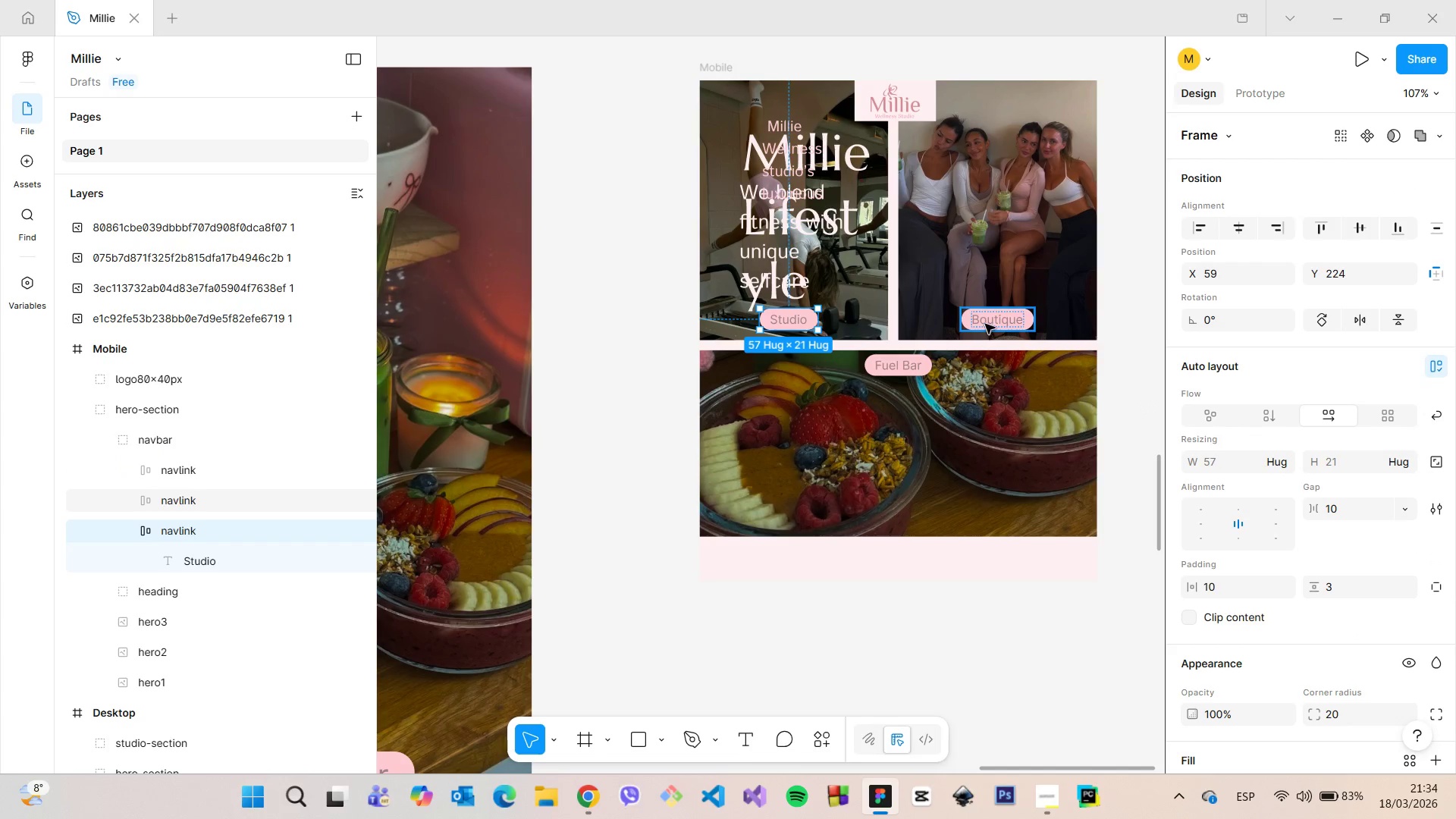 
left_click([985, 324])
 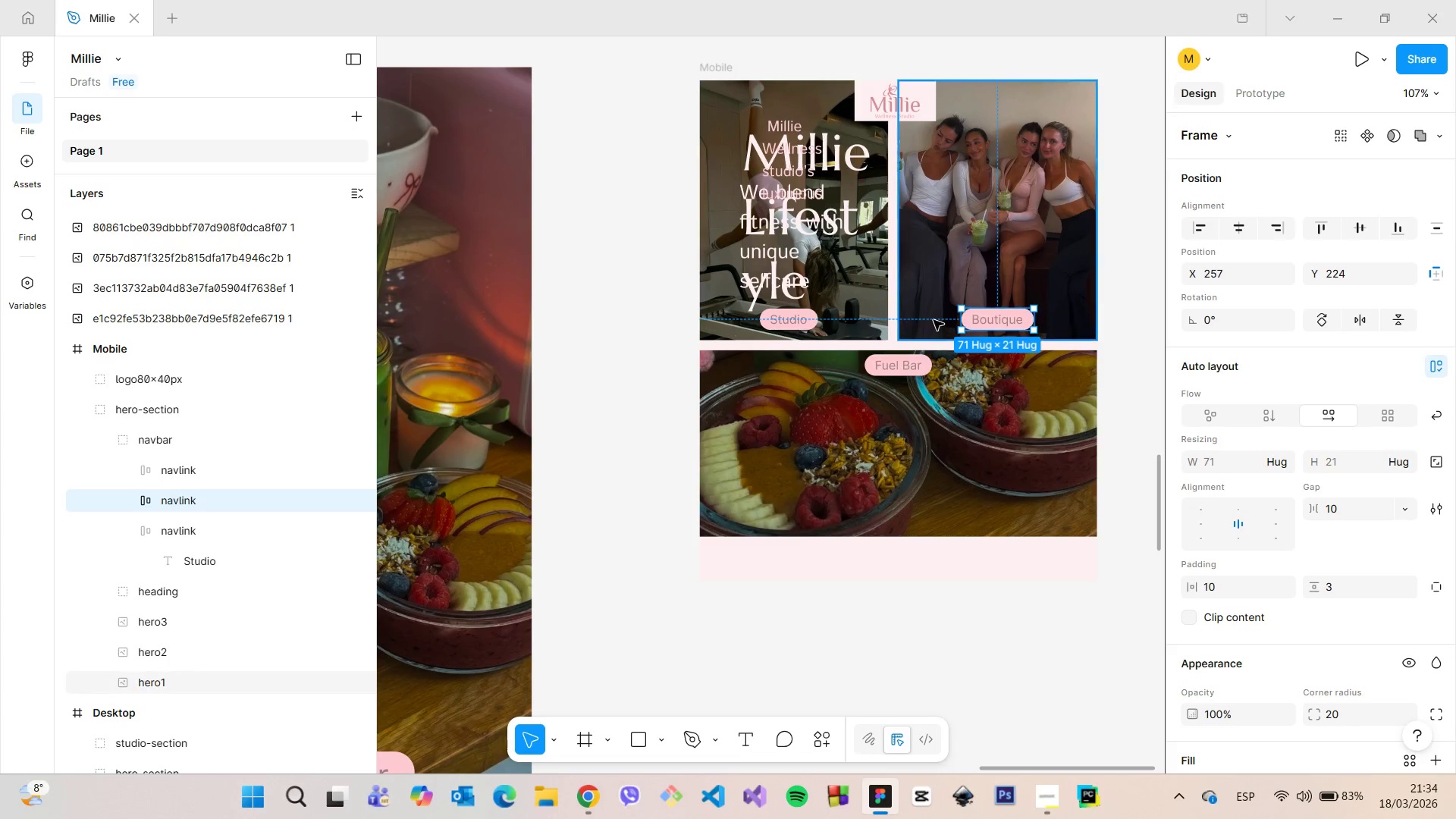 
hold_key(key=AltLeft, duration=0.52)
 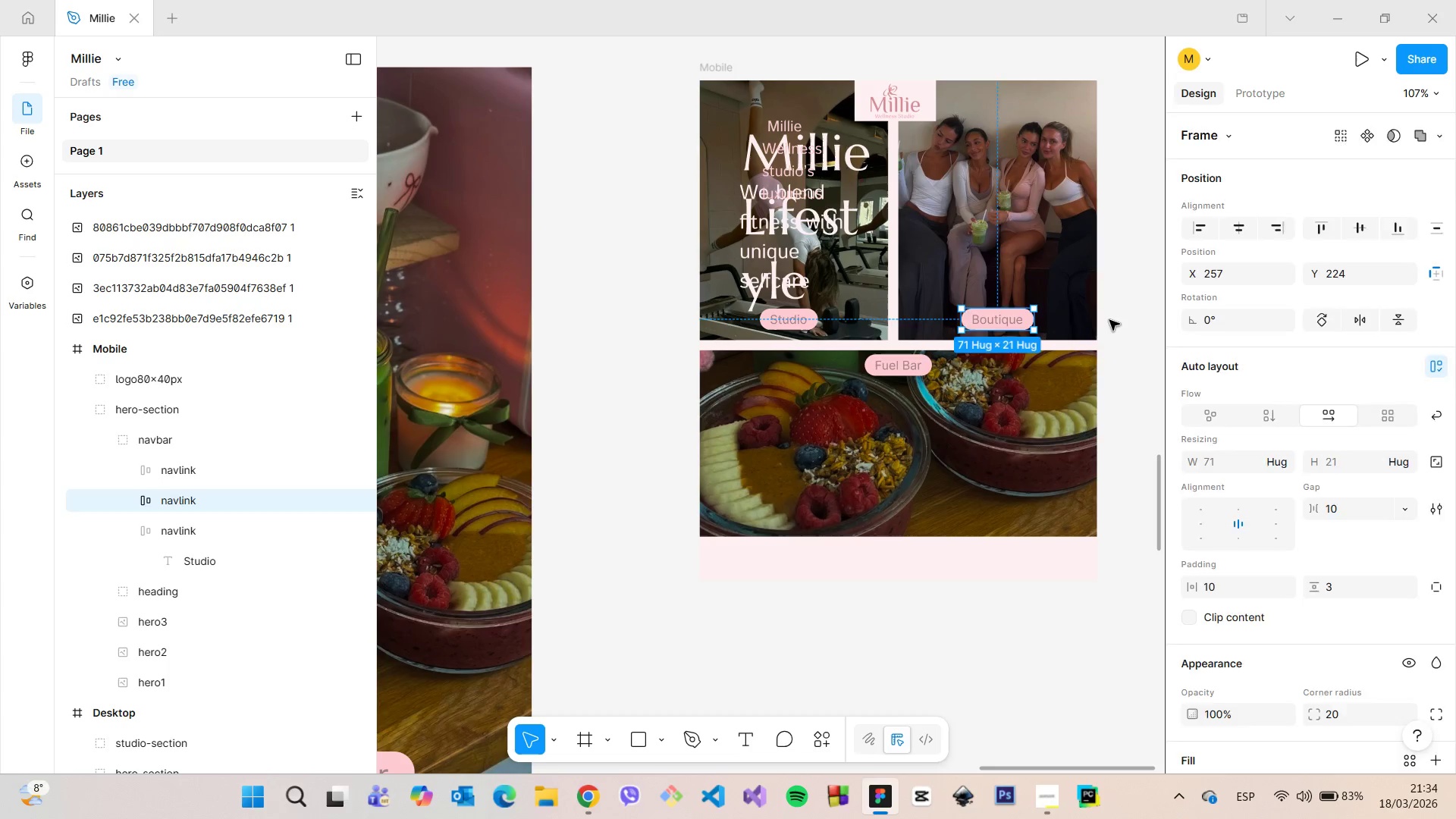 
left_click([1109, 320])
 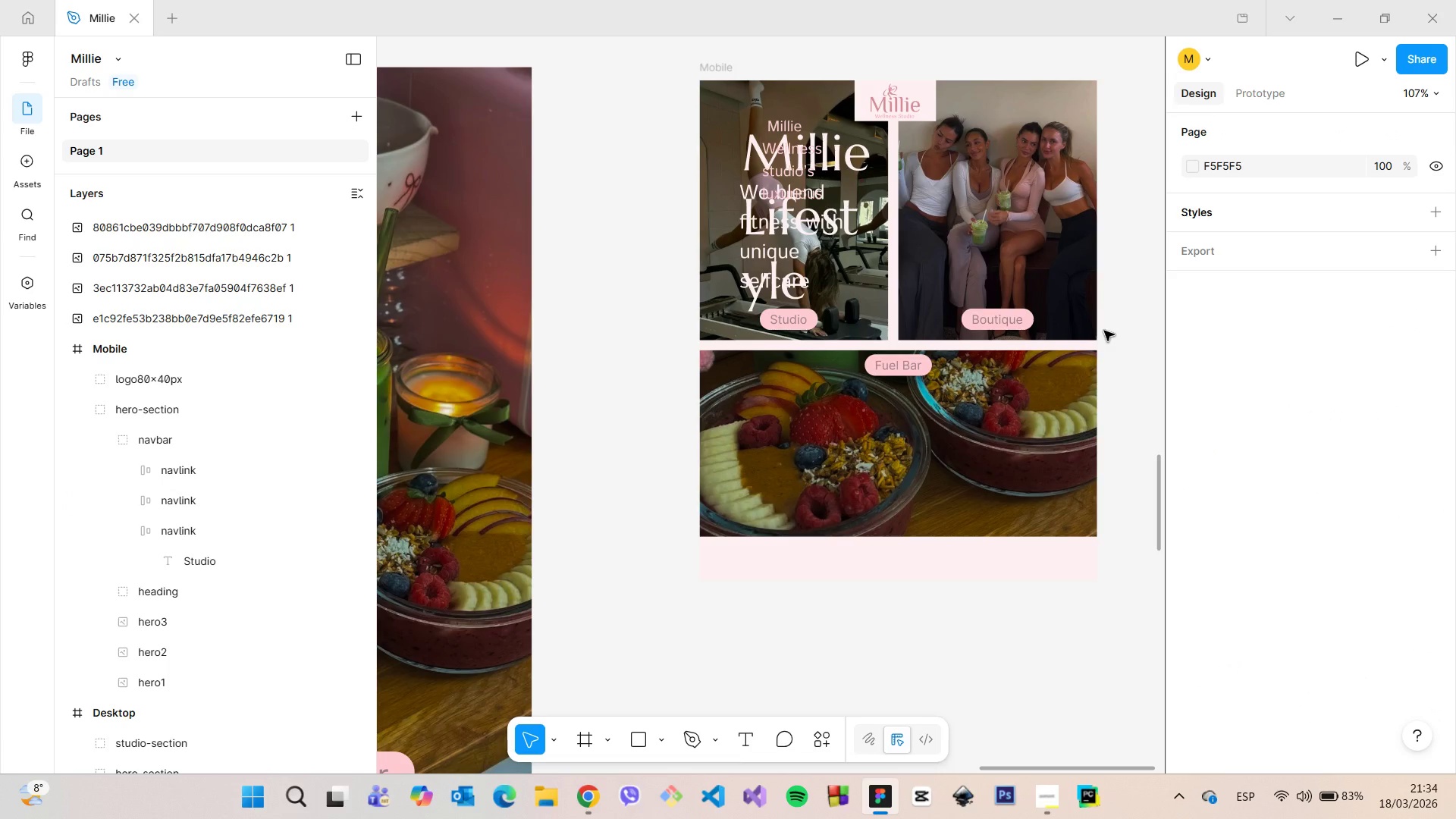 
wait(8.41)
 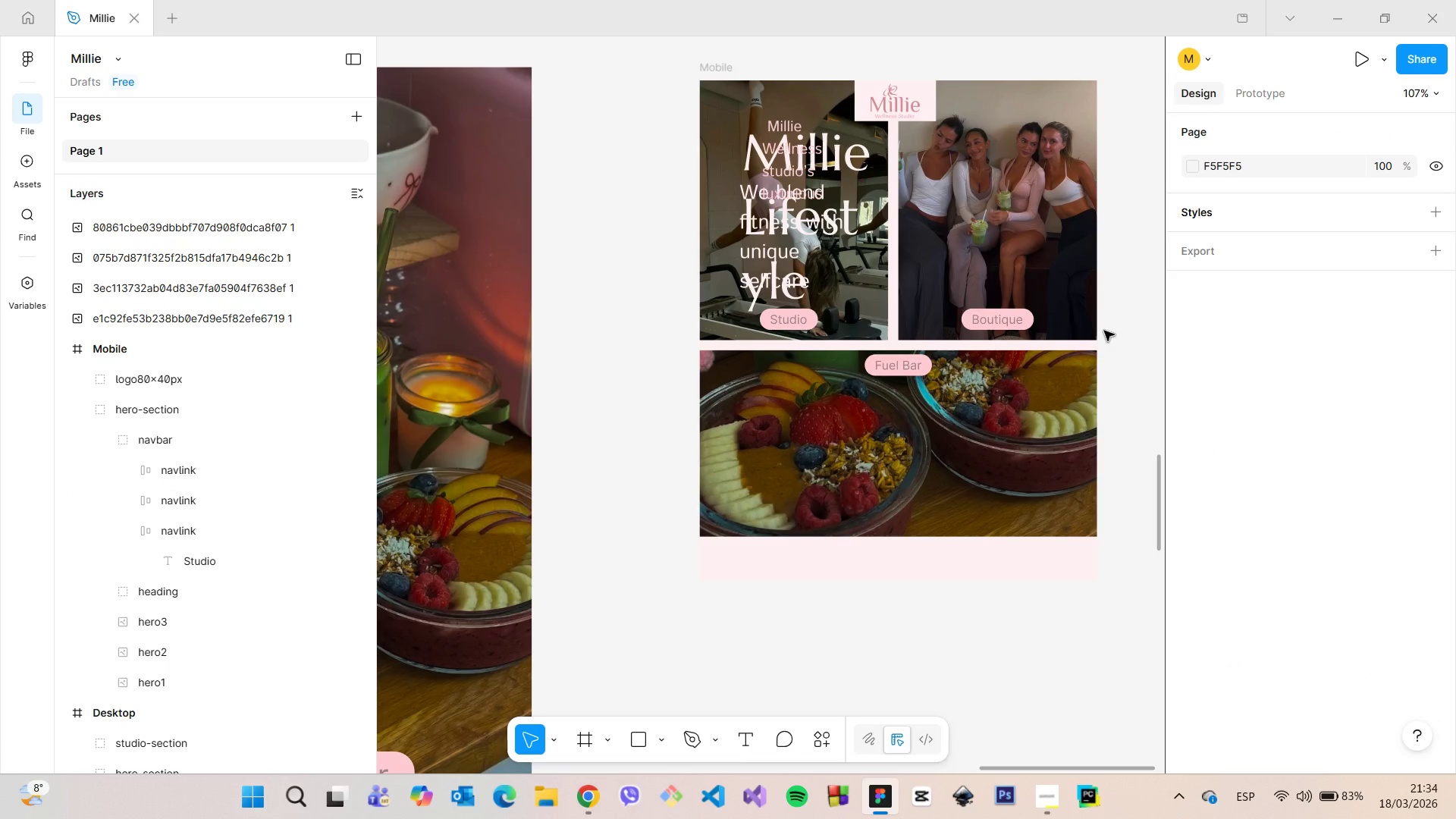 
double_click([1011, 322])
 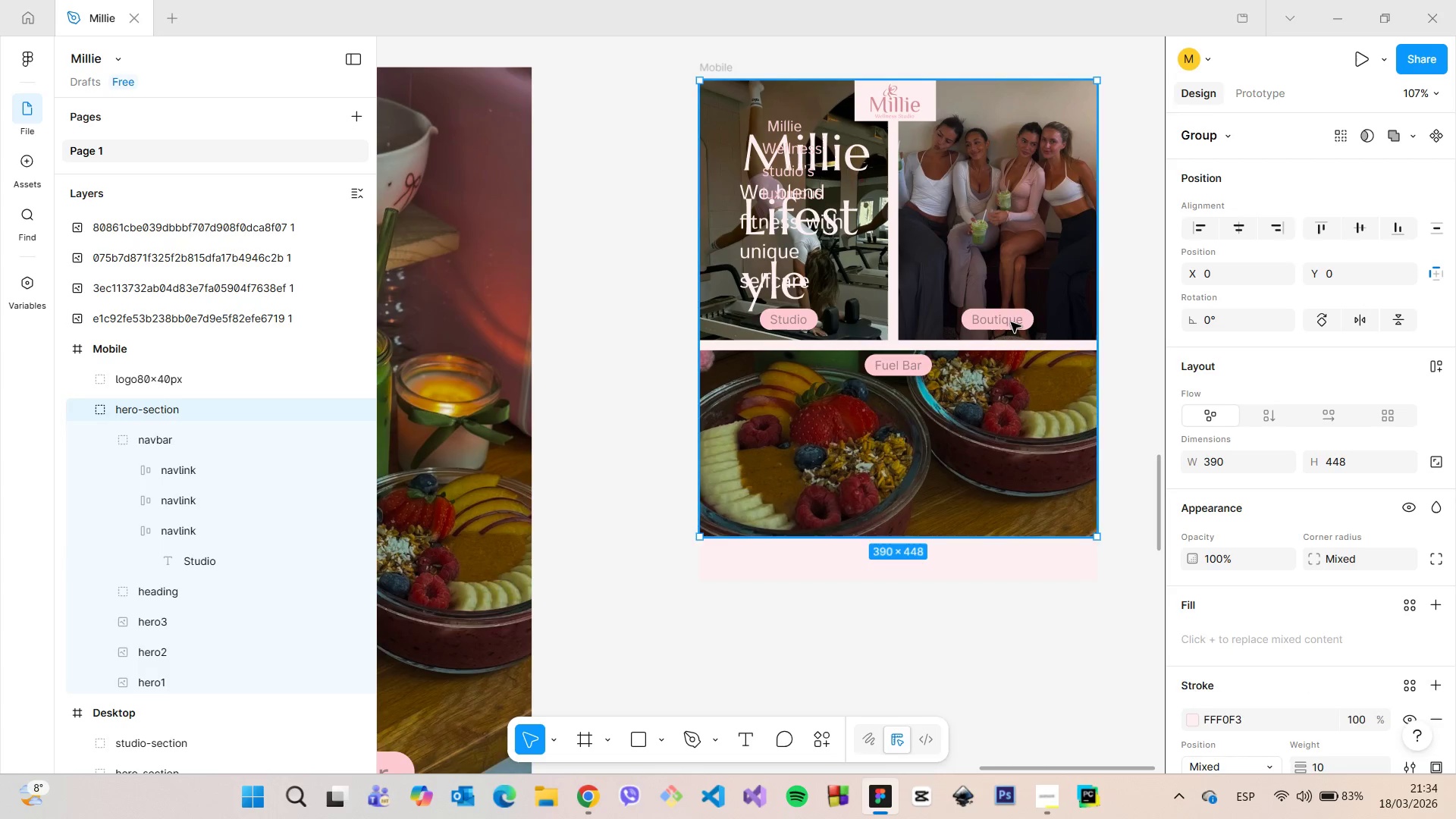 
triple_click([1011, 322])
 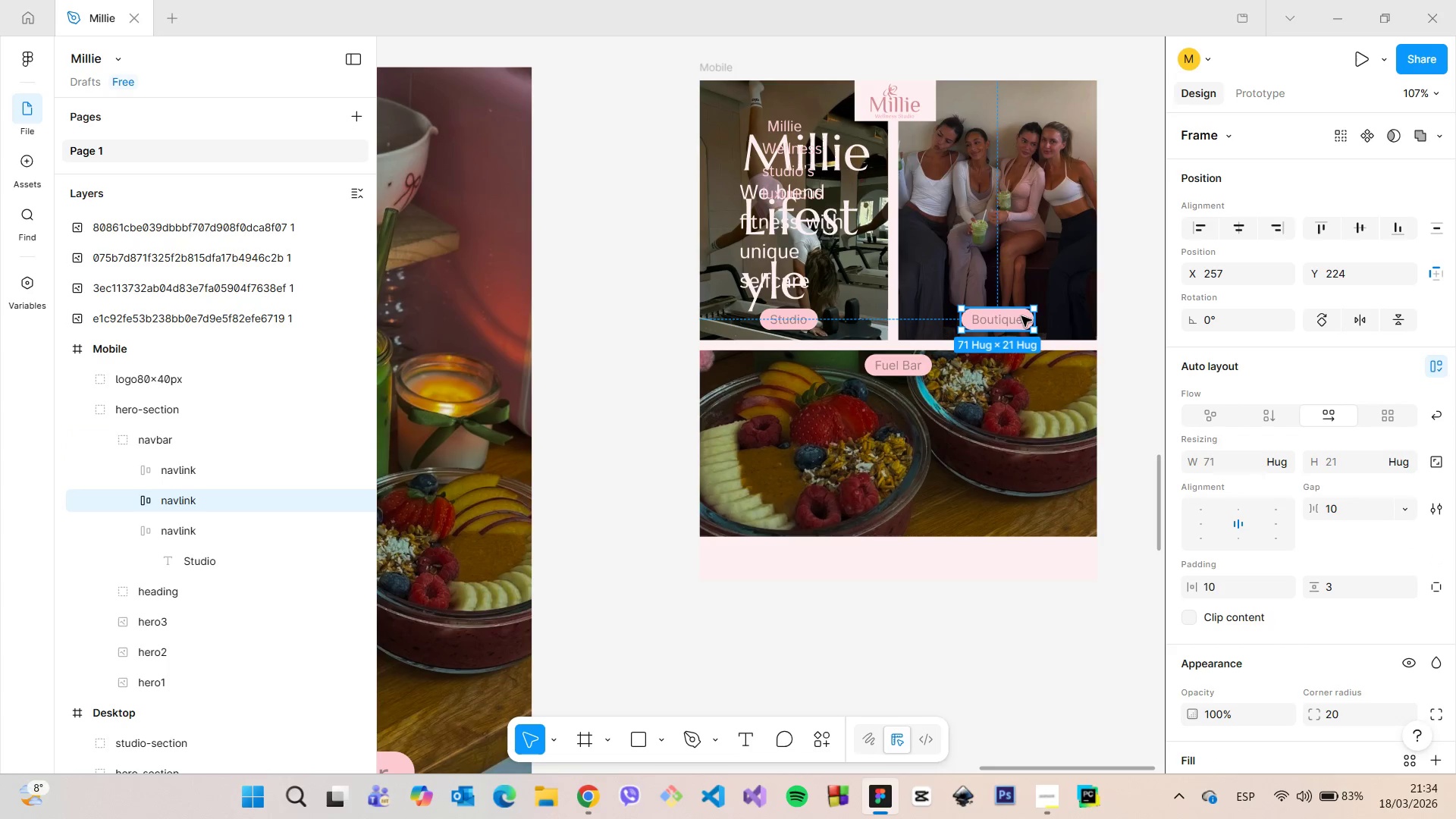 
left_click([1021, 316])
 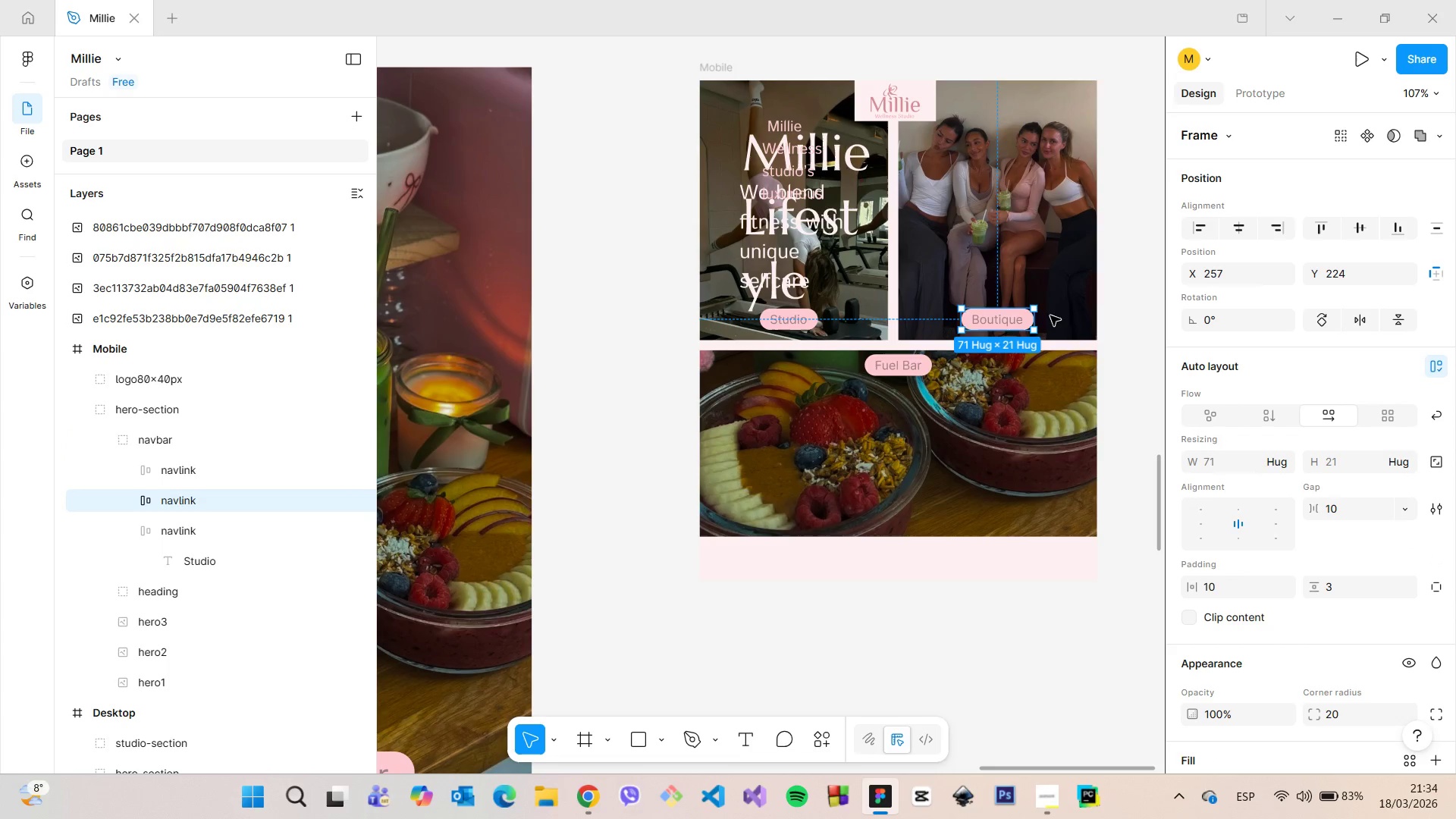 
hold_key(key=AltLeft, duration=0.59)
 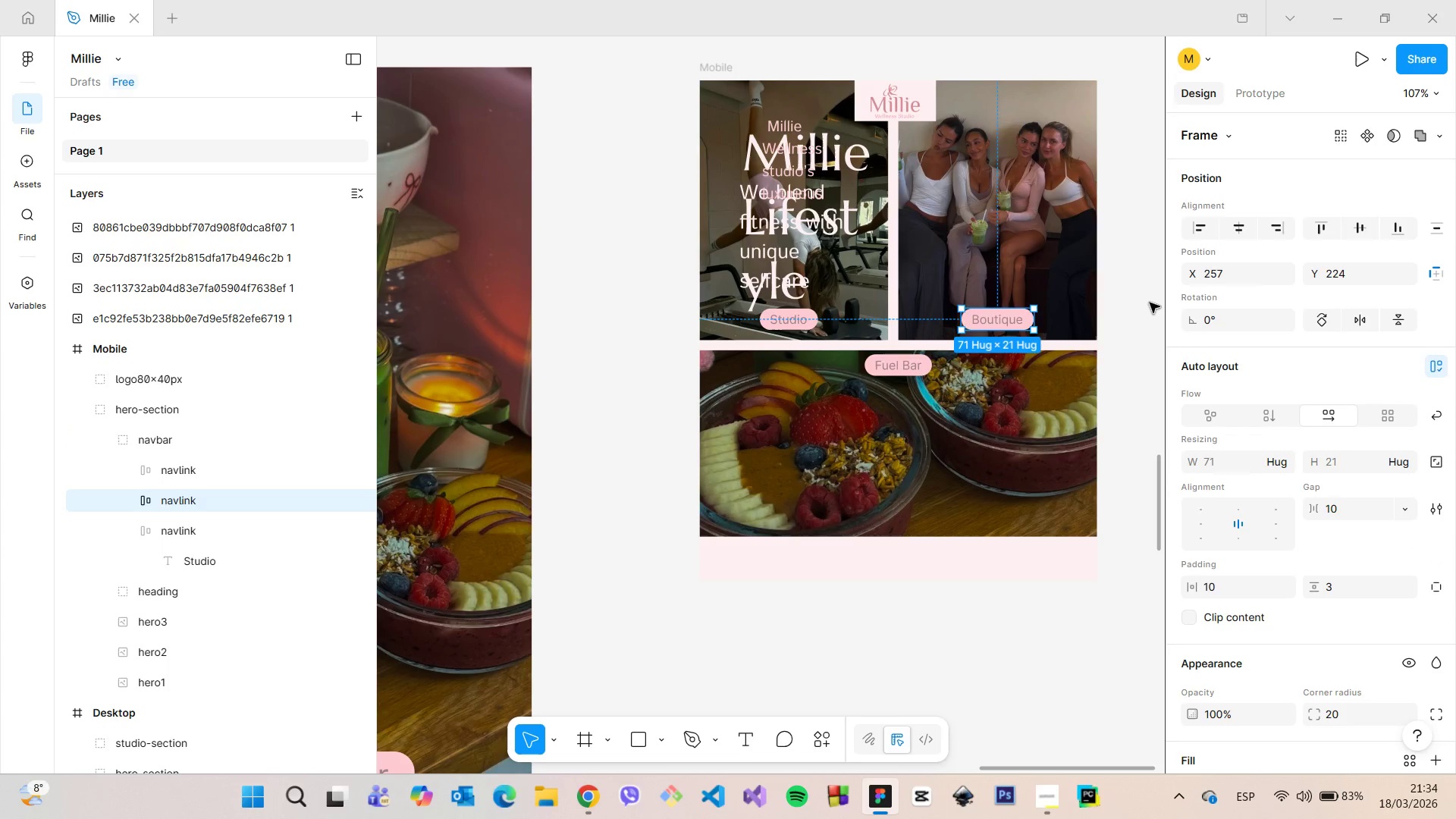 
left_click([1150, 303])
 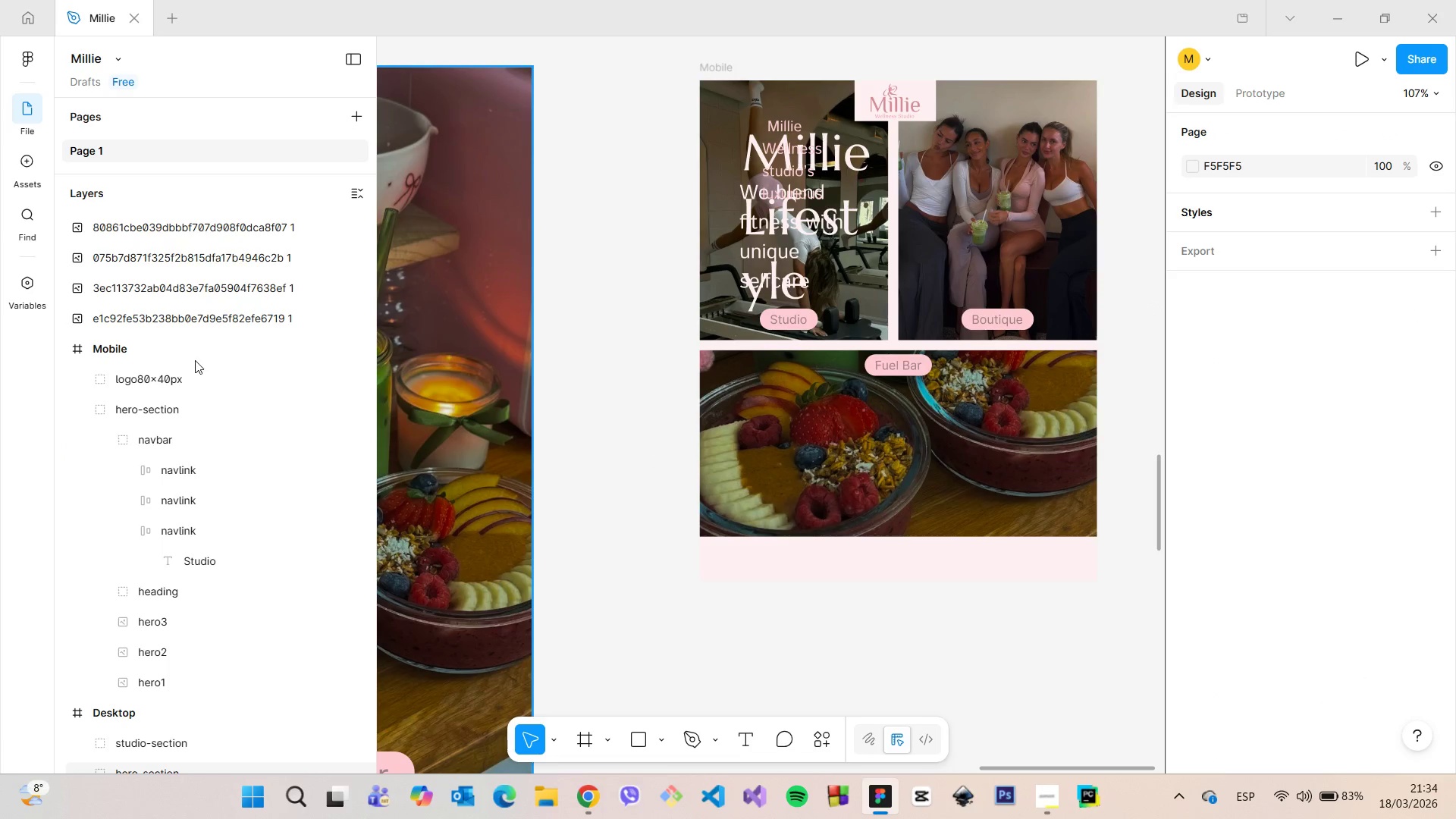 
left_click([179, 353])
 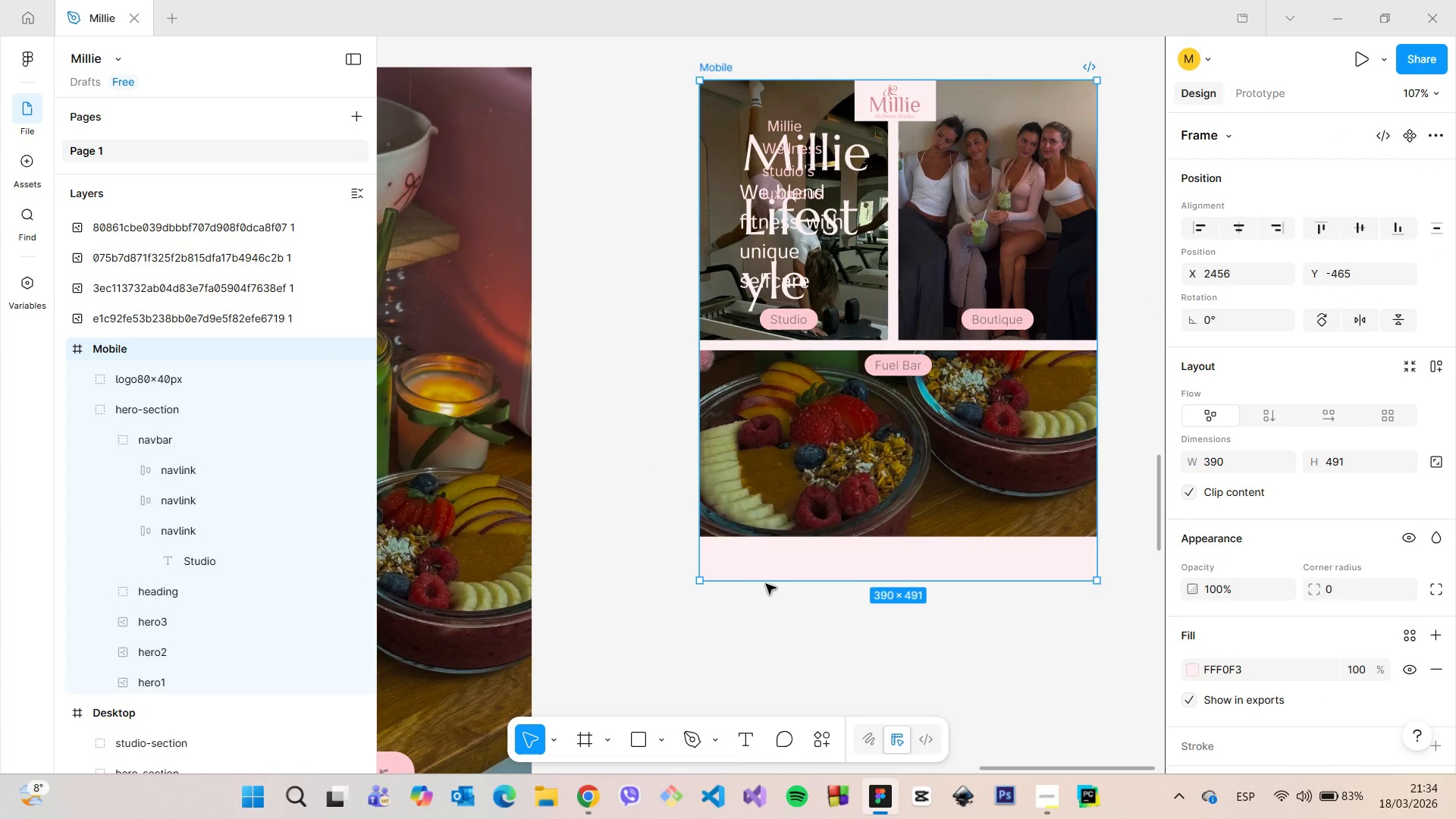 
hold_key(key=ControlLeft, duration=1.51)
left_click_drag(start_coordinate=[752, 582], to_coordinate=[770, 617])
 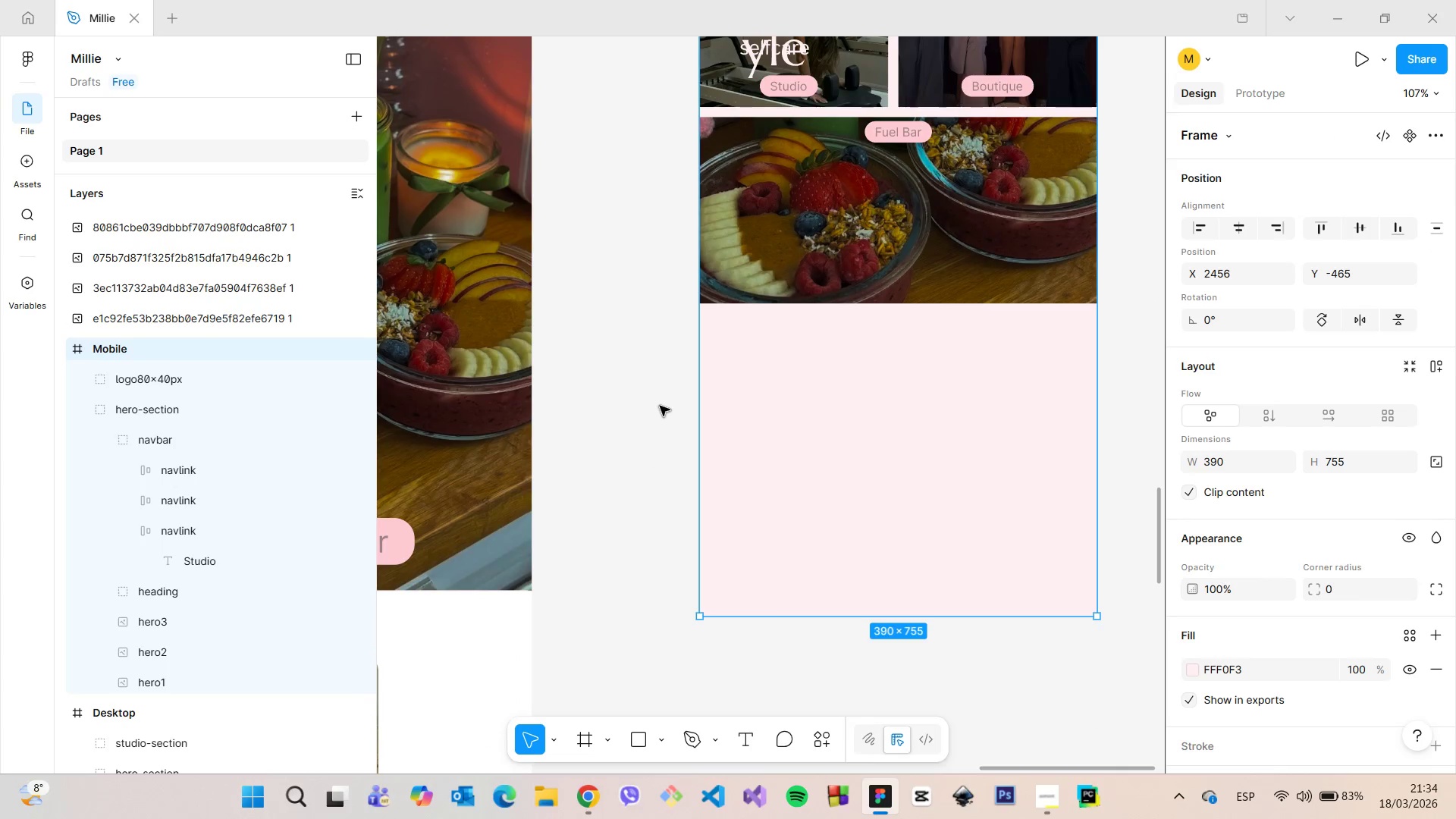 
hold_key(key=ControlLeft, duration=1.5)
 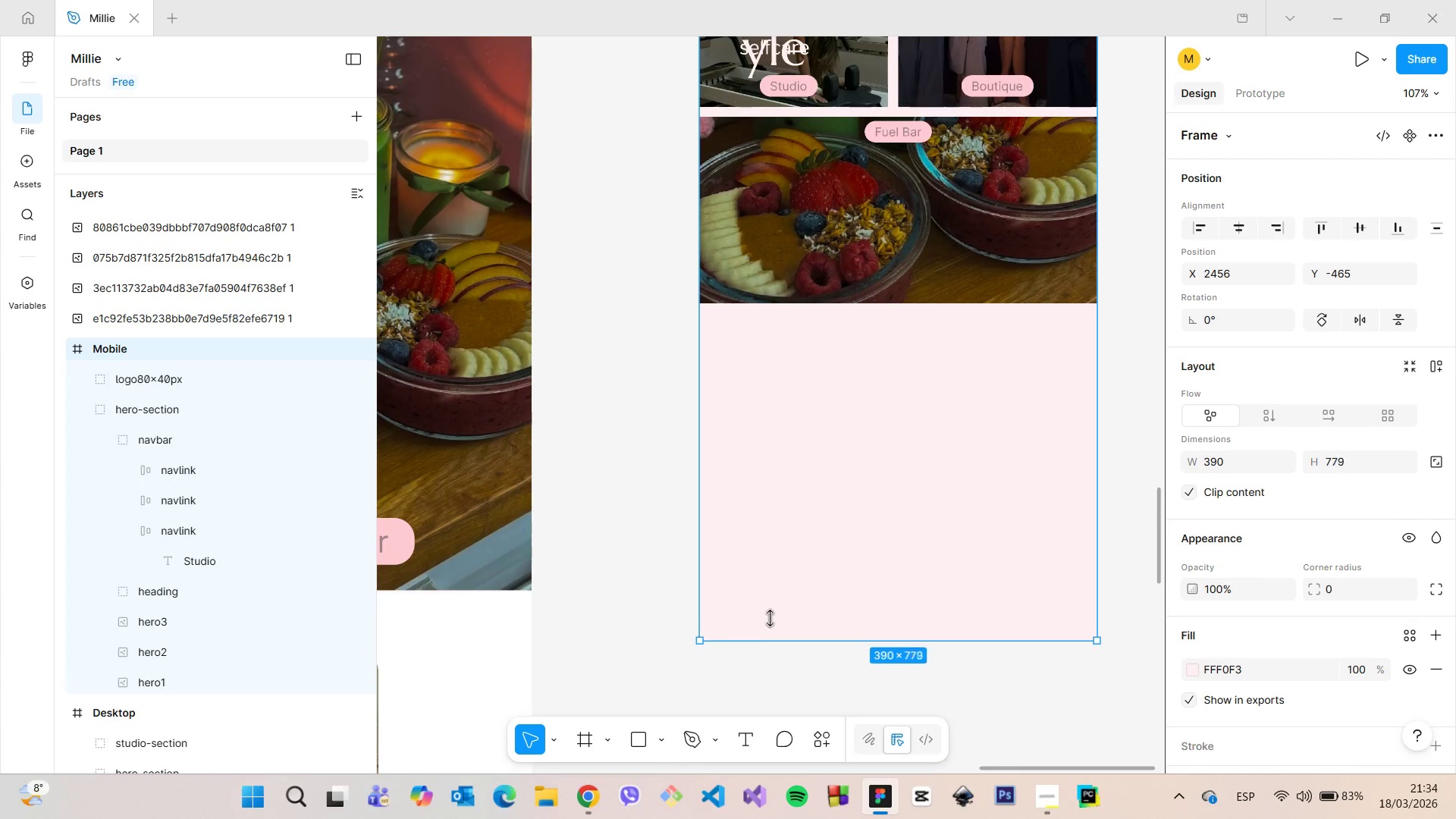 
hold_key(key=ControlLeft, duration=1.33)
 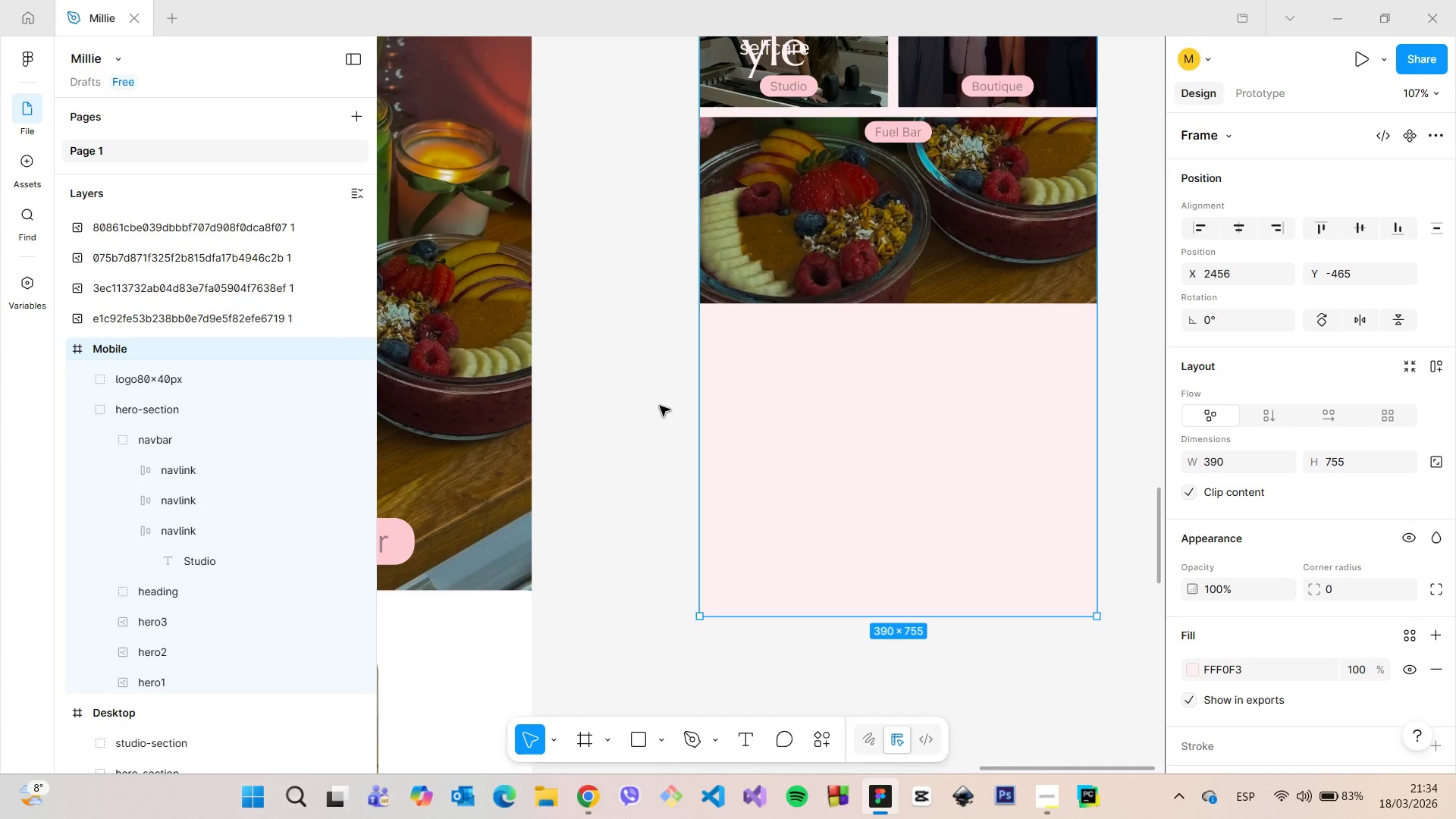 
left_click([660, 406])
 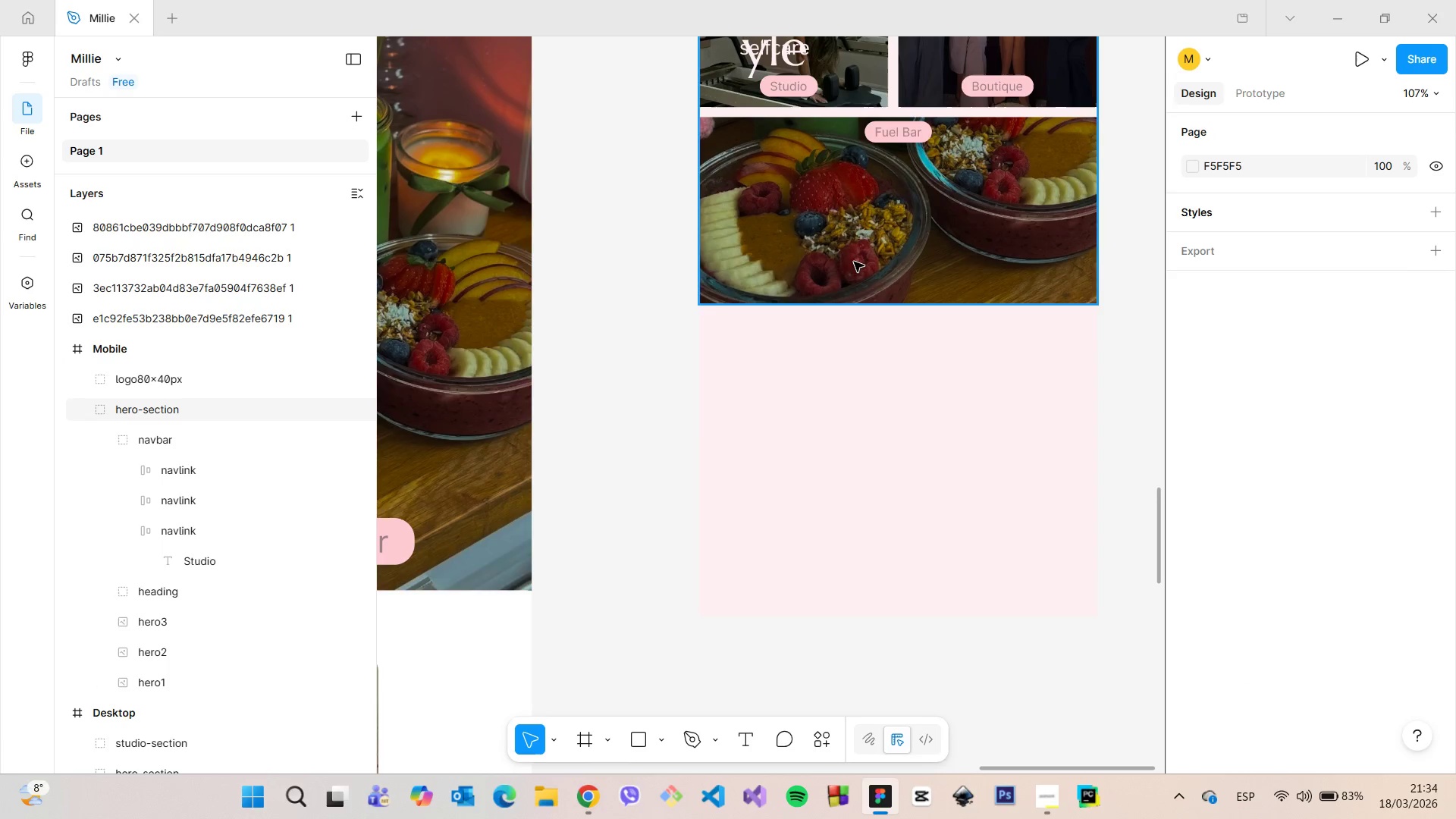 
scroll: coordinate [855, 262], scroll_direction: down, amount: 6.0
 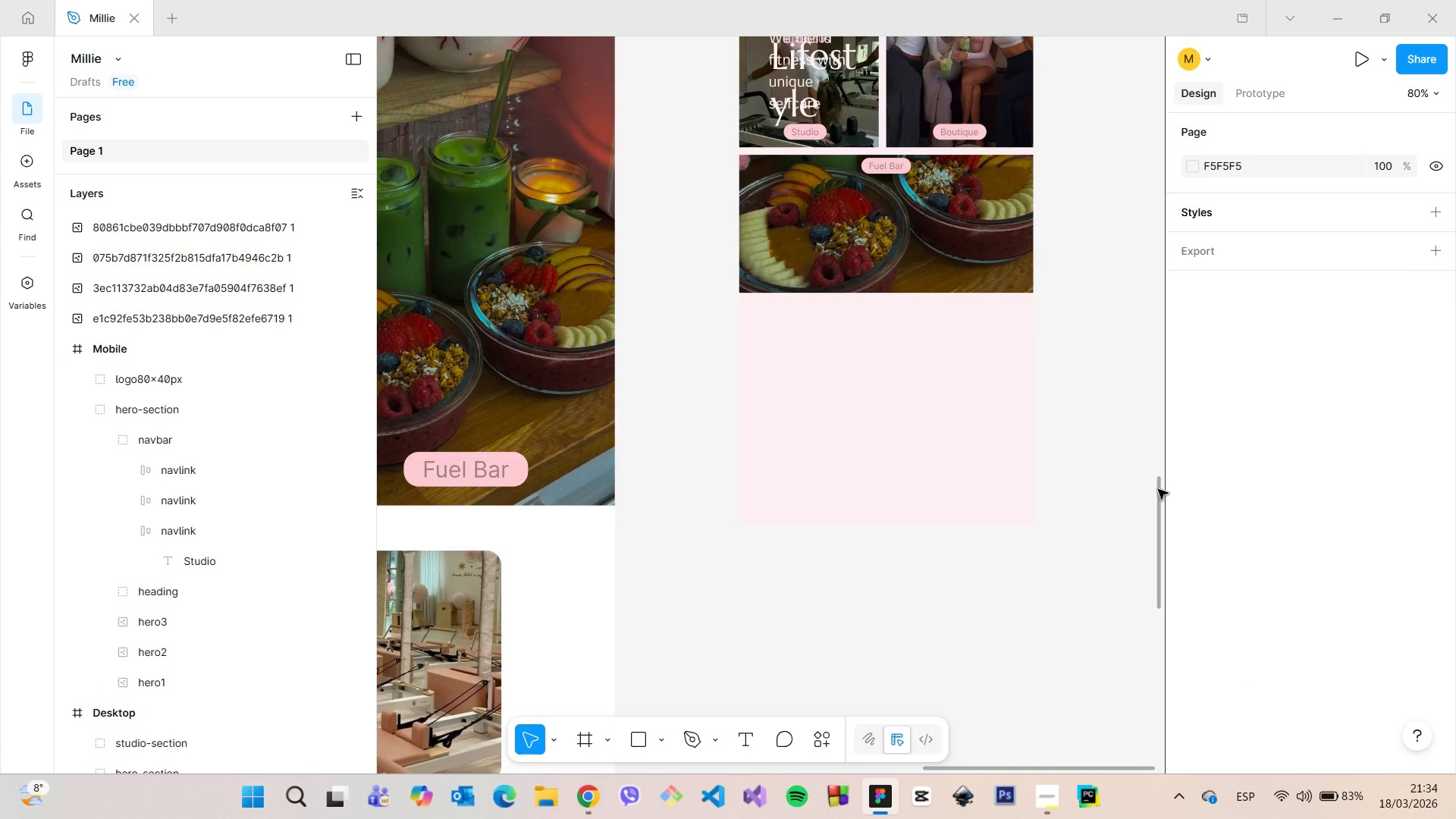 
left_click_drag(start_coordinate=[1158, 489], to_coordinate=[1149, 441])
 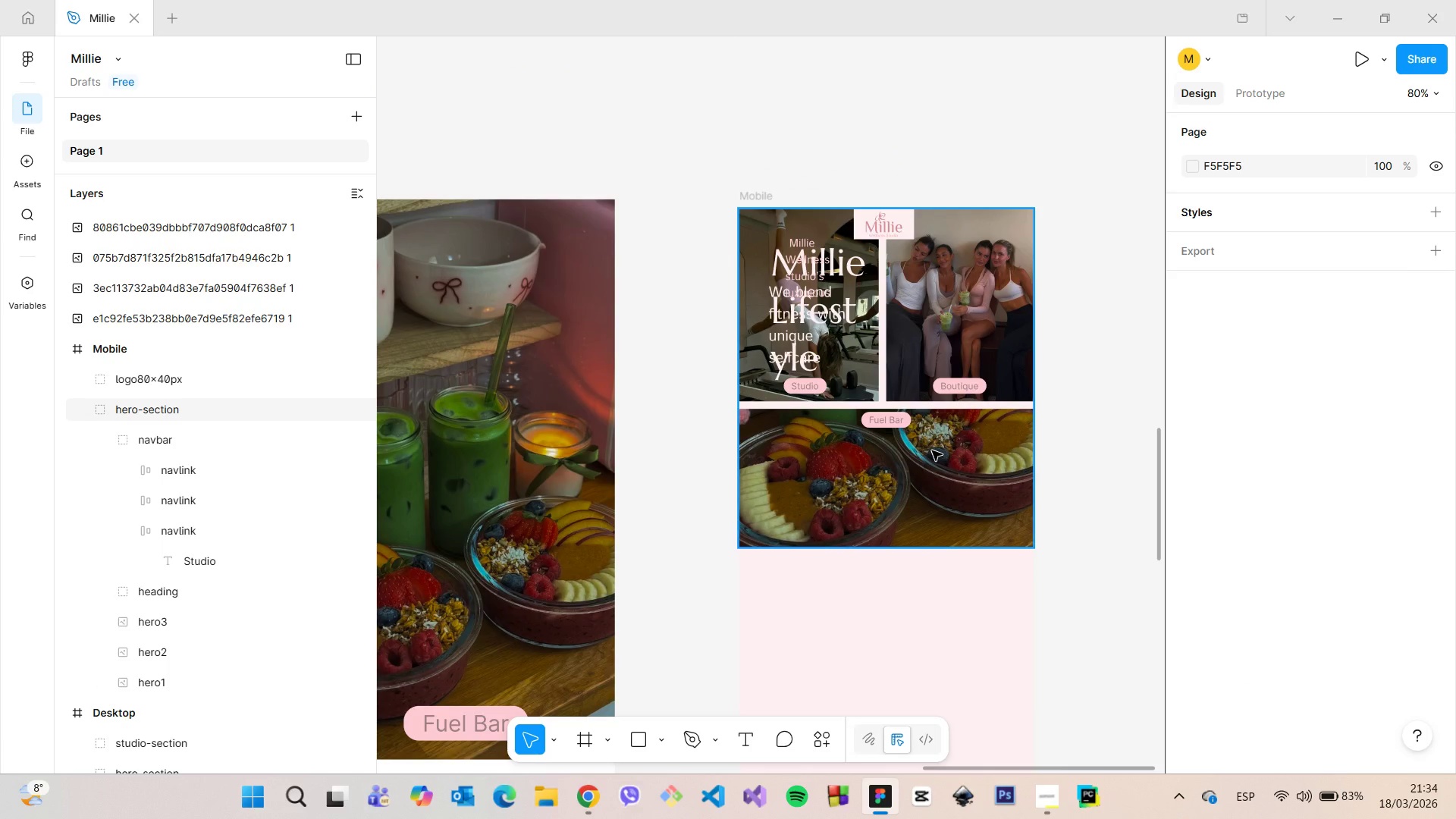 
left_click([932, 450])
 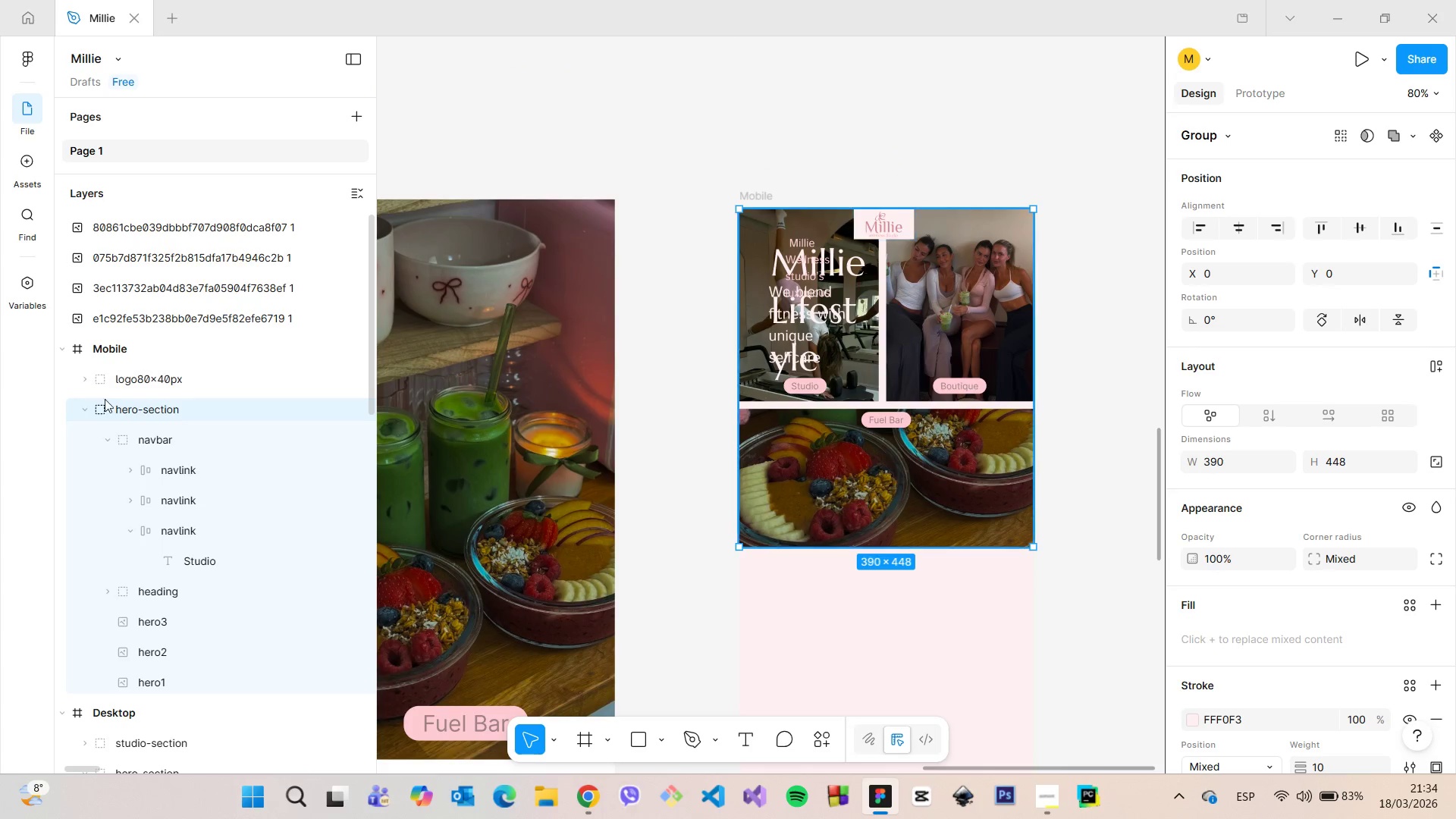 
left_click([89, 405])
 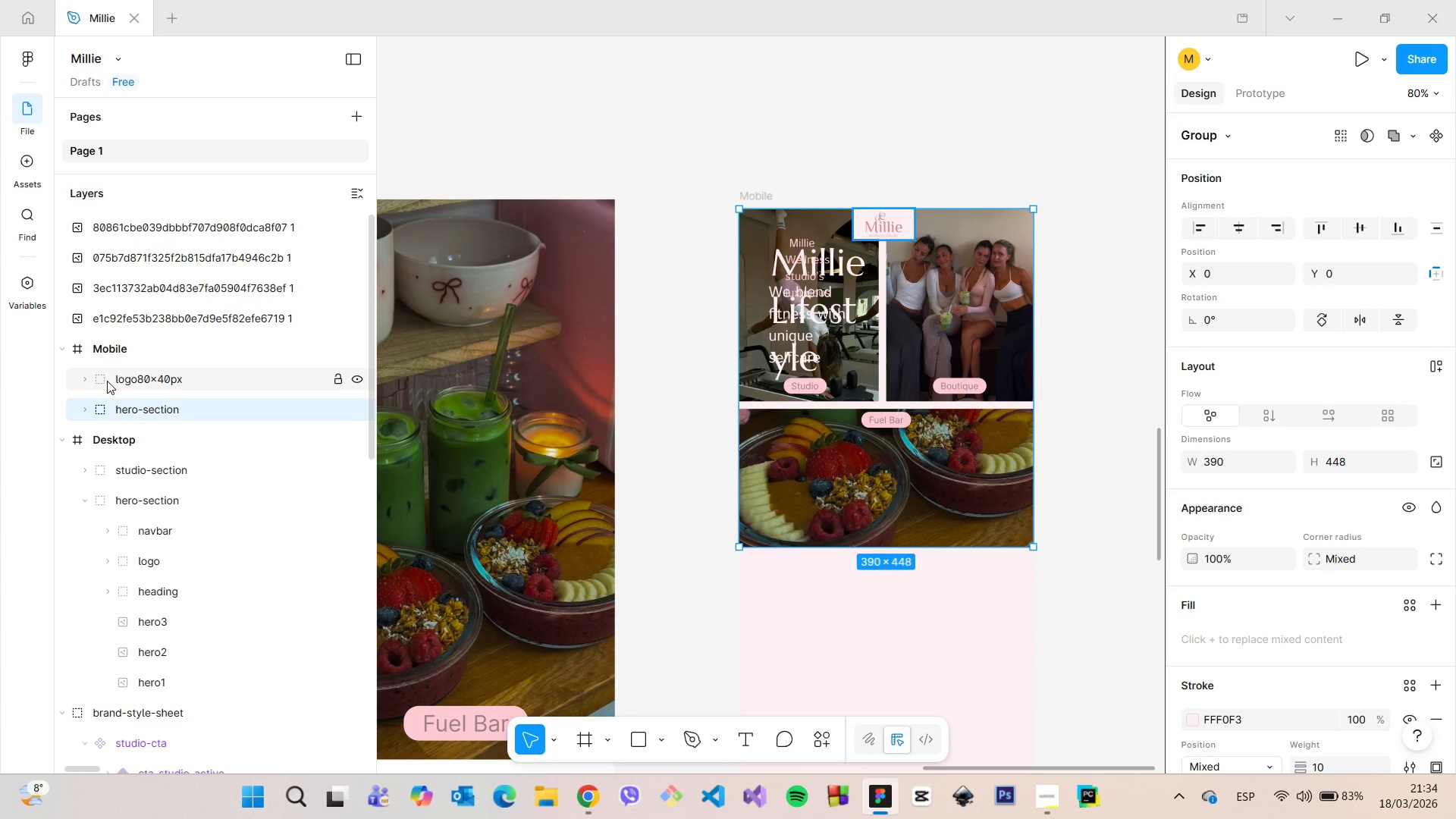 
left_click([107, 381])
 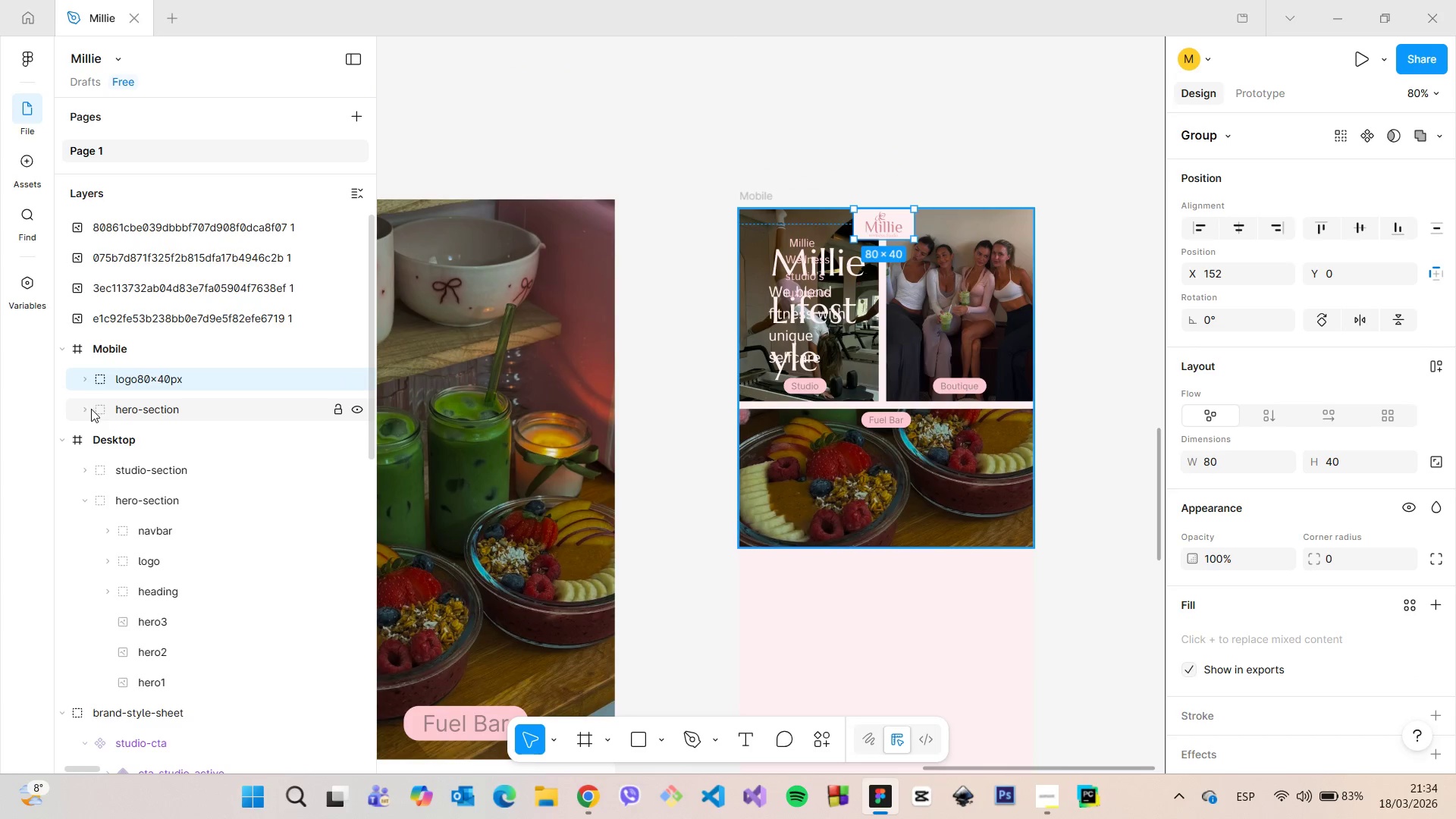 
left_click([91, 409])
 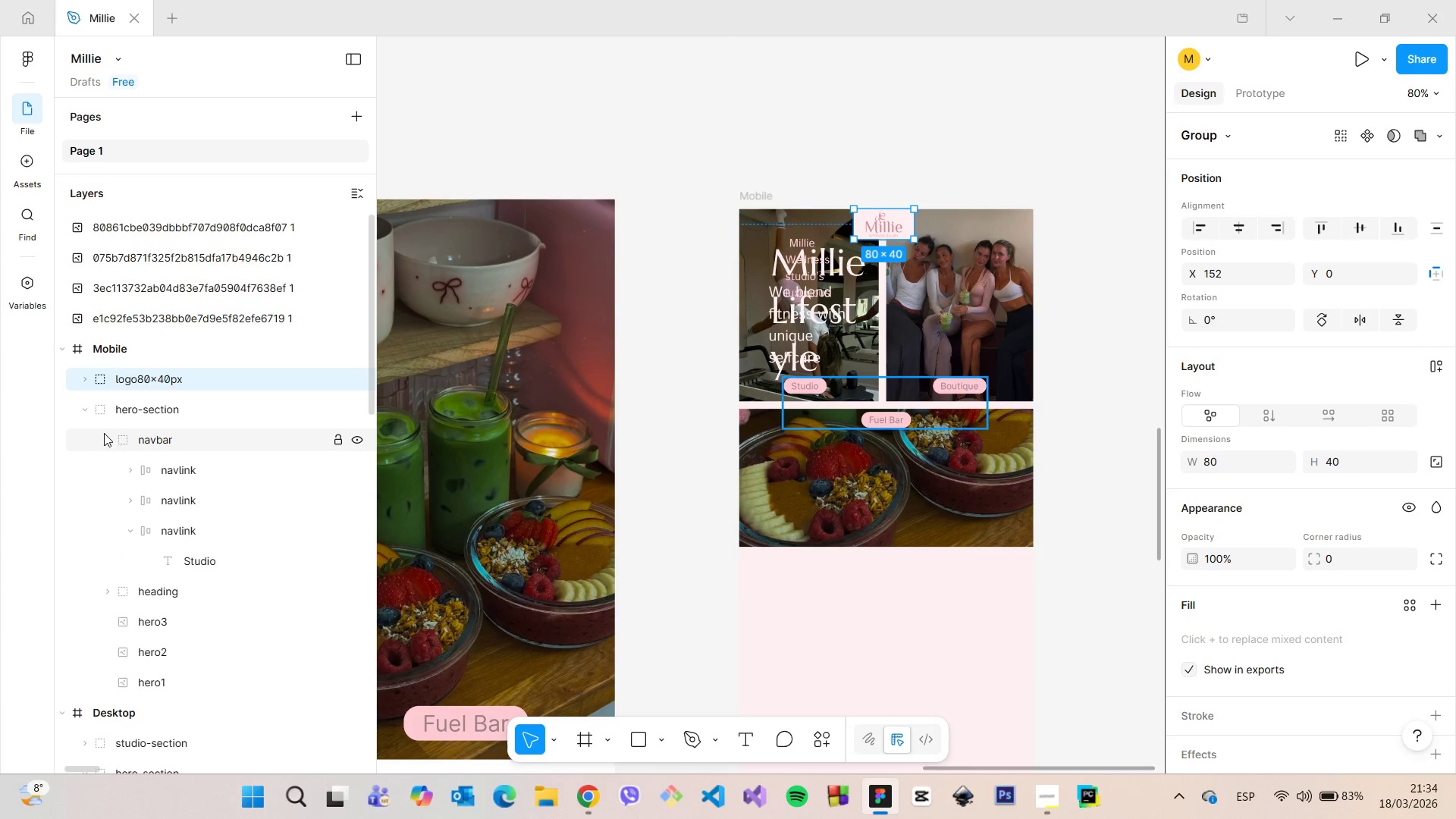 
left_click_drag(start_coordinate=[111, 437], to_coordinate=[115, 441])
 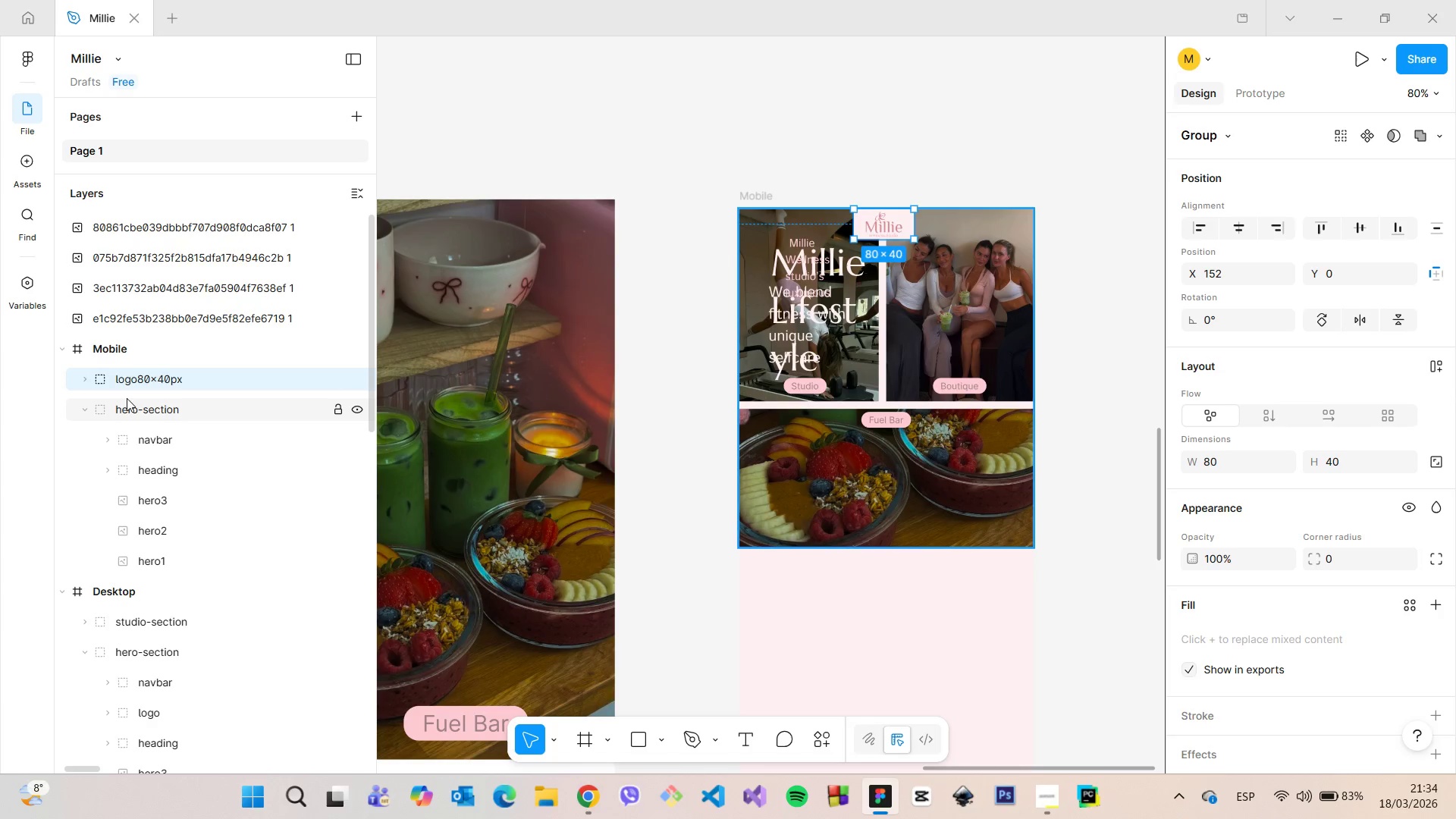 
left_click([111, 472])
 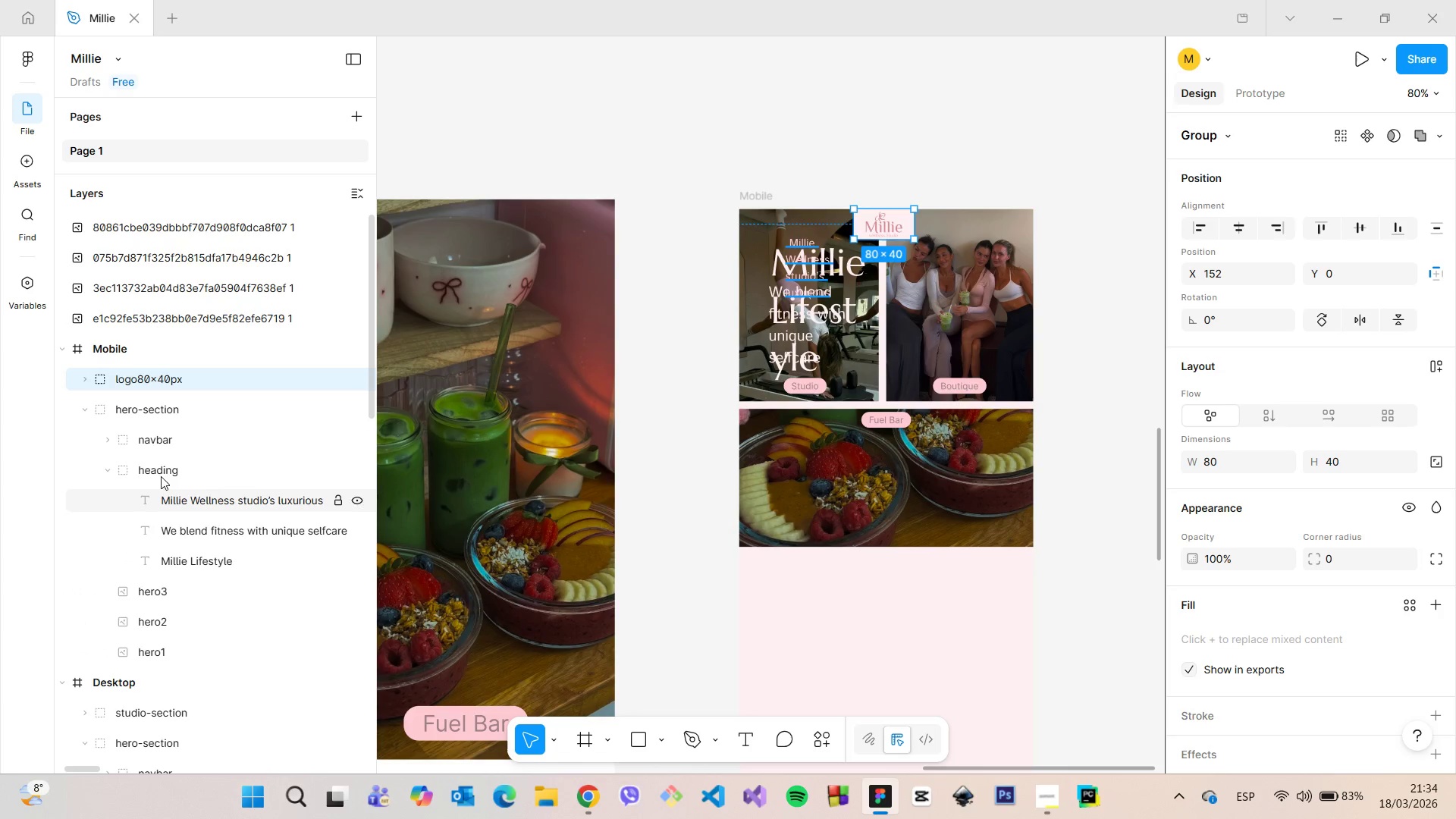 
left_click([137, 465])
 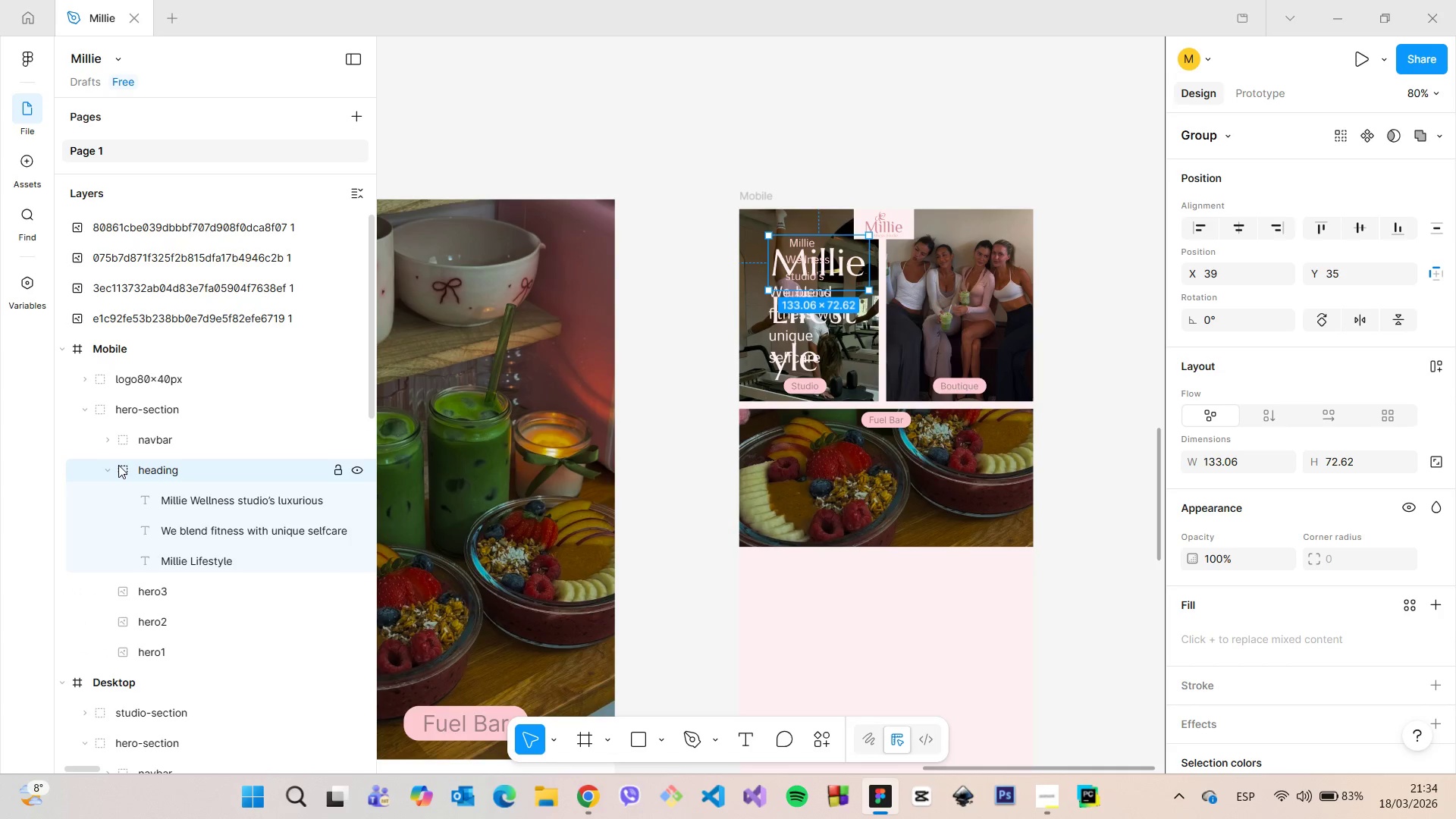 
left_click([118, 465])
 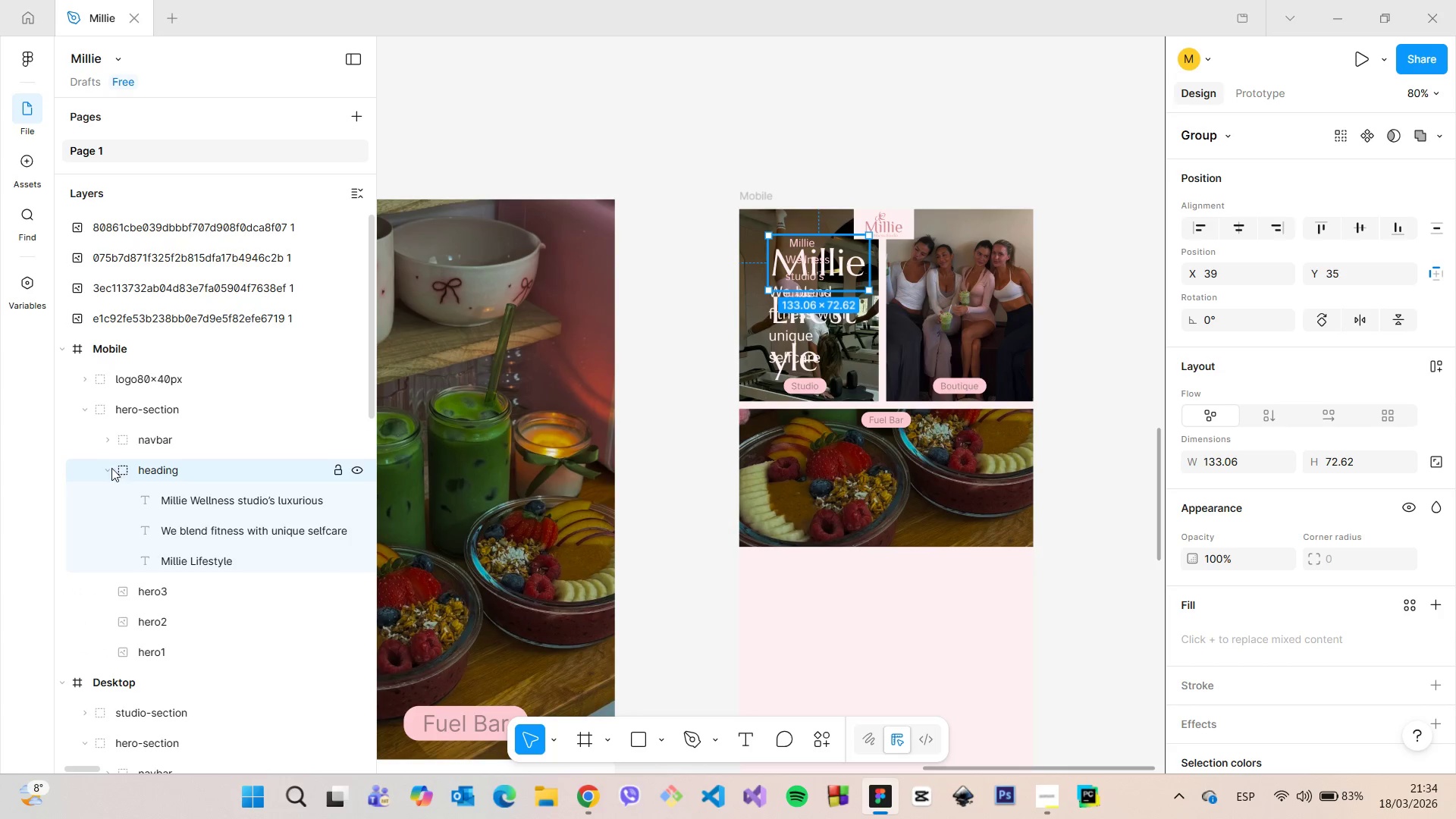 
left_click([111, 468])
 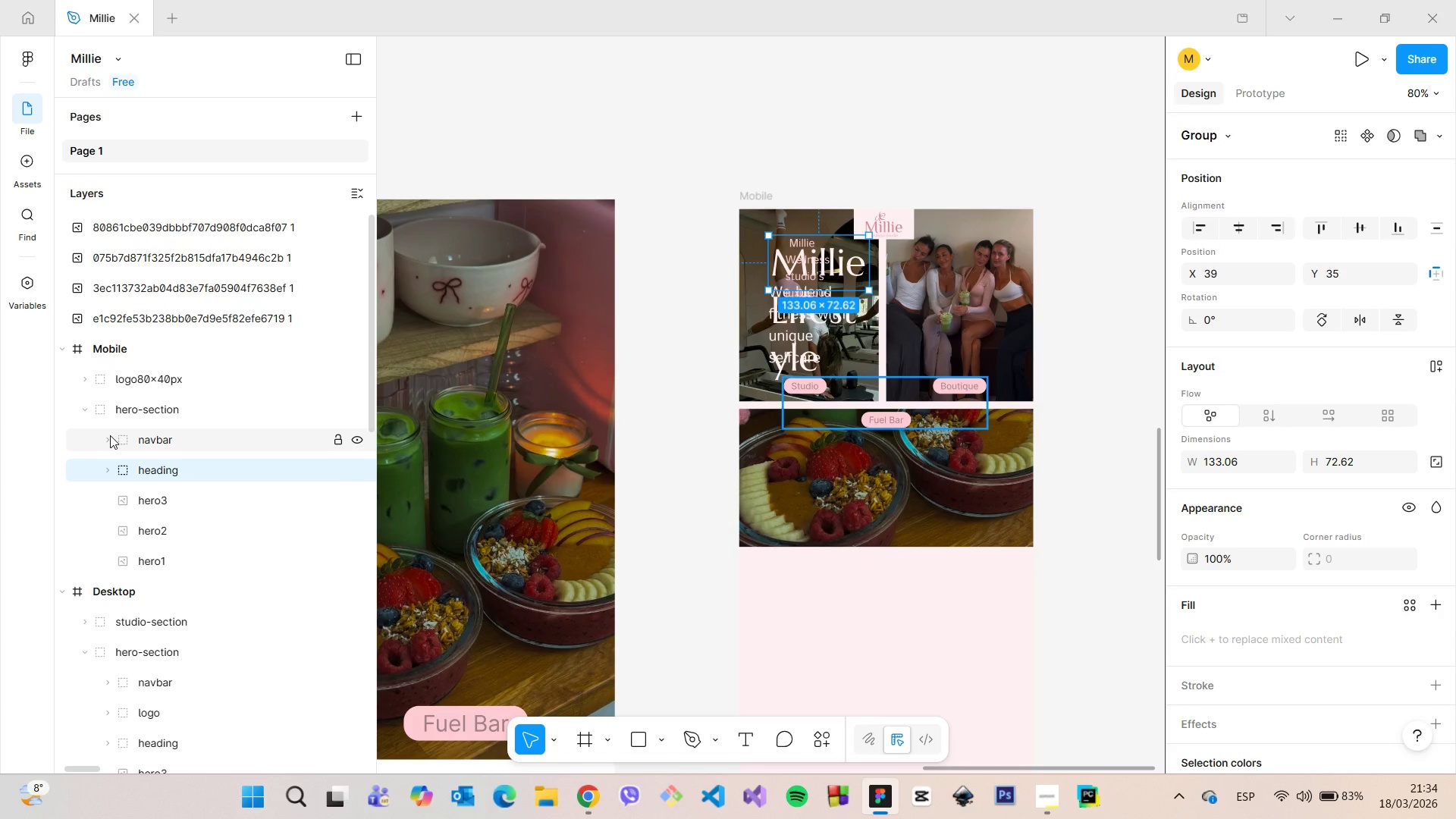 
left_click([110, 435])
 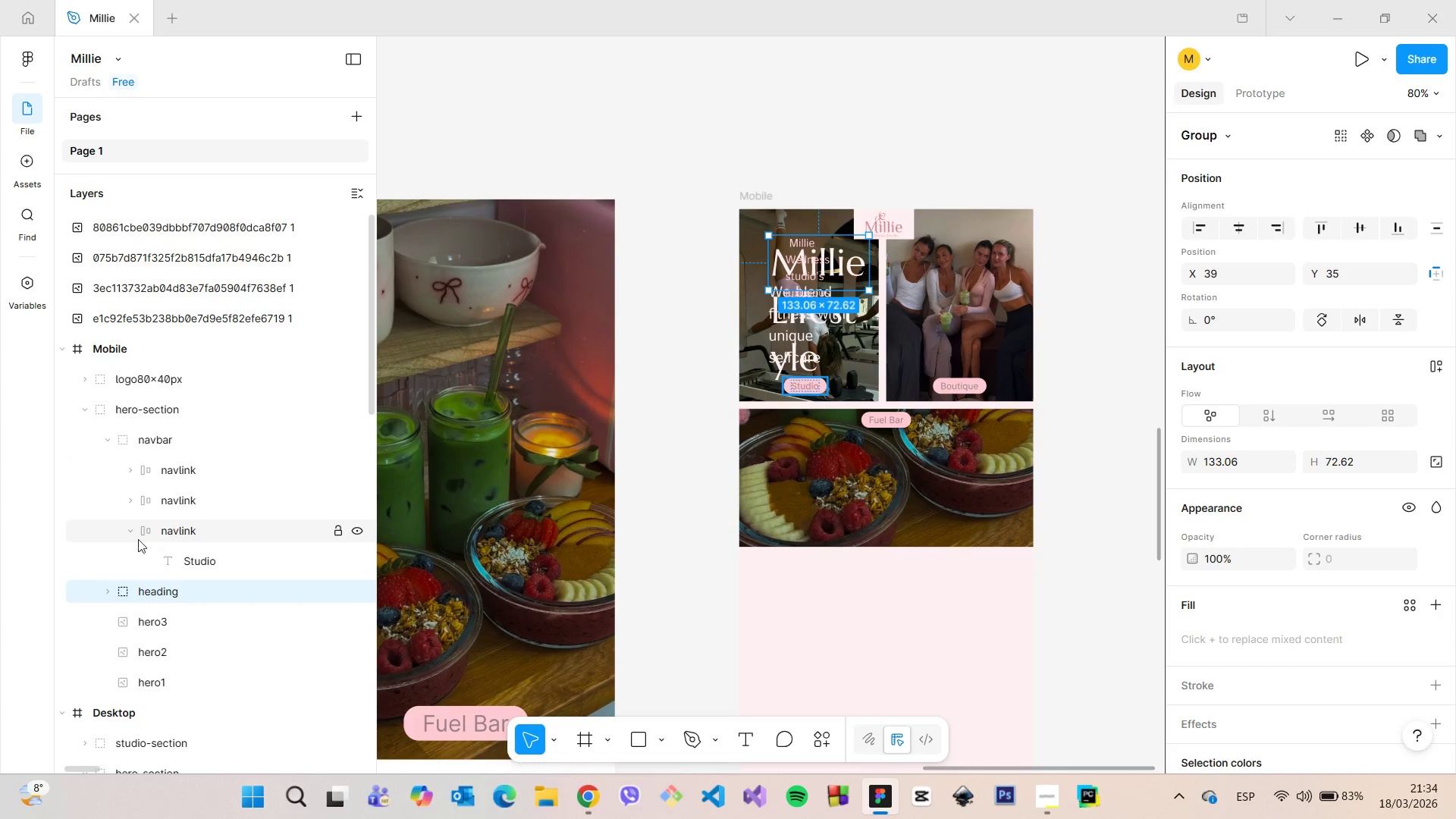 
left_click([132, 533])
 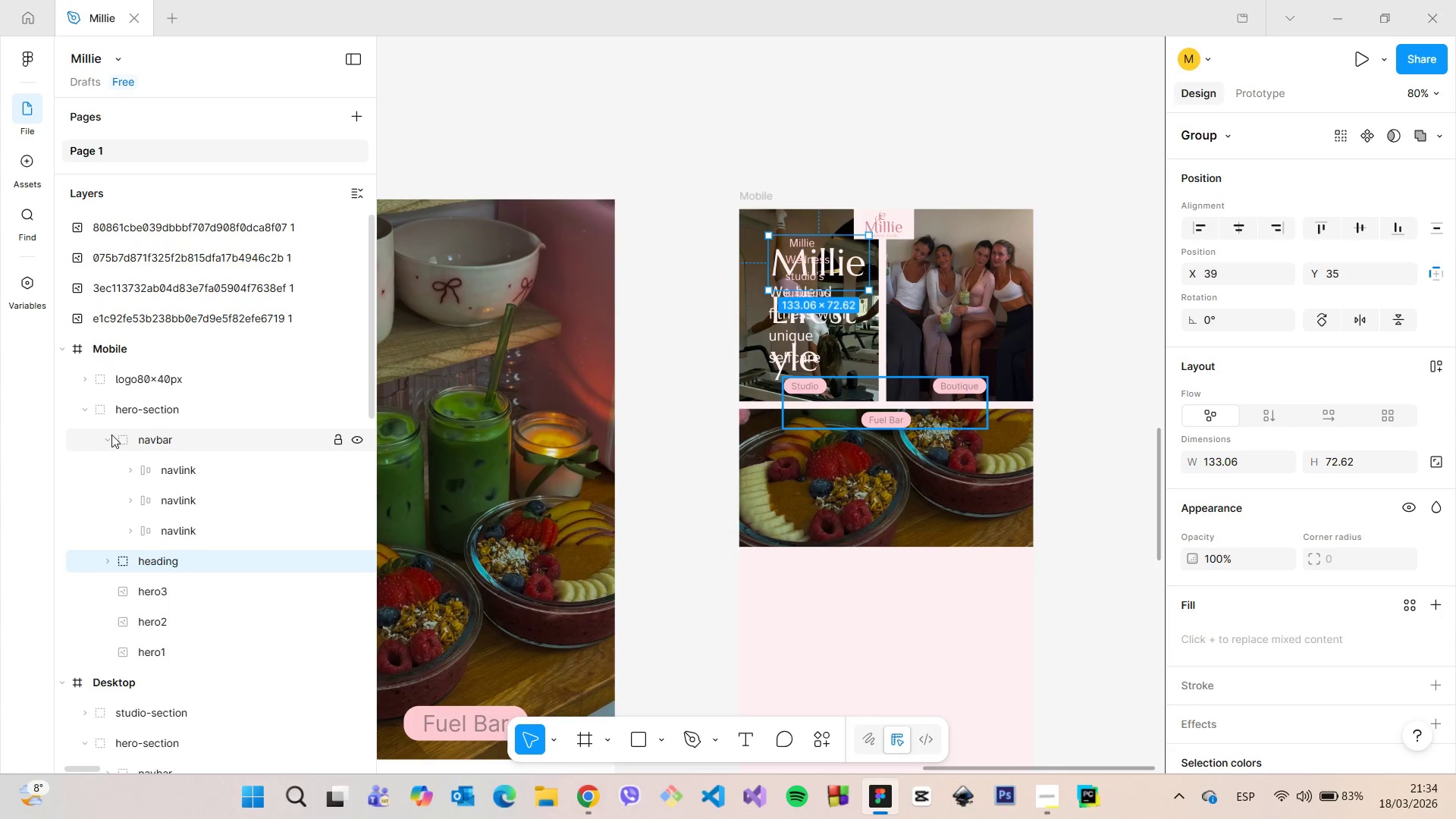 
left_click([111, 435])
 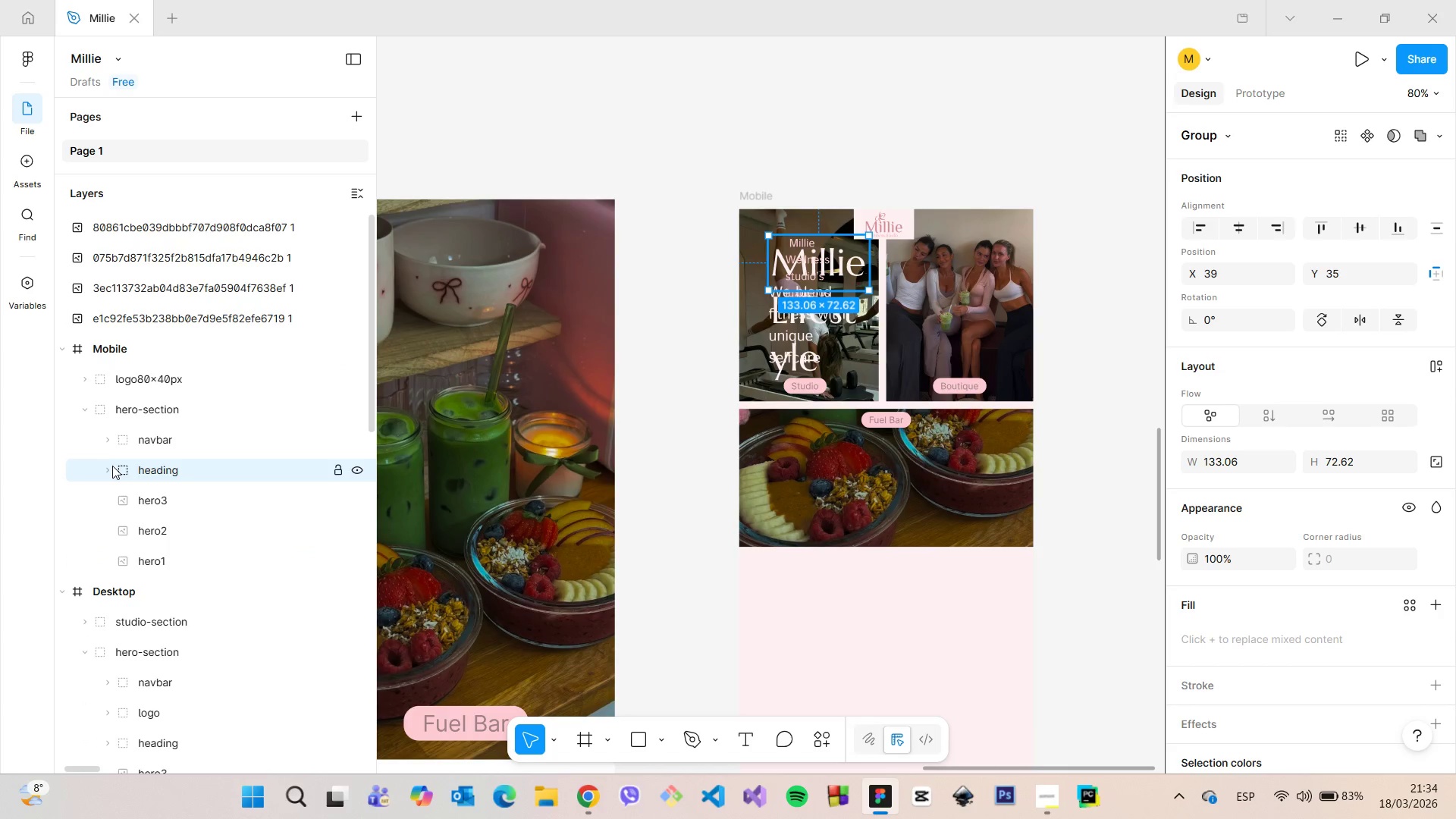 
left_click([108, 466])
 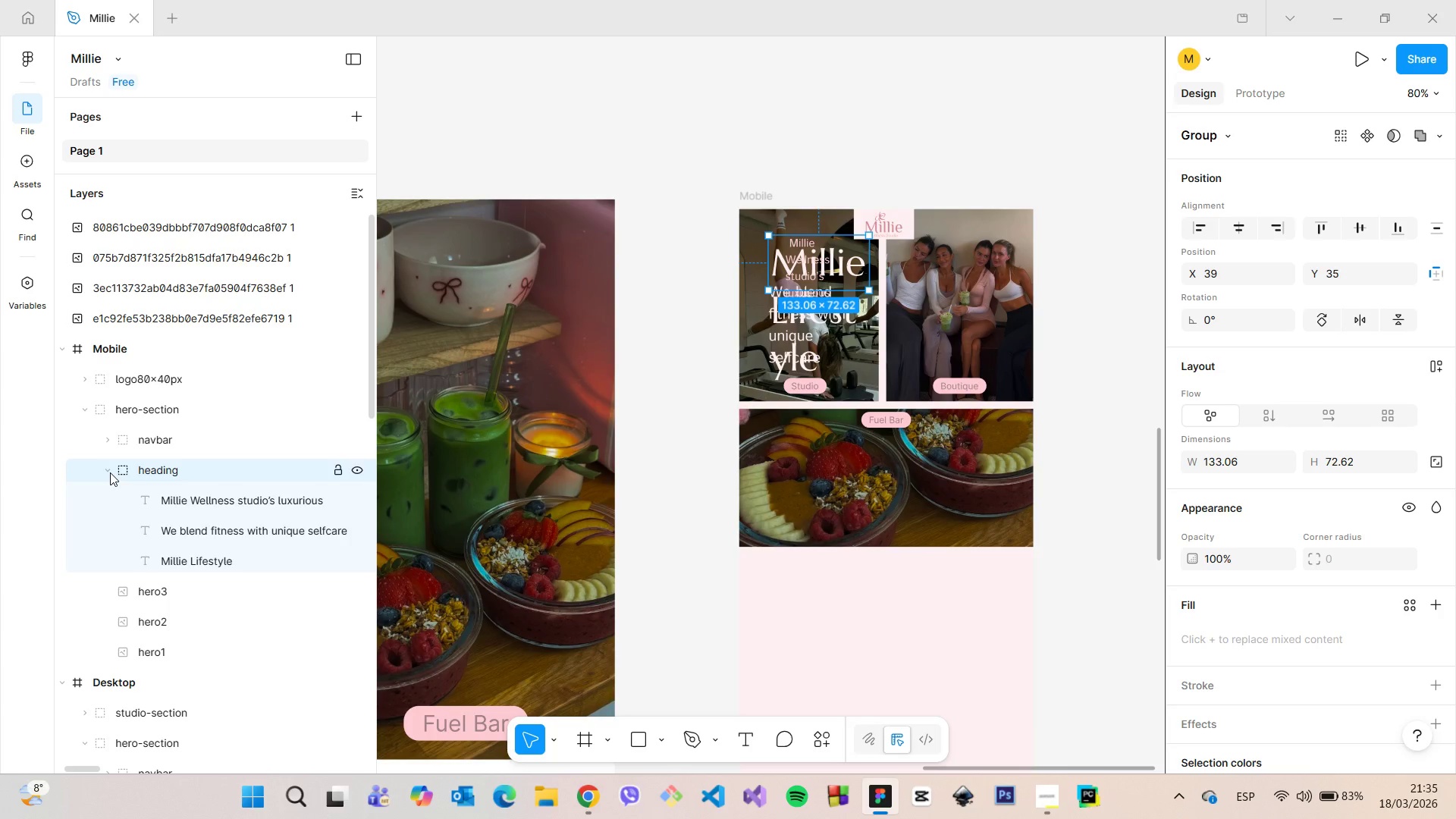 
wait(11.0)
 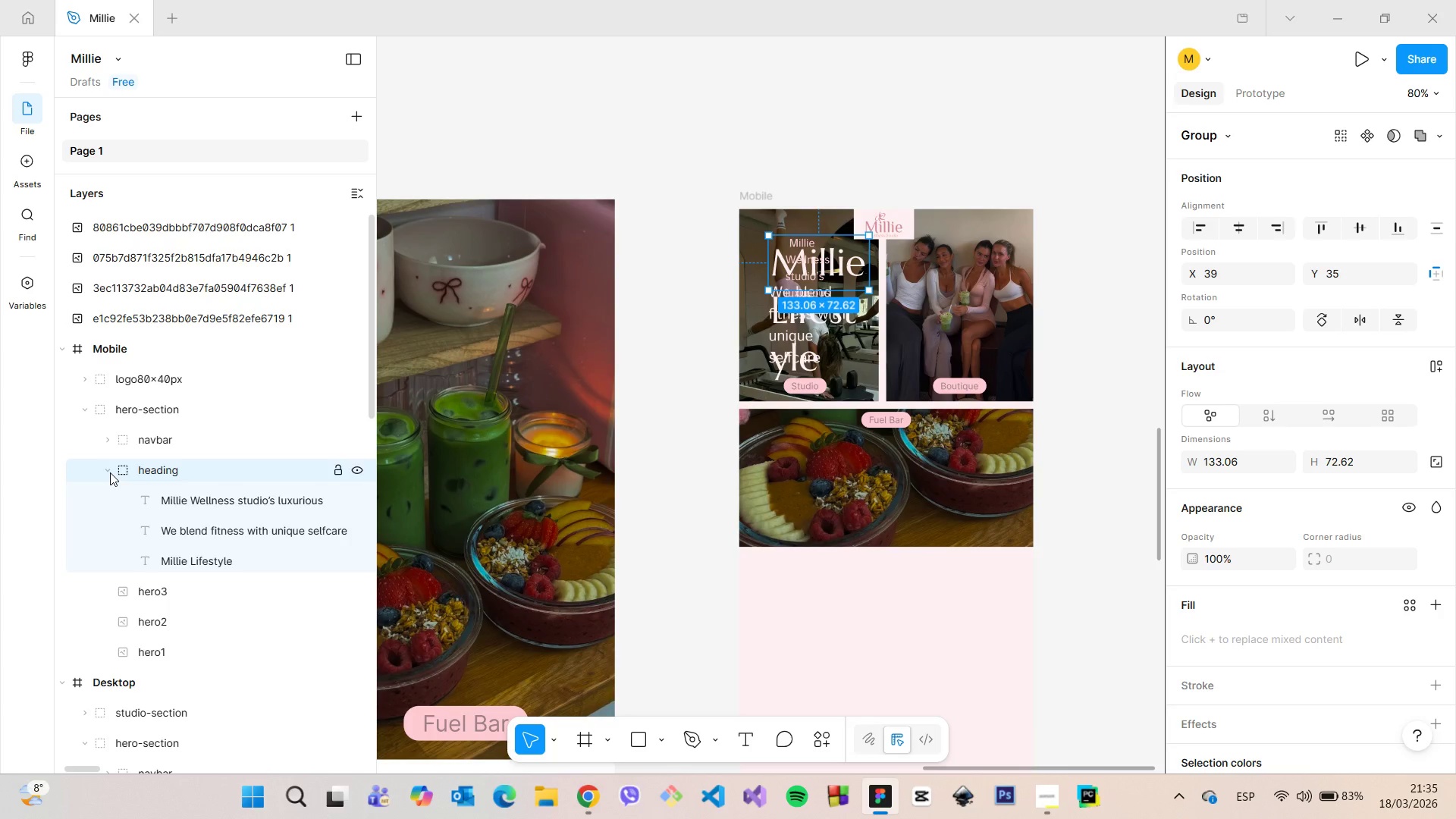 
left_click([115, 469])
 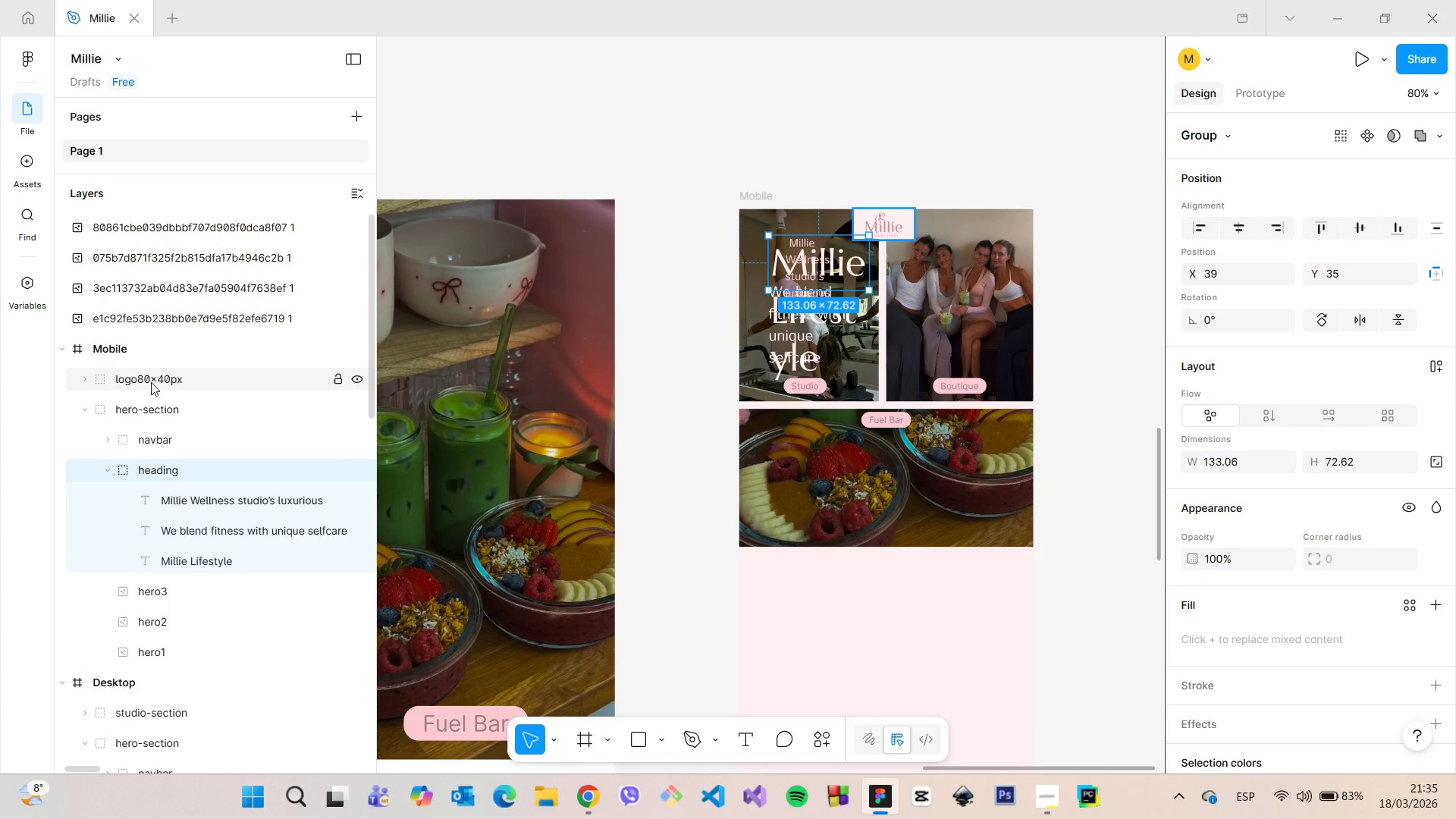 
left_click([151, 382])
 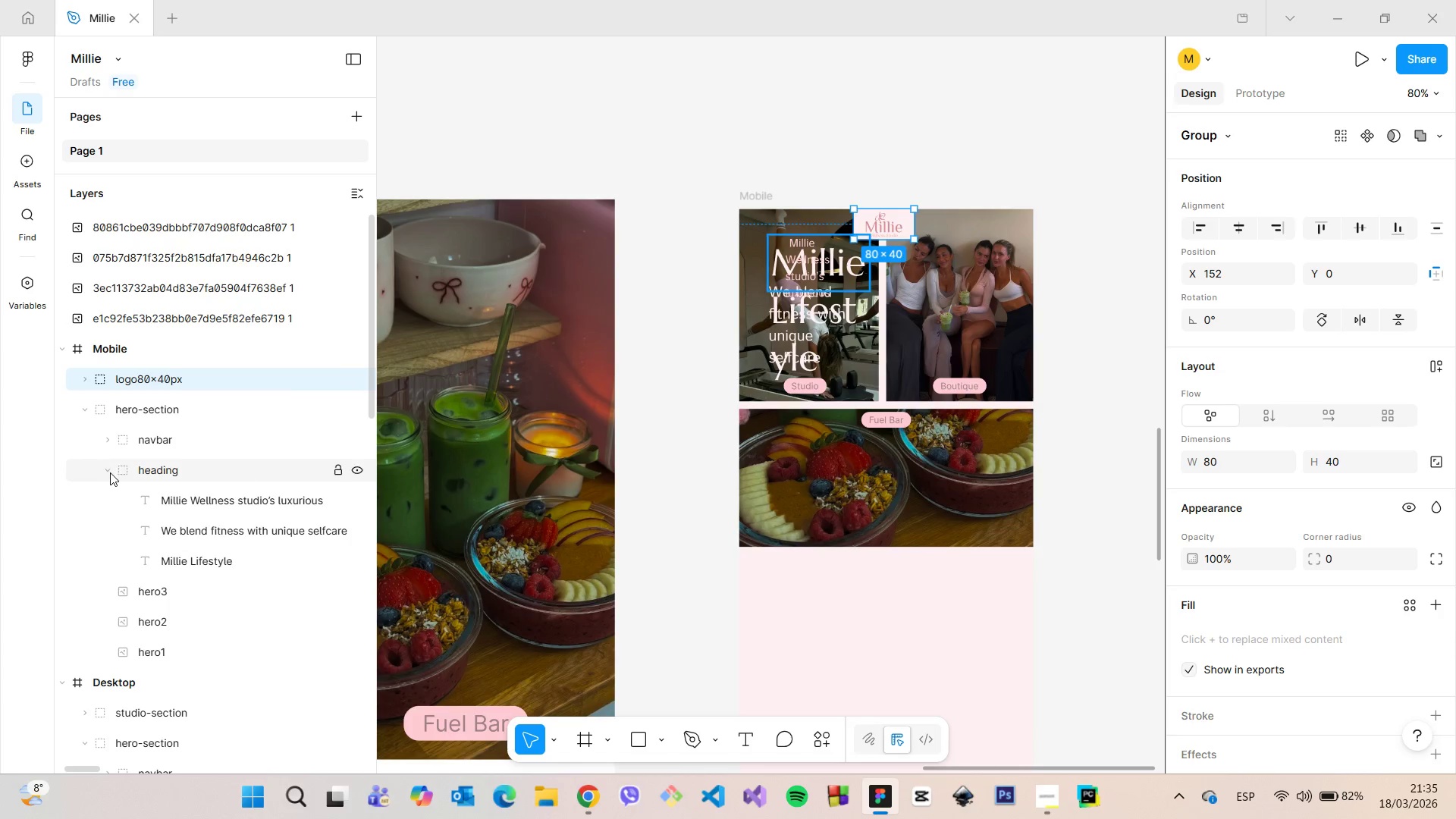 
left_click([108, 434])
 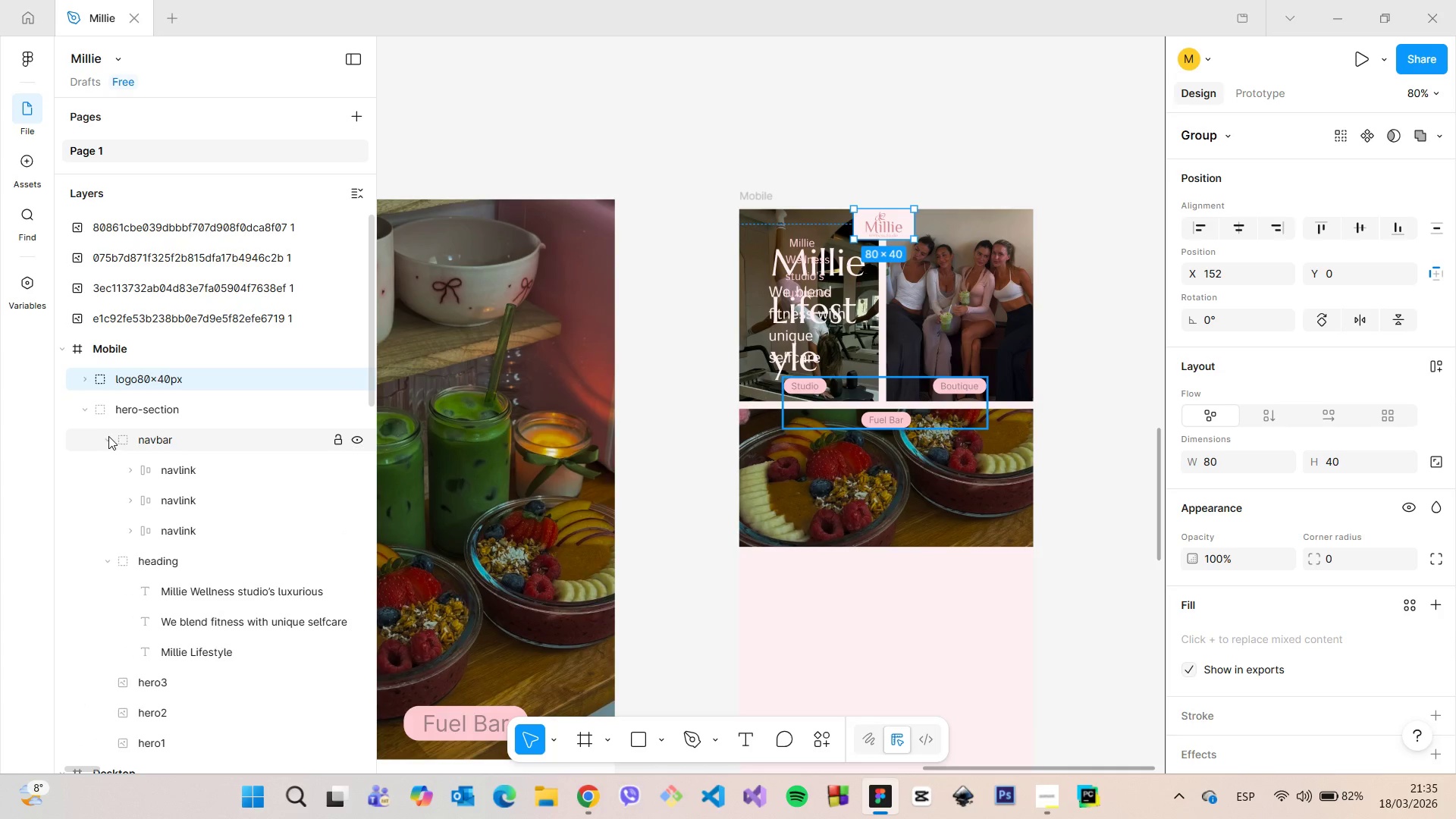 
left_click([104, 475])
 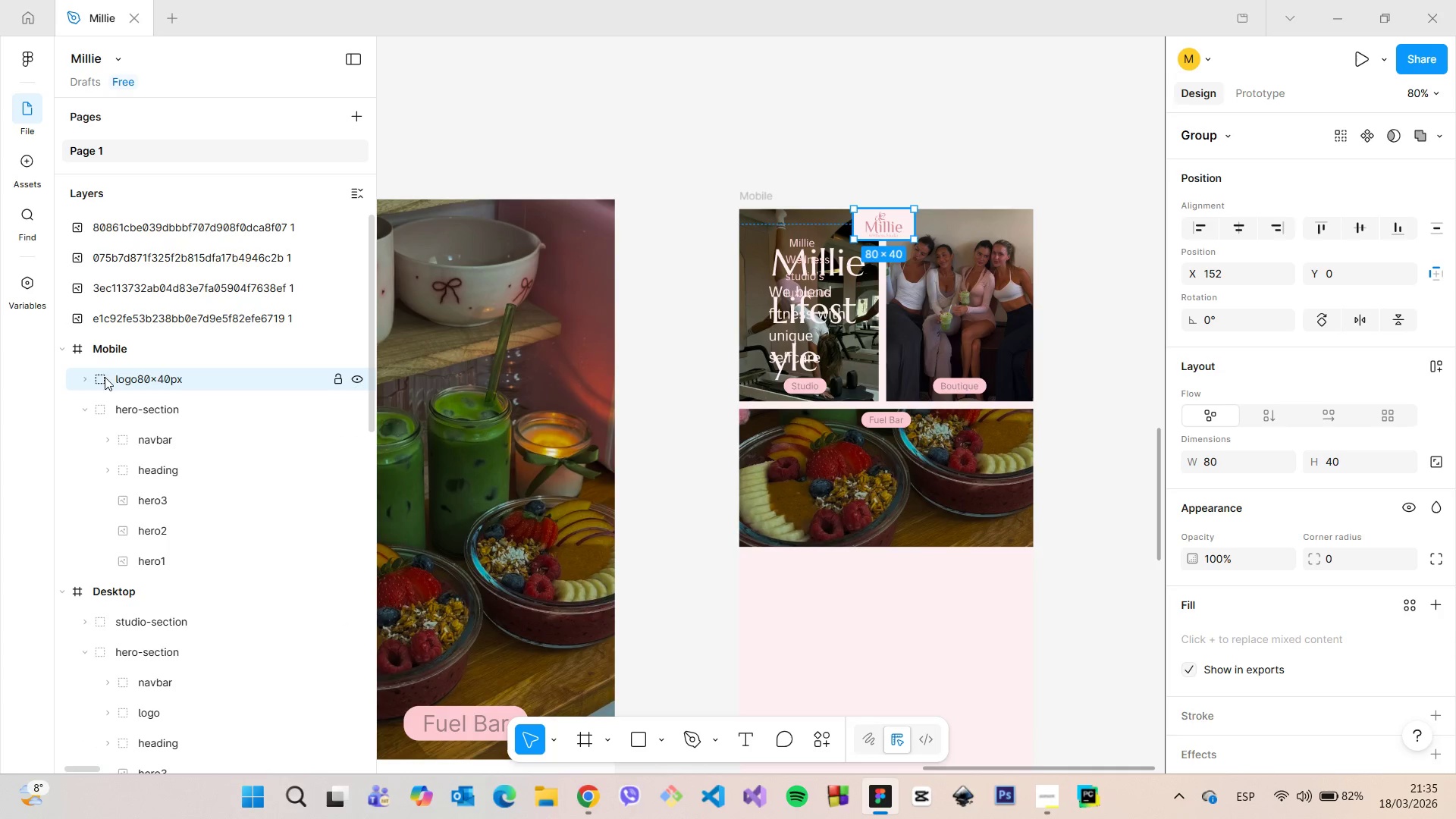 
left_click_drag(start_coordinate=[106, 374], to_coordinate=[155, 430])
 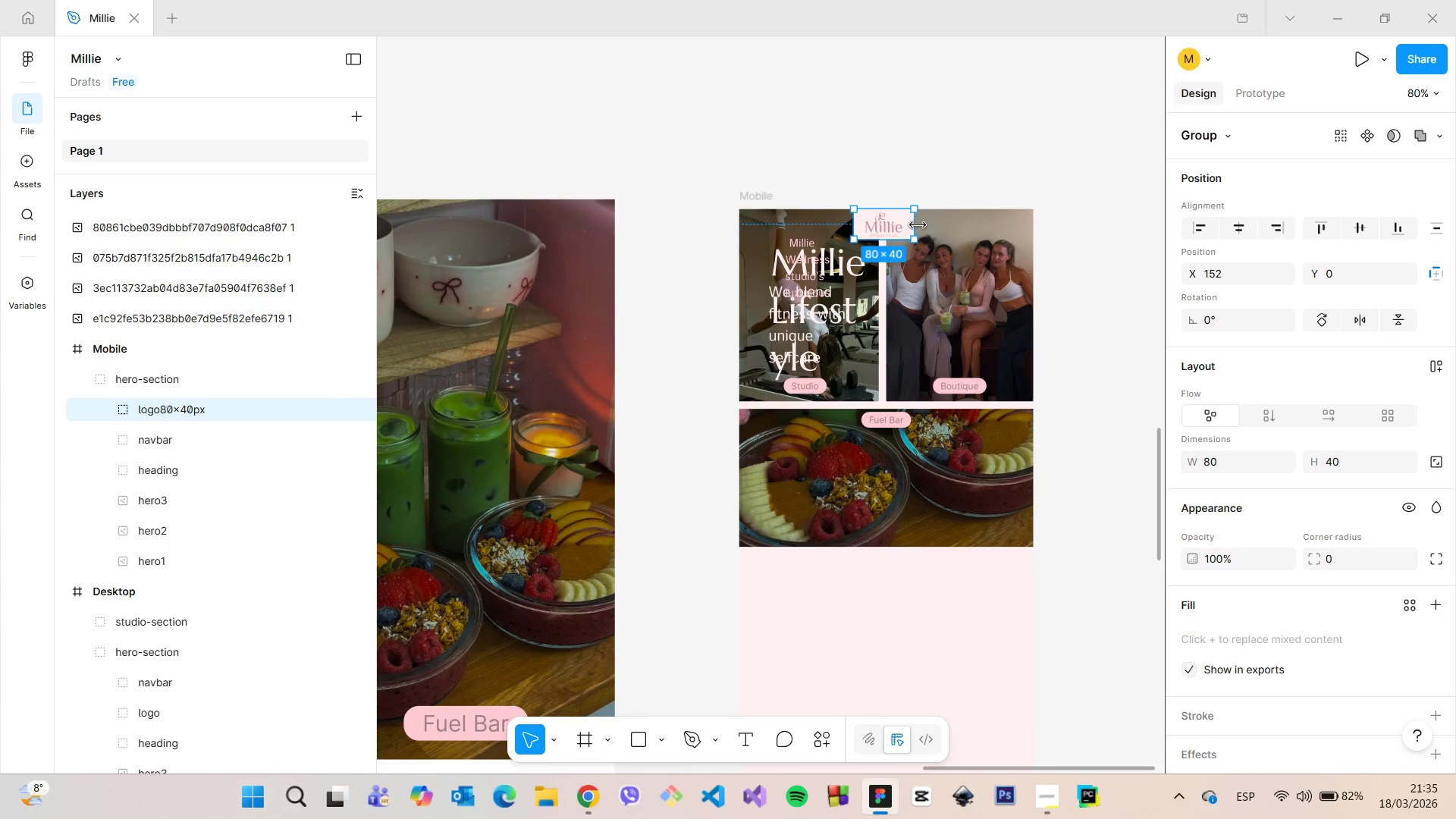 
left_click([927, 192])
 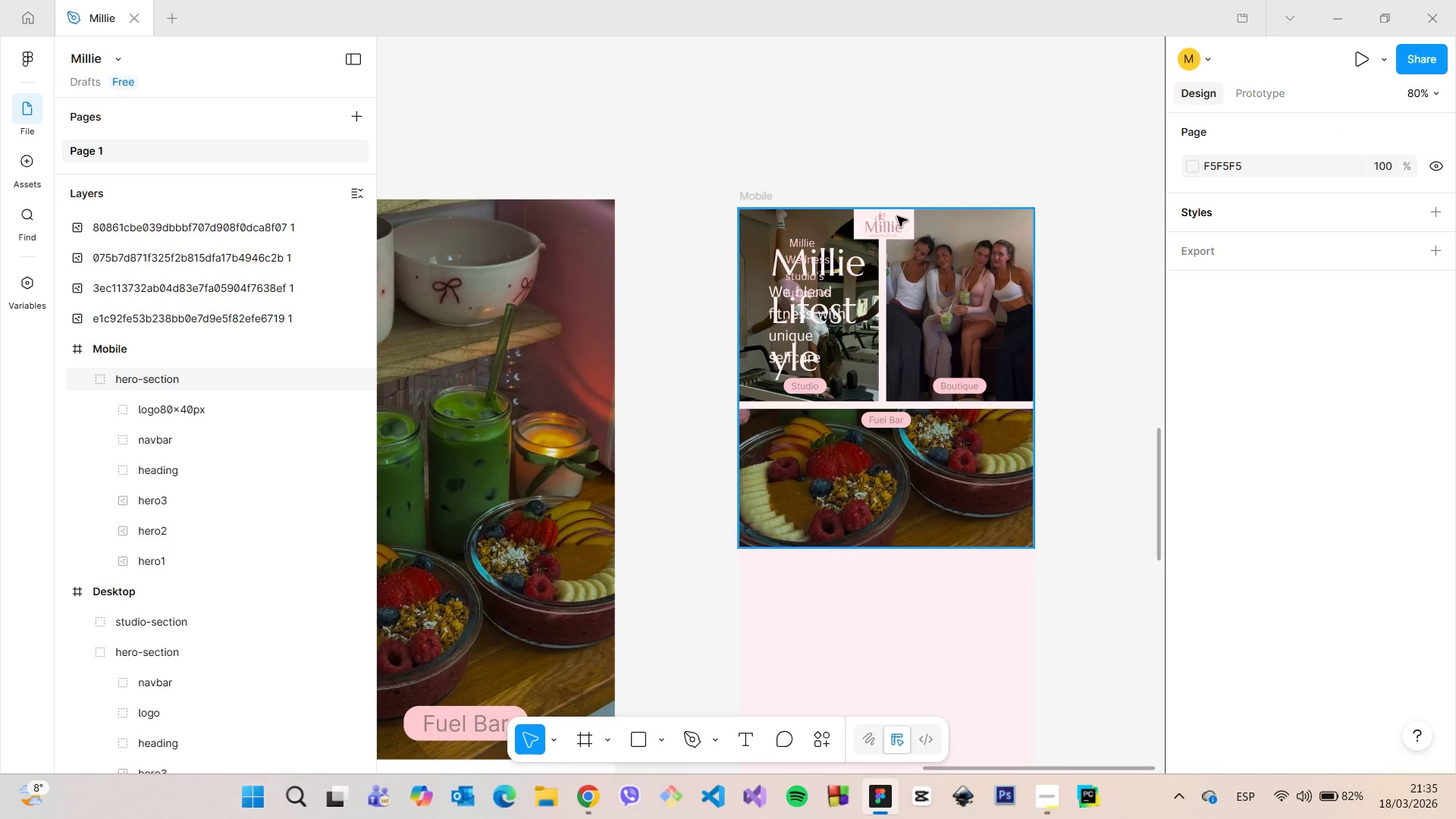 
double_click([897, 216])
 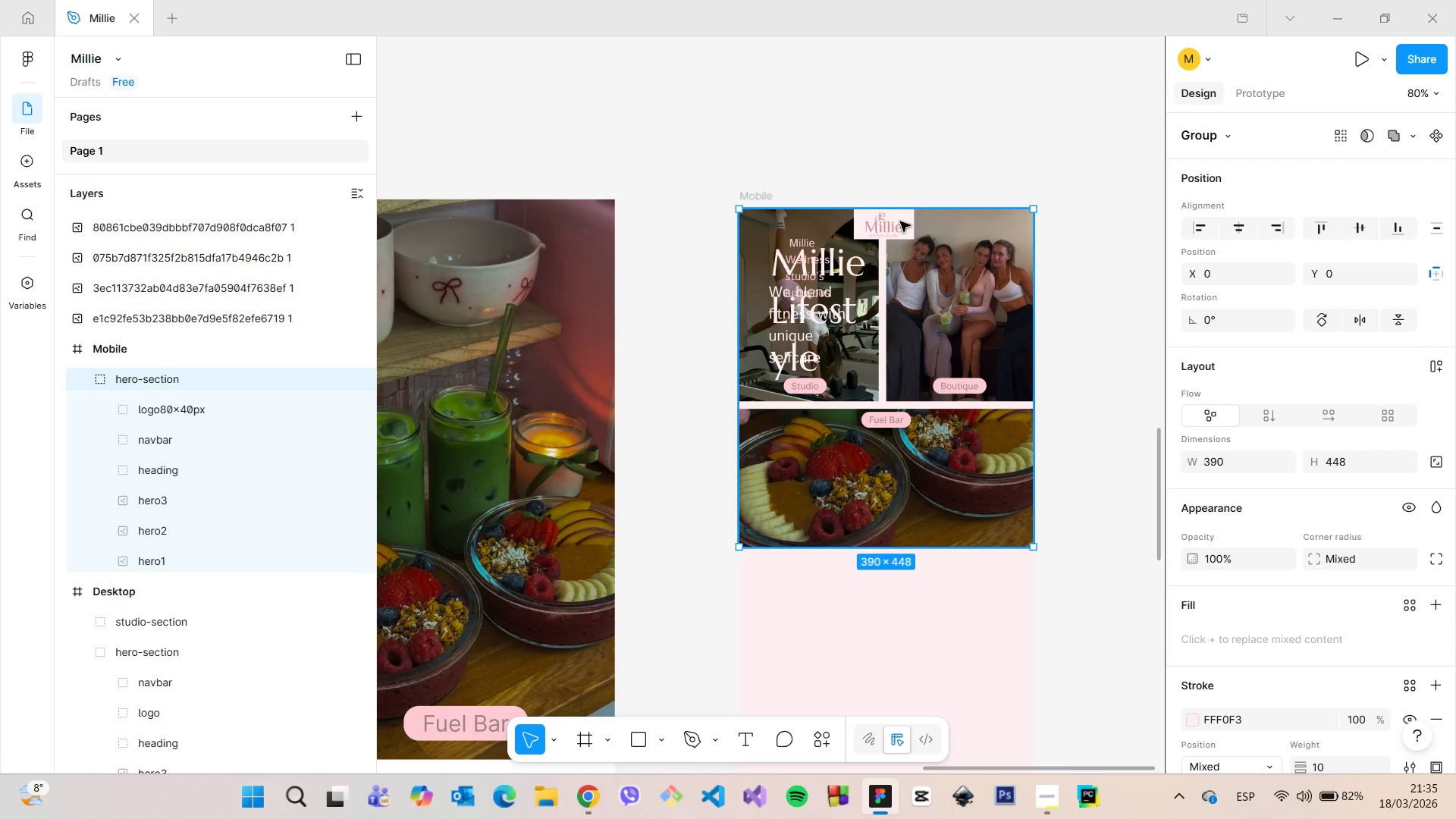 
double_click([900, 221])
 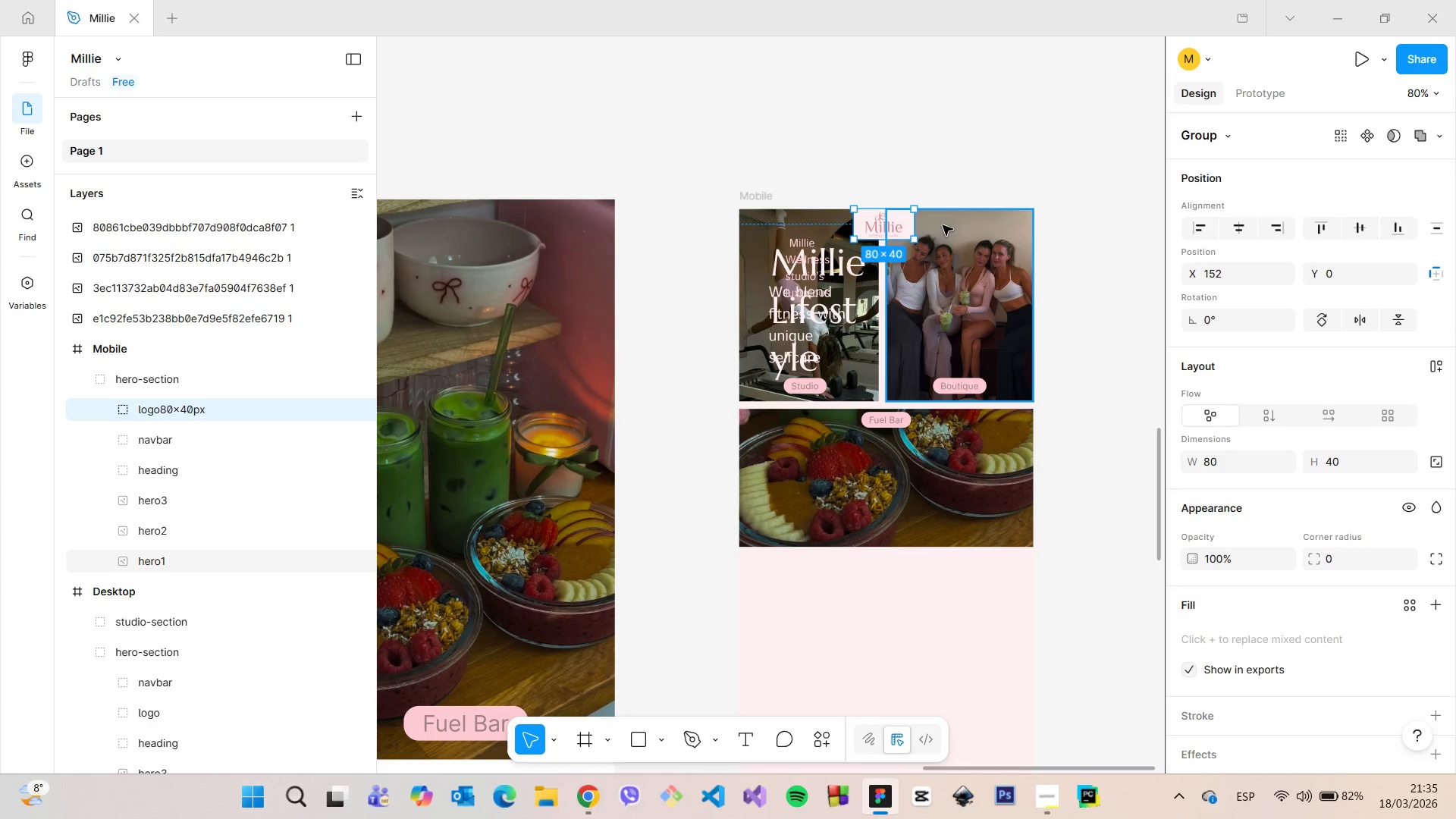 
hold_key(key=AltLeft, duration=1.52)
 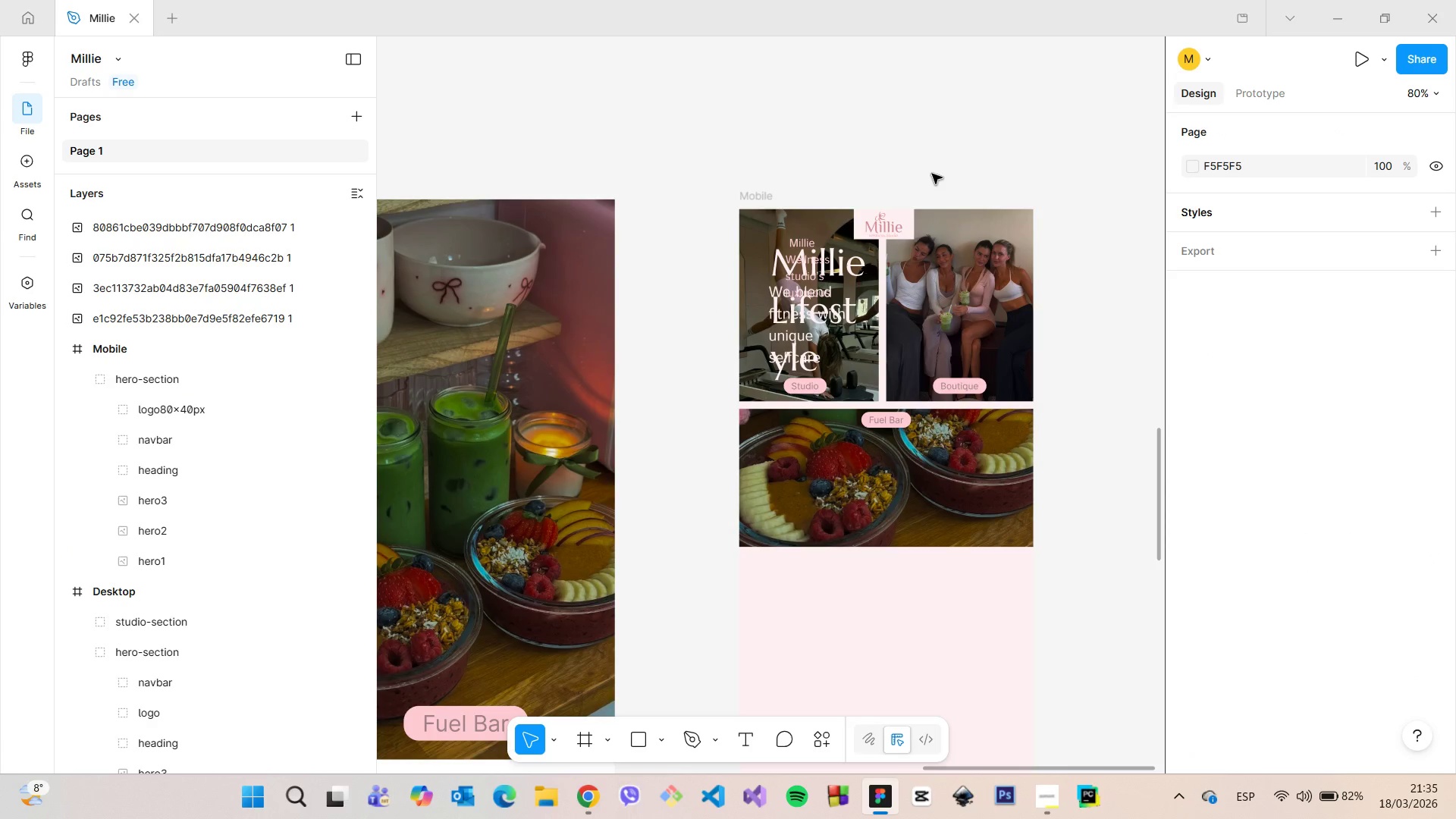 
hold_key(key=AltLeft, duration=4.05)
left_click([932, 174])
 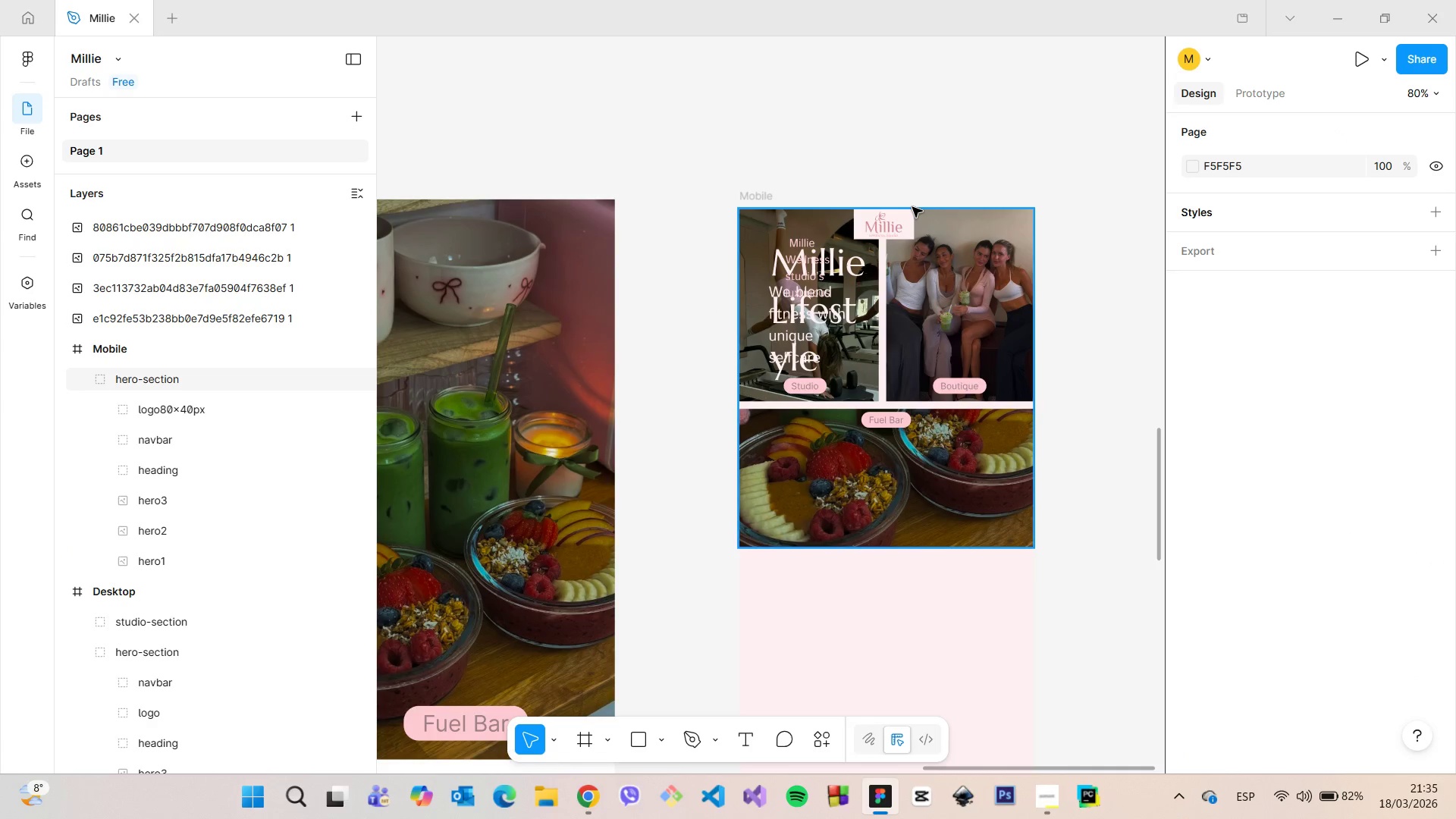 
left_click([896, 226])
 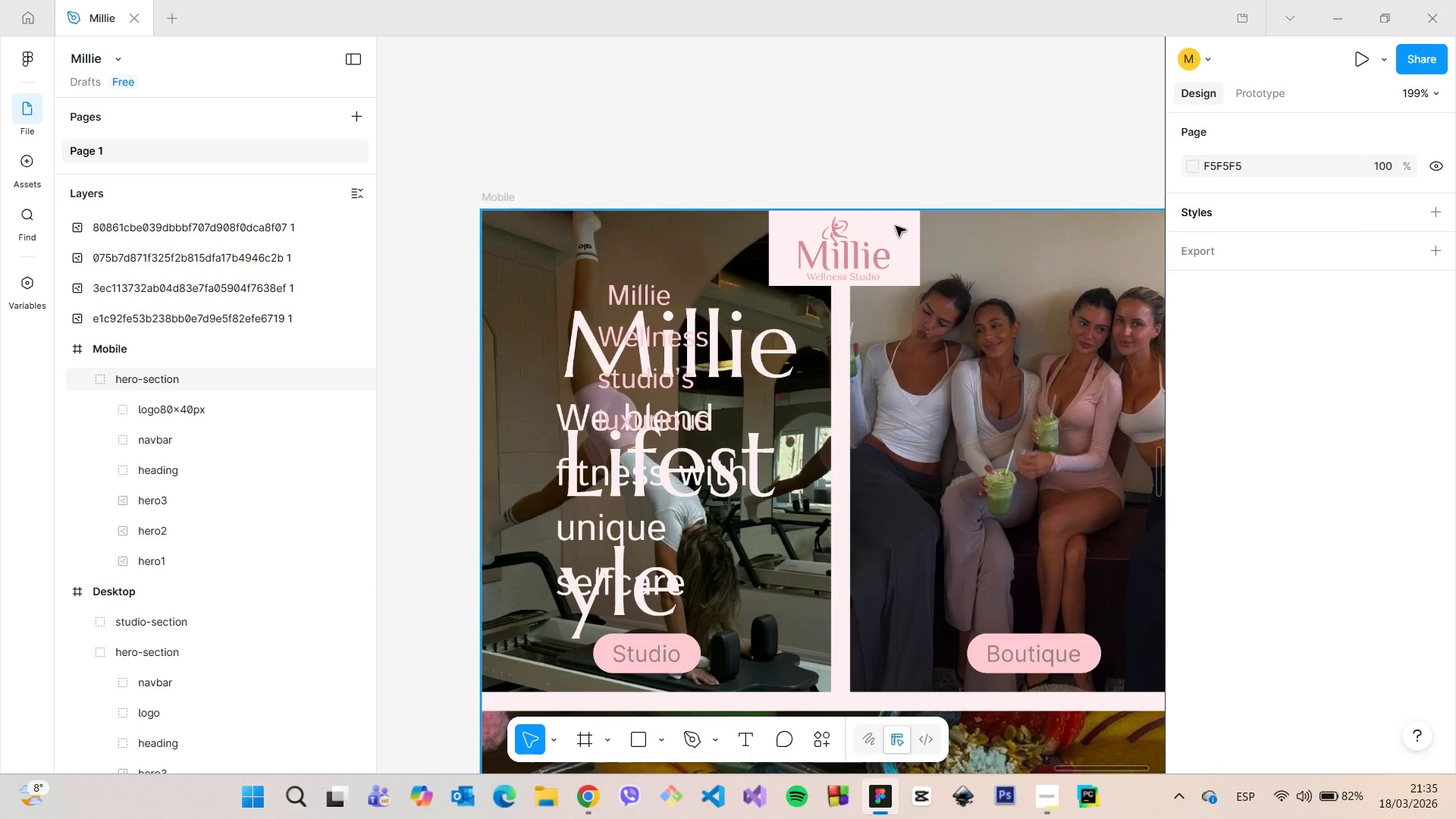 
scroll: coordinate [912, 209], scroll_direction: up, amount: 10.0
 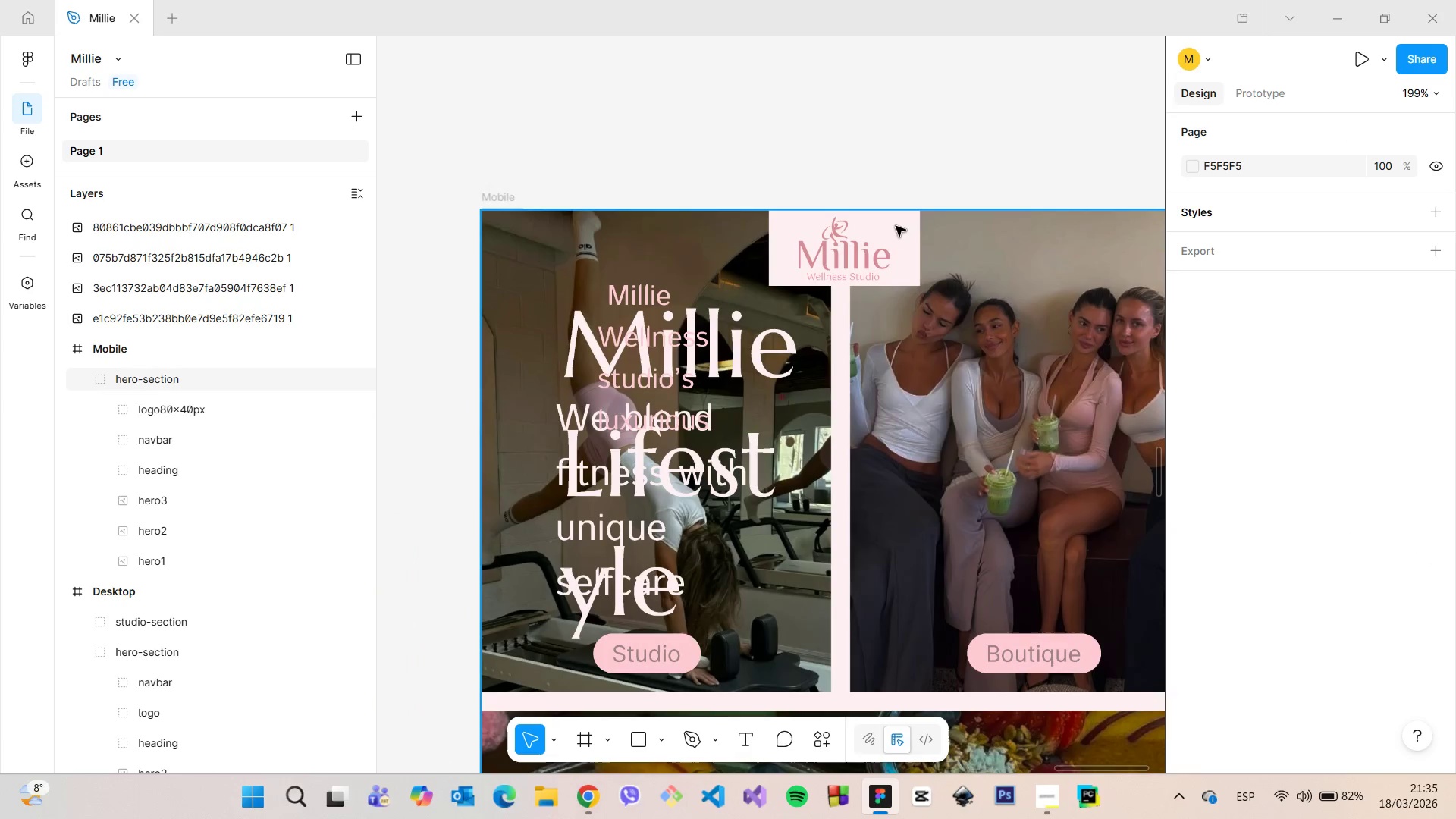 
double_click([896, 226])
 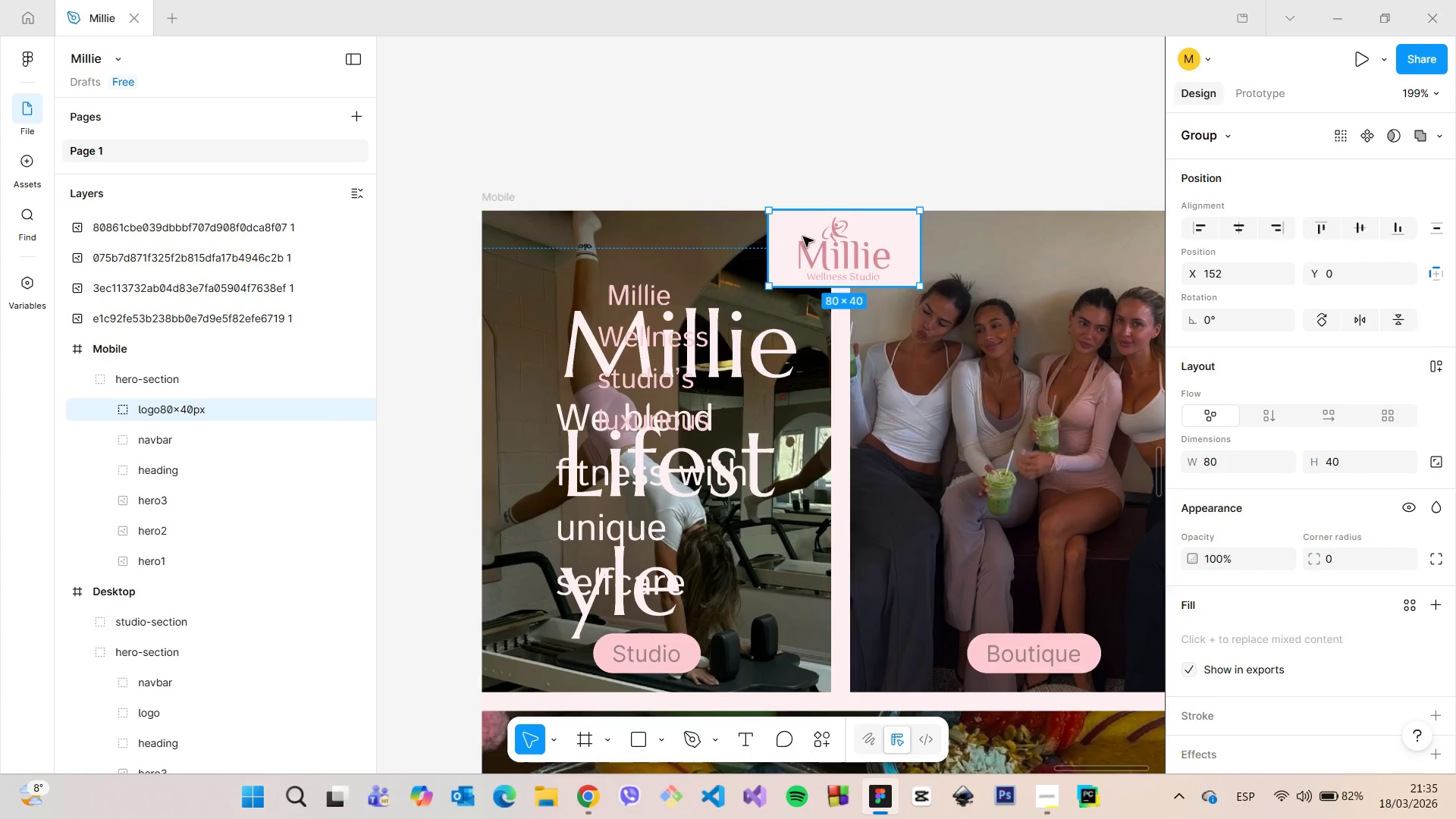 
hold_key(key=AltLeft, duration=1.5)
 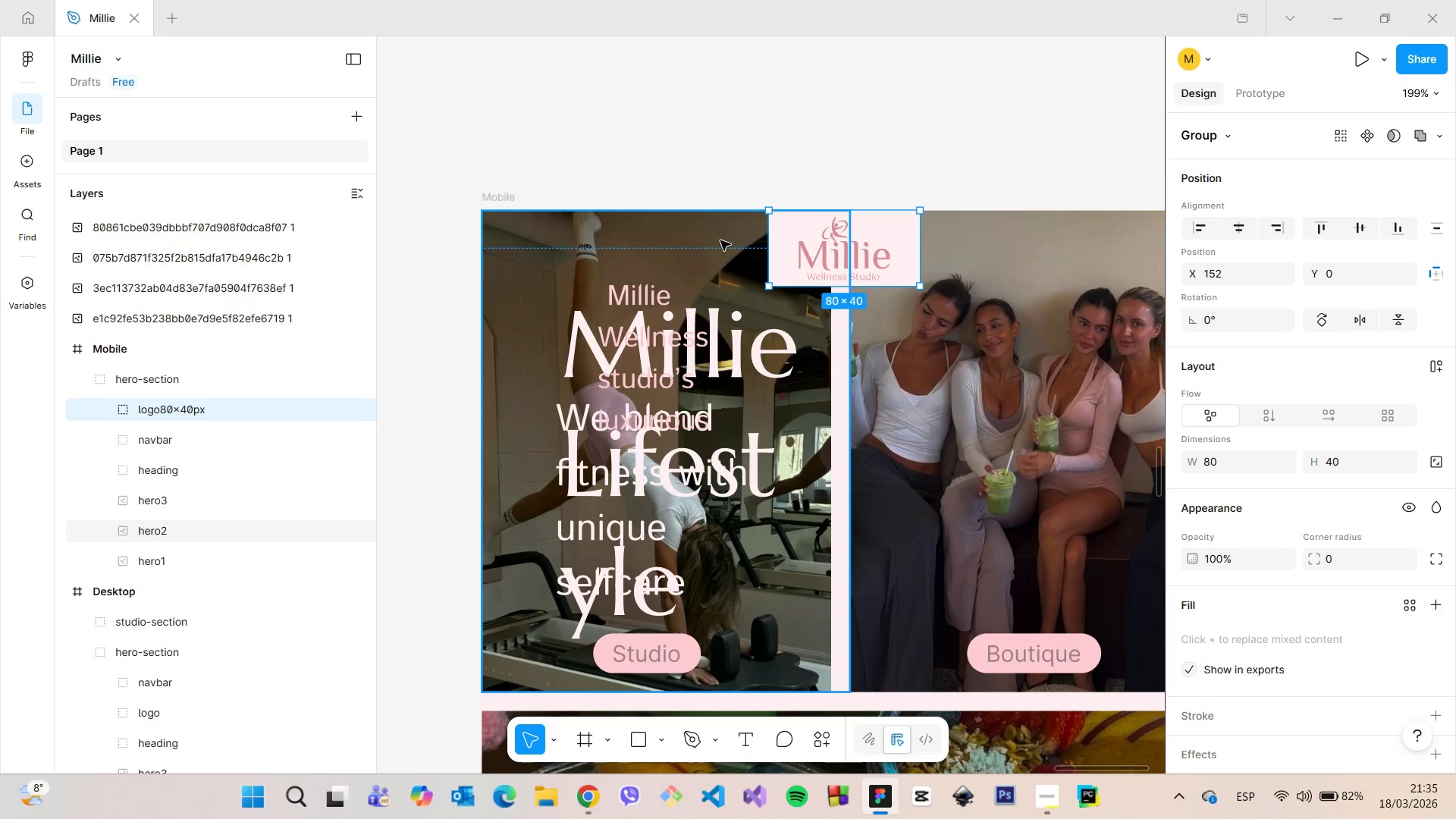 
key(Alt+AltLeft)
 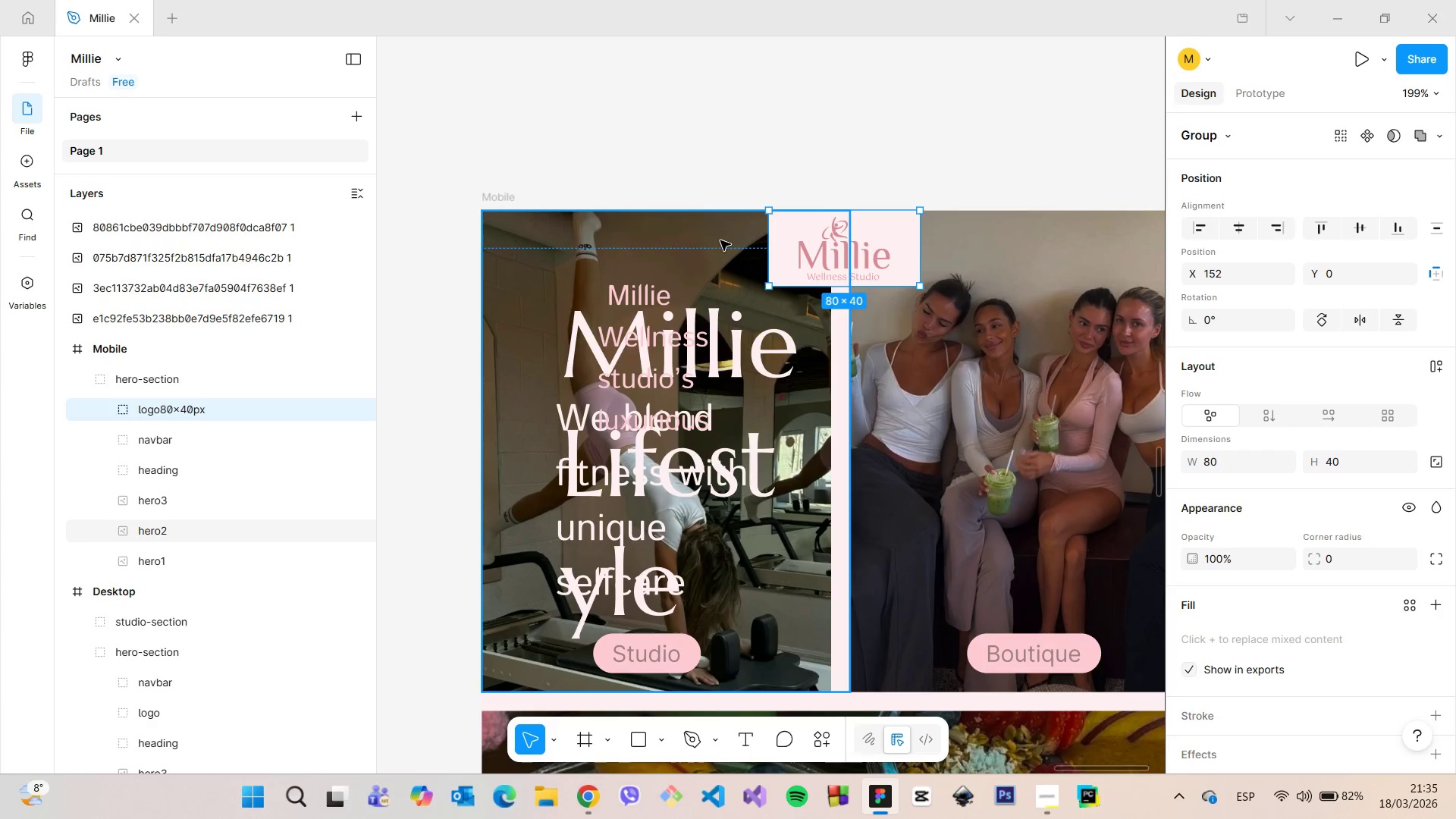 
key(Alt+AltLeft)
 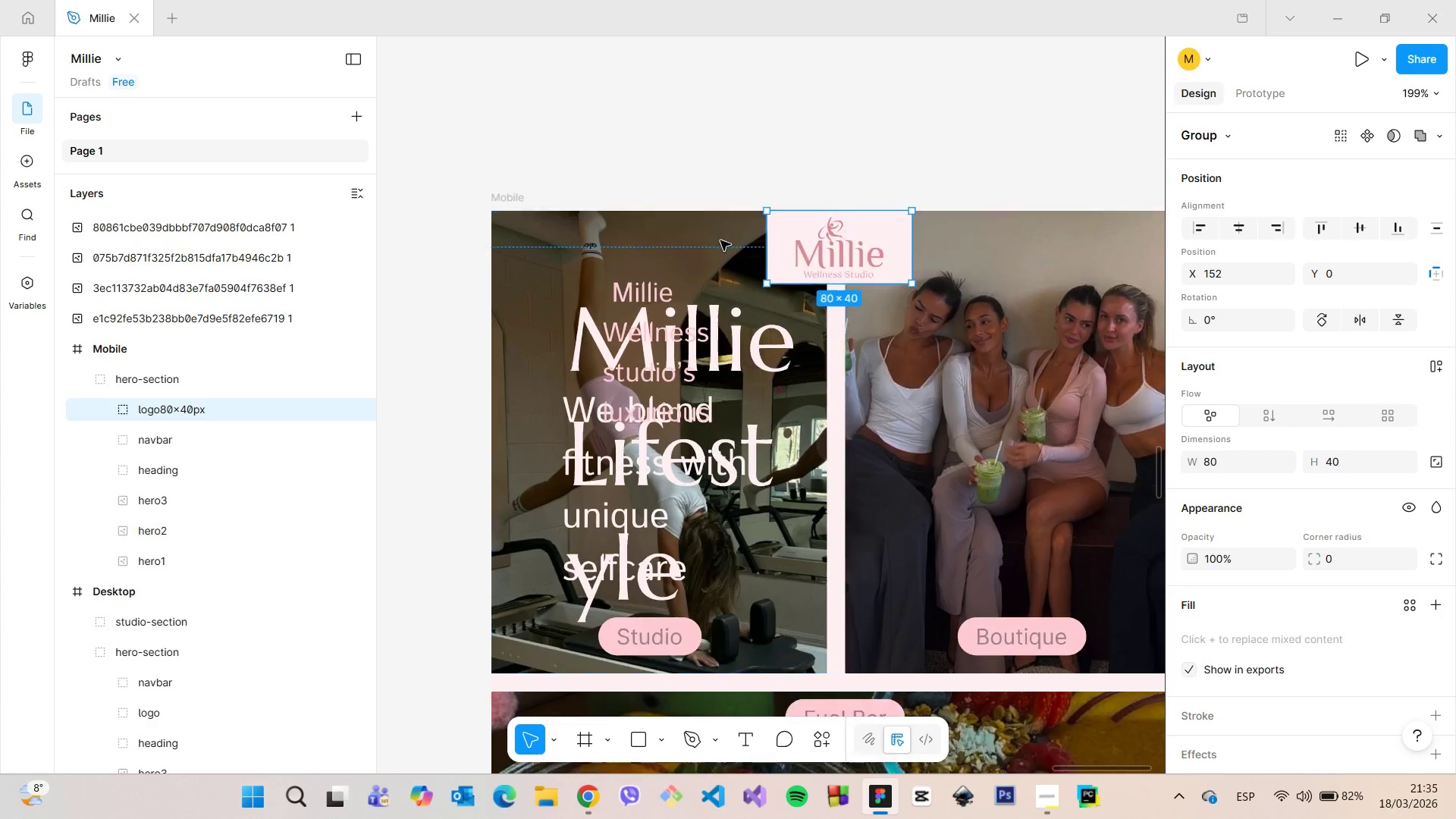 
scroll: coordinate [720, 240], scroll_direction: down, amount: 5.0
 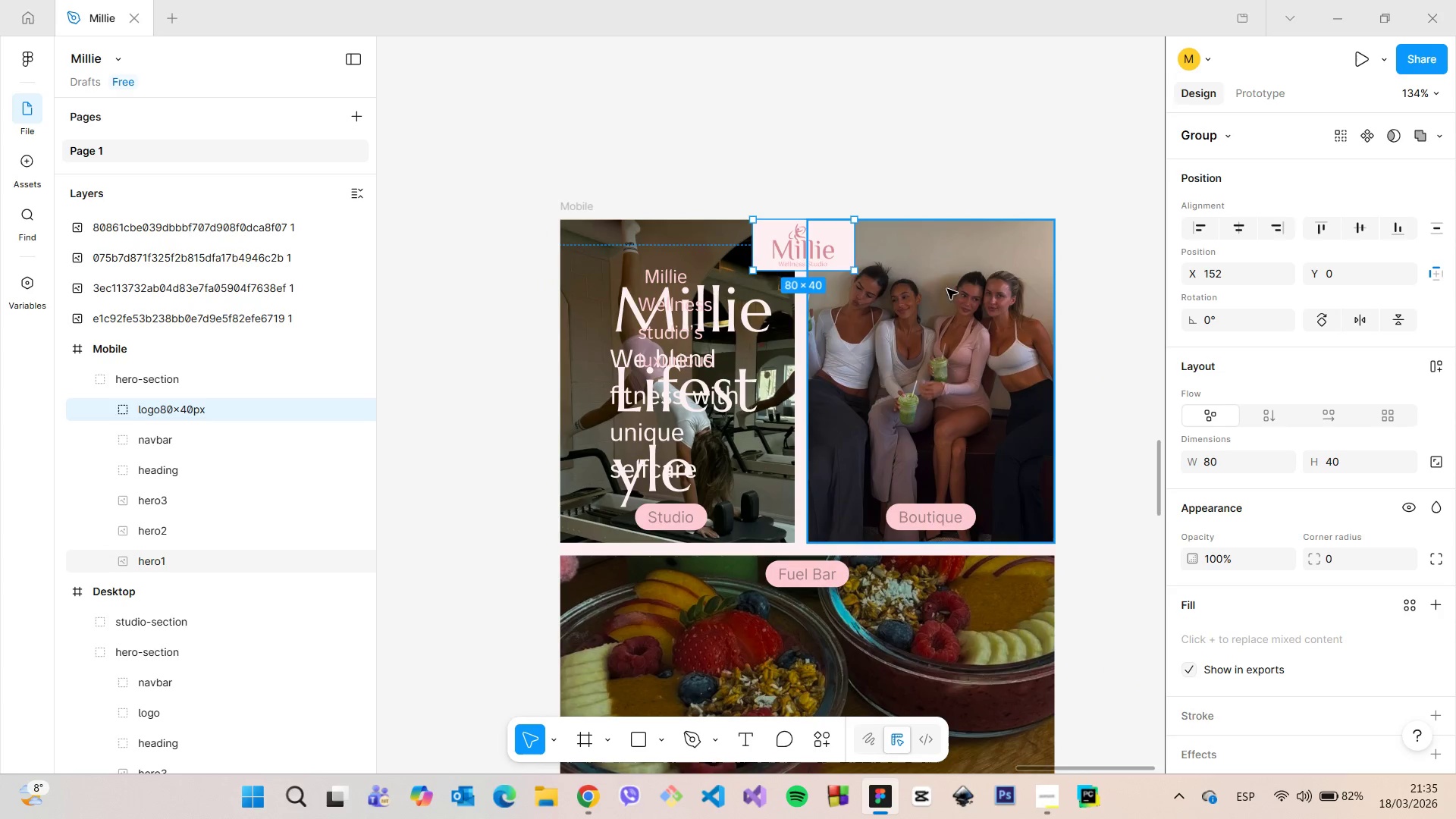 
hold_key(key=AltLeft, duration=1.22)
 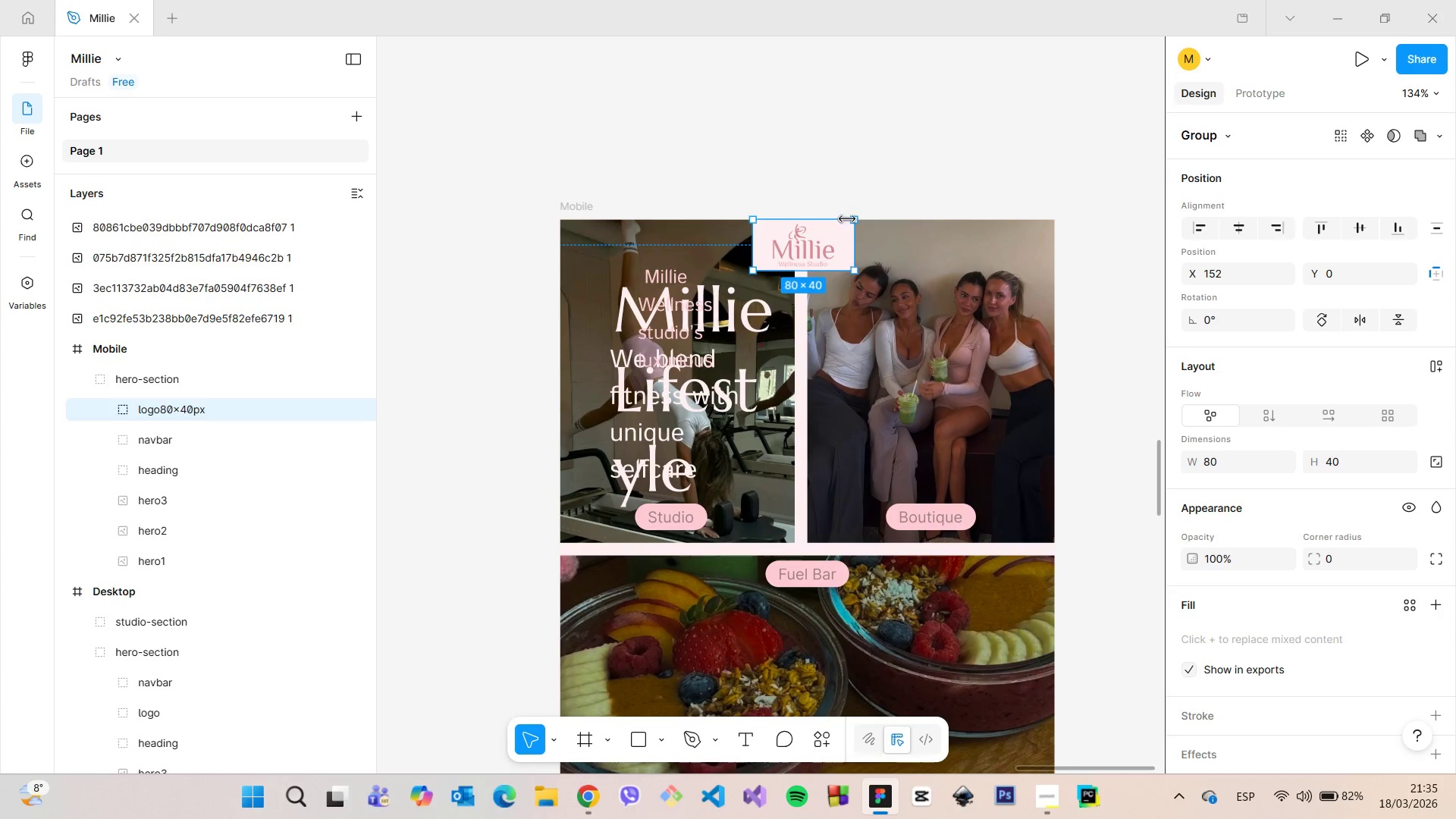 
left_click([833, 208])
 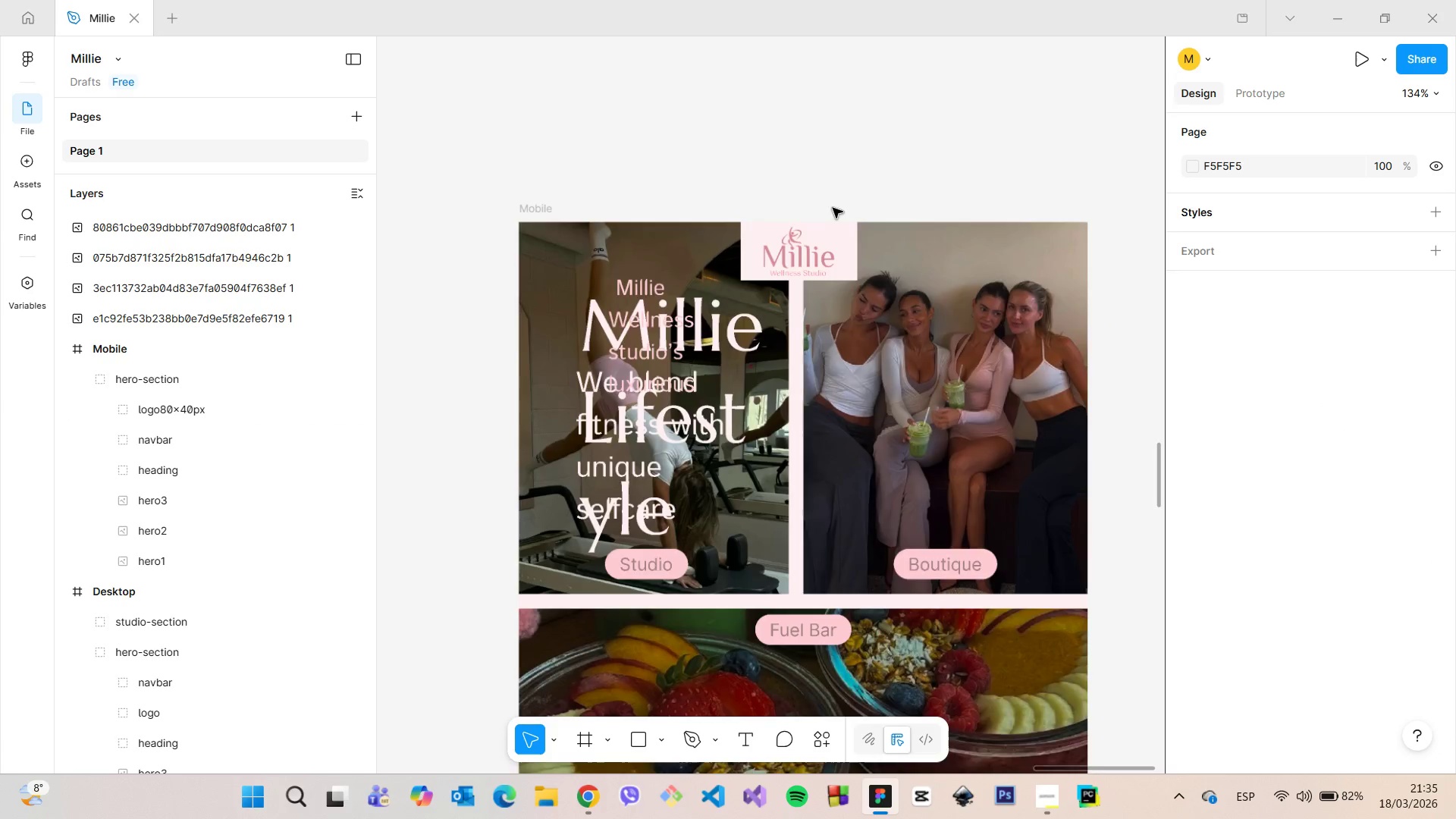 
scroll: coordinate [833, 208], scroll_direction: up, amount: 7.0
 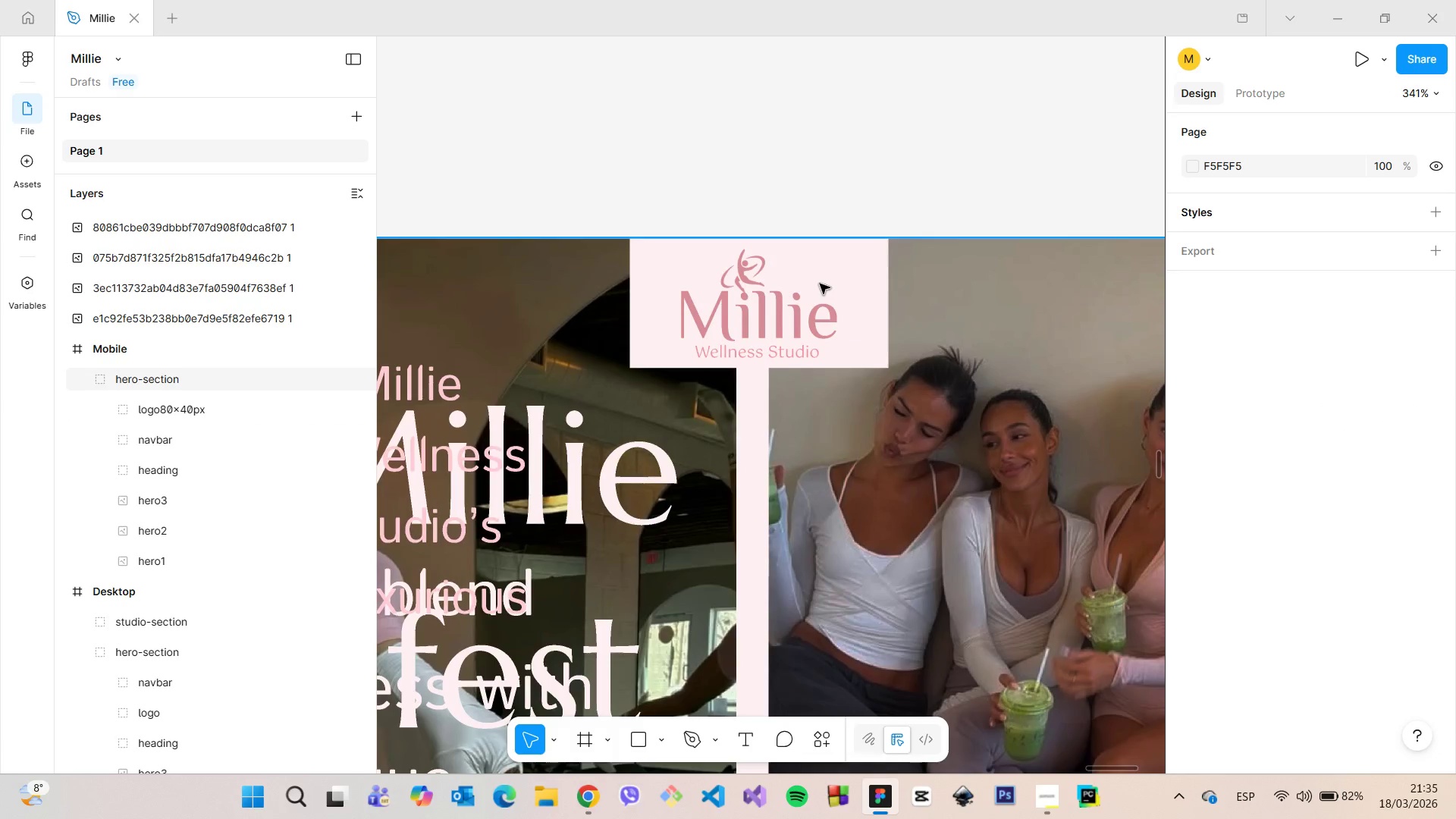 
double_click([820, 284])
 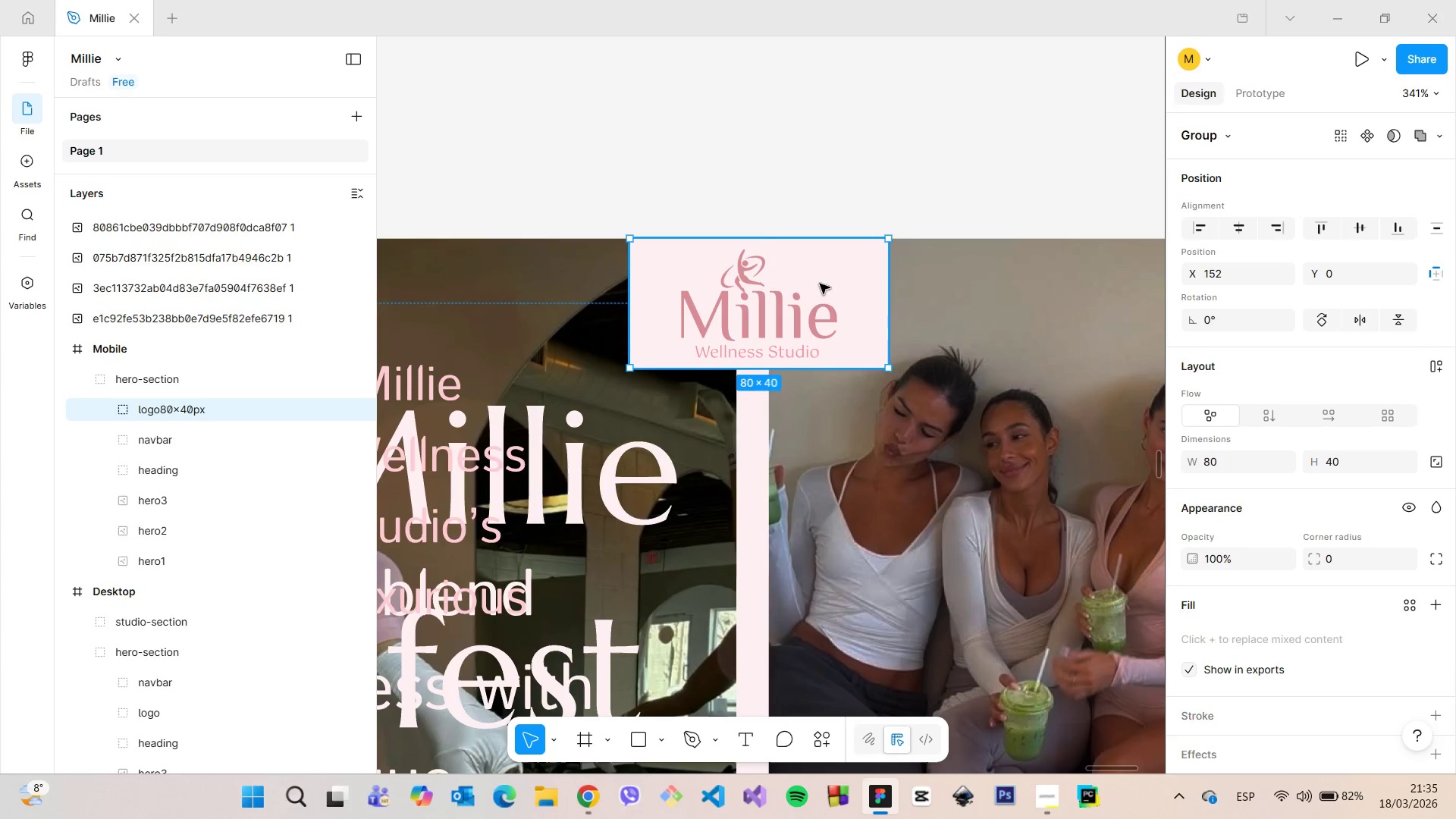 
hold_key(key=AltLeft, duration=1.51)
hold_key(key=AltLeft, duration=1.5)
scroll: coordinate [995, 296], scroll_direction: down, amount: 9.0
 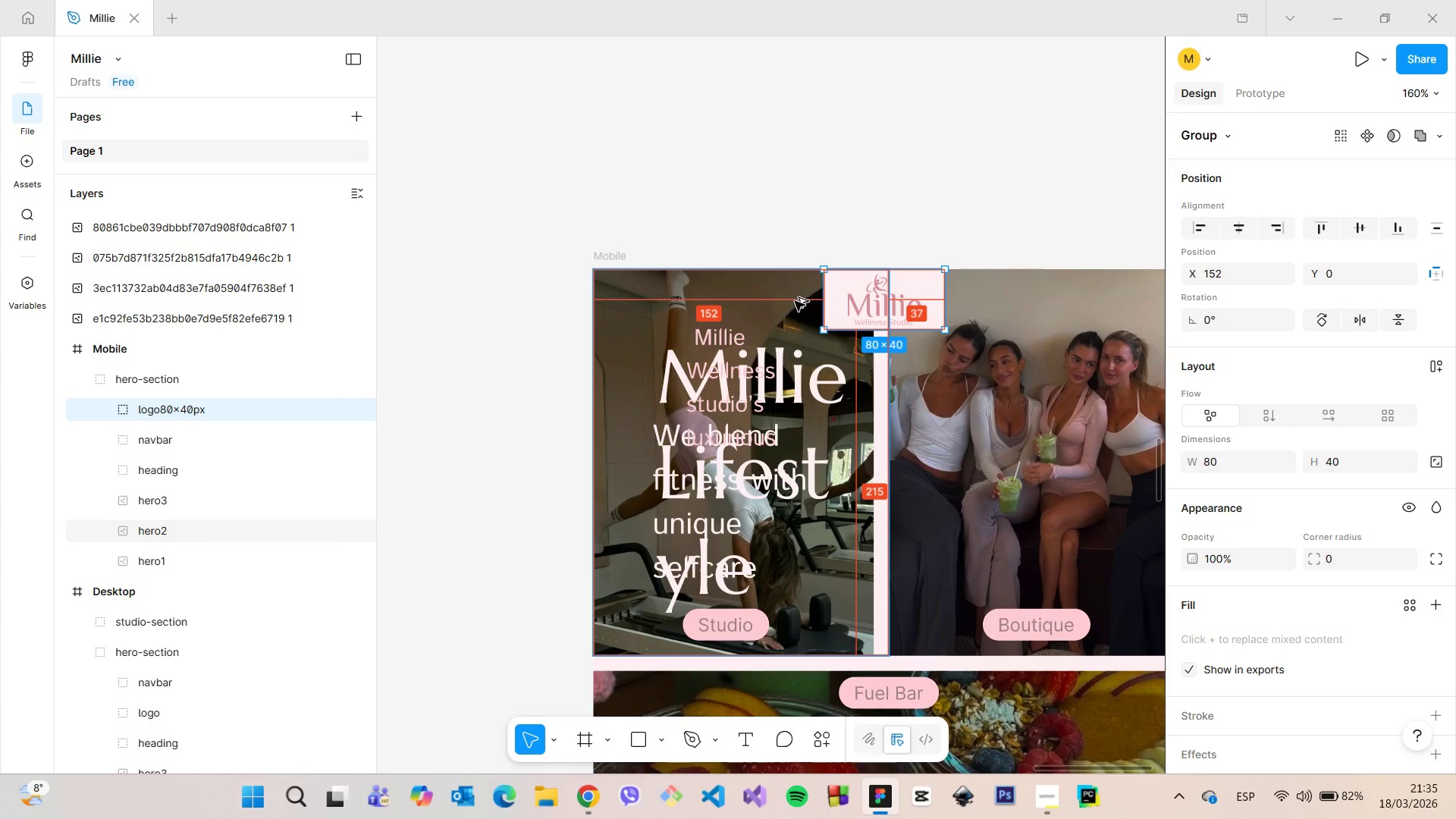 
hold_key(key=AltLeft, duration=0.75)
 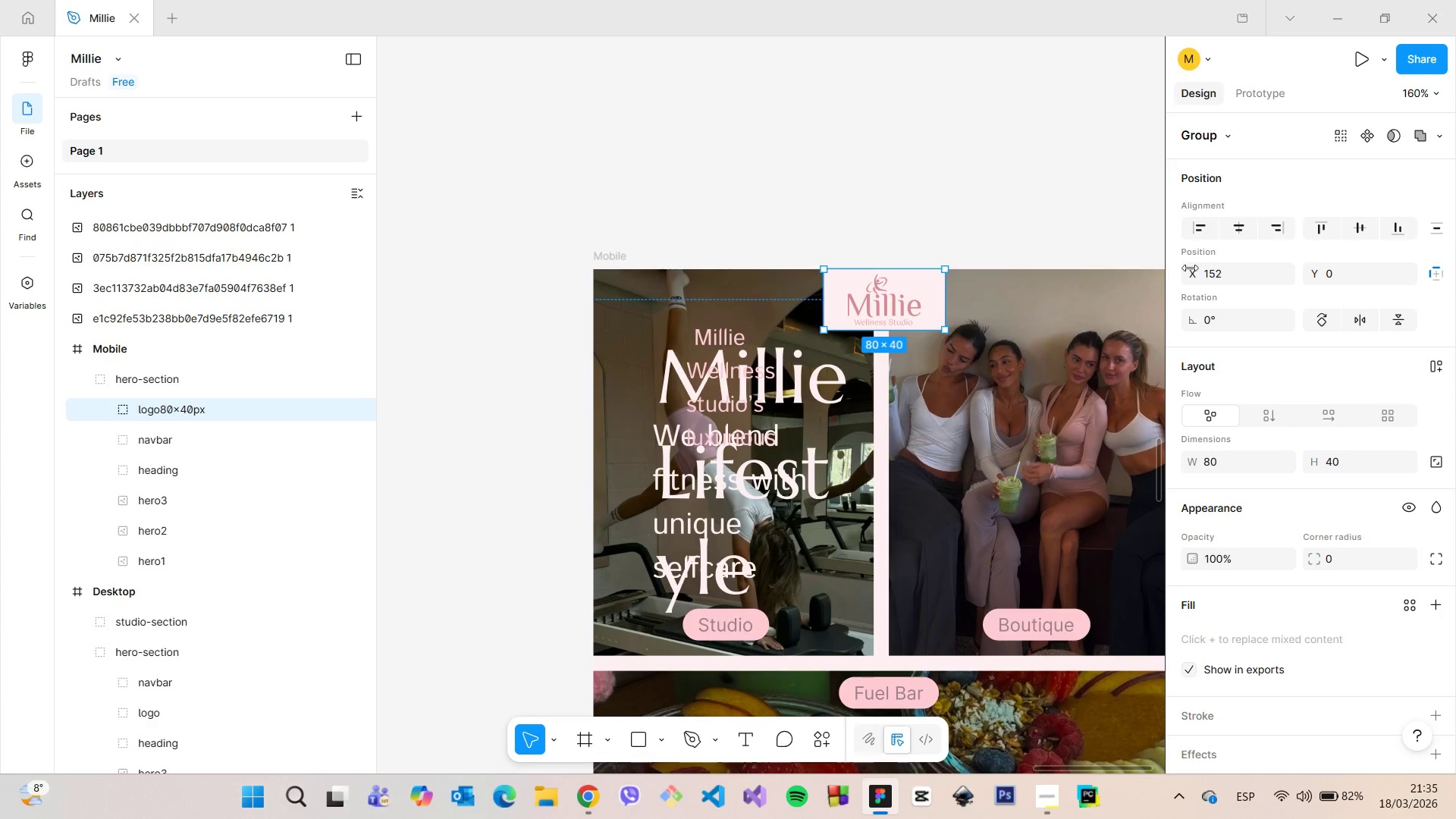 
left_click([1243, 272])
 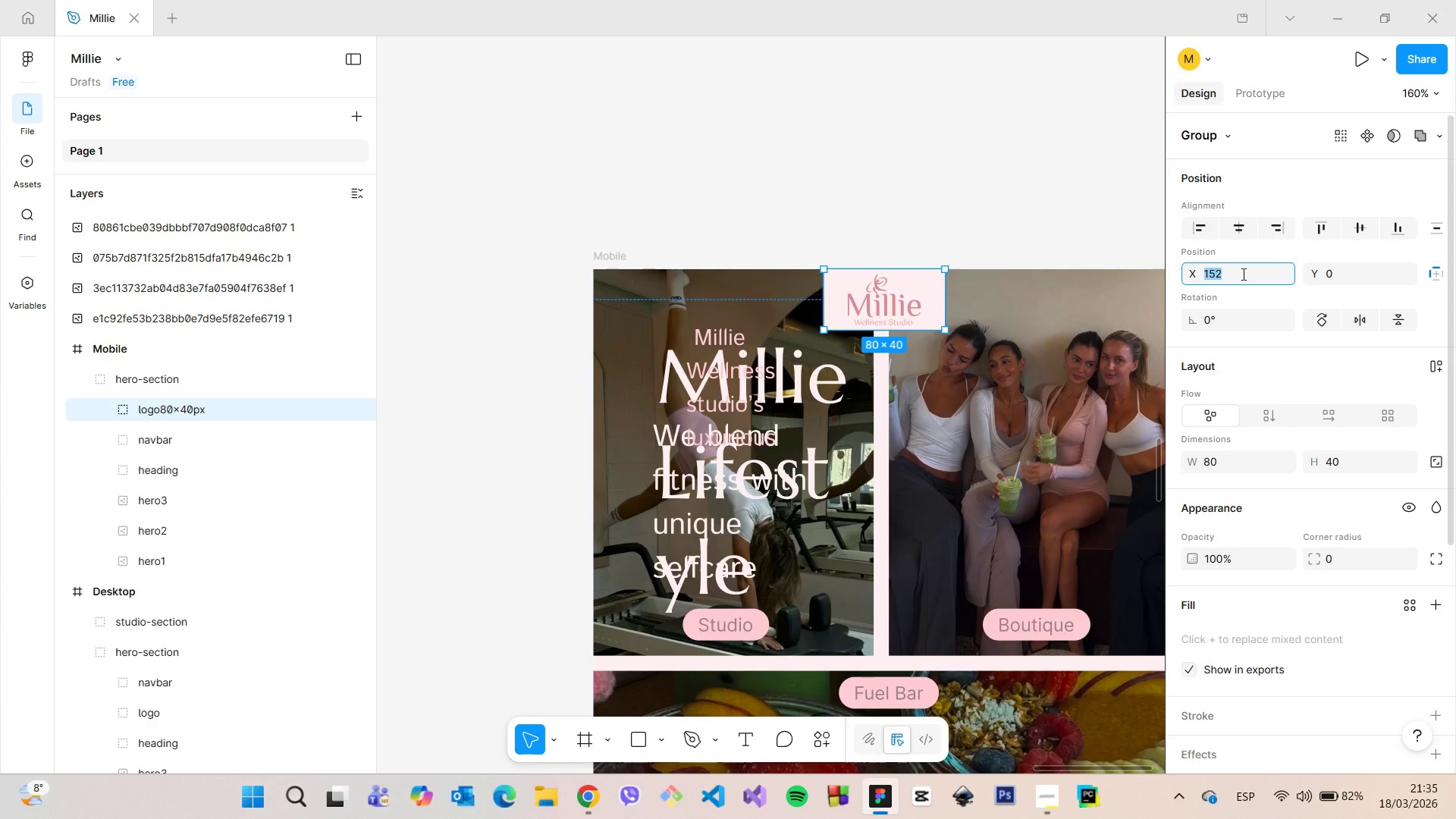 
key(ArrowUp)
 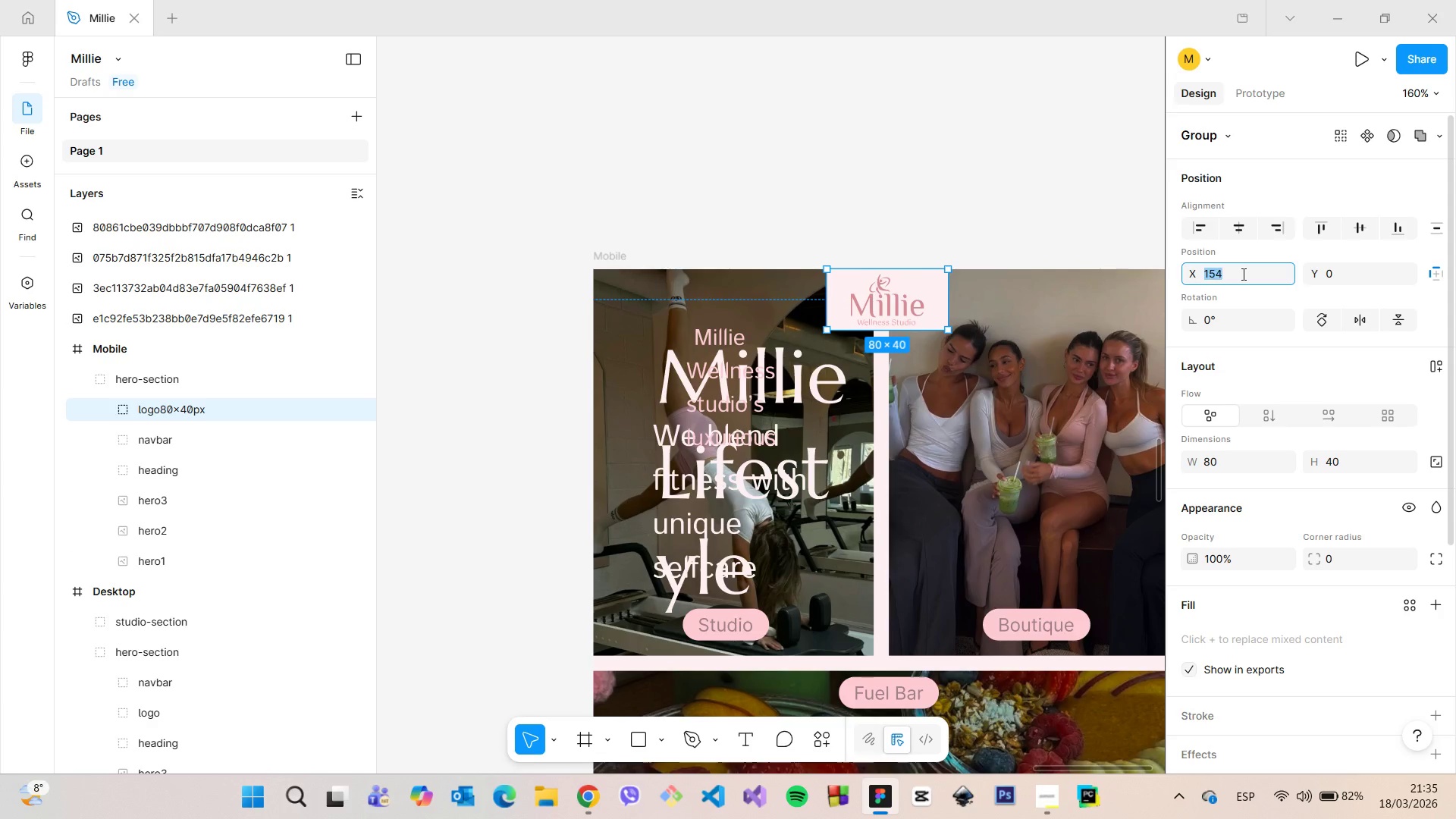 
key(ArrowUp)
 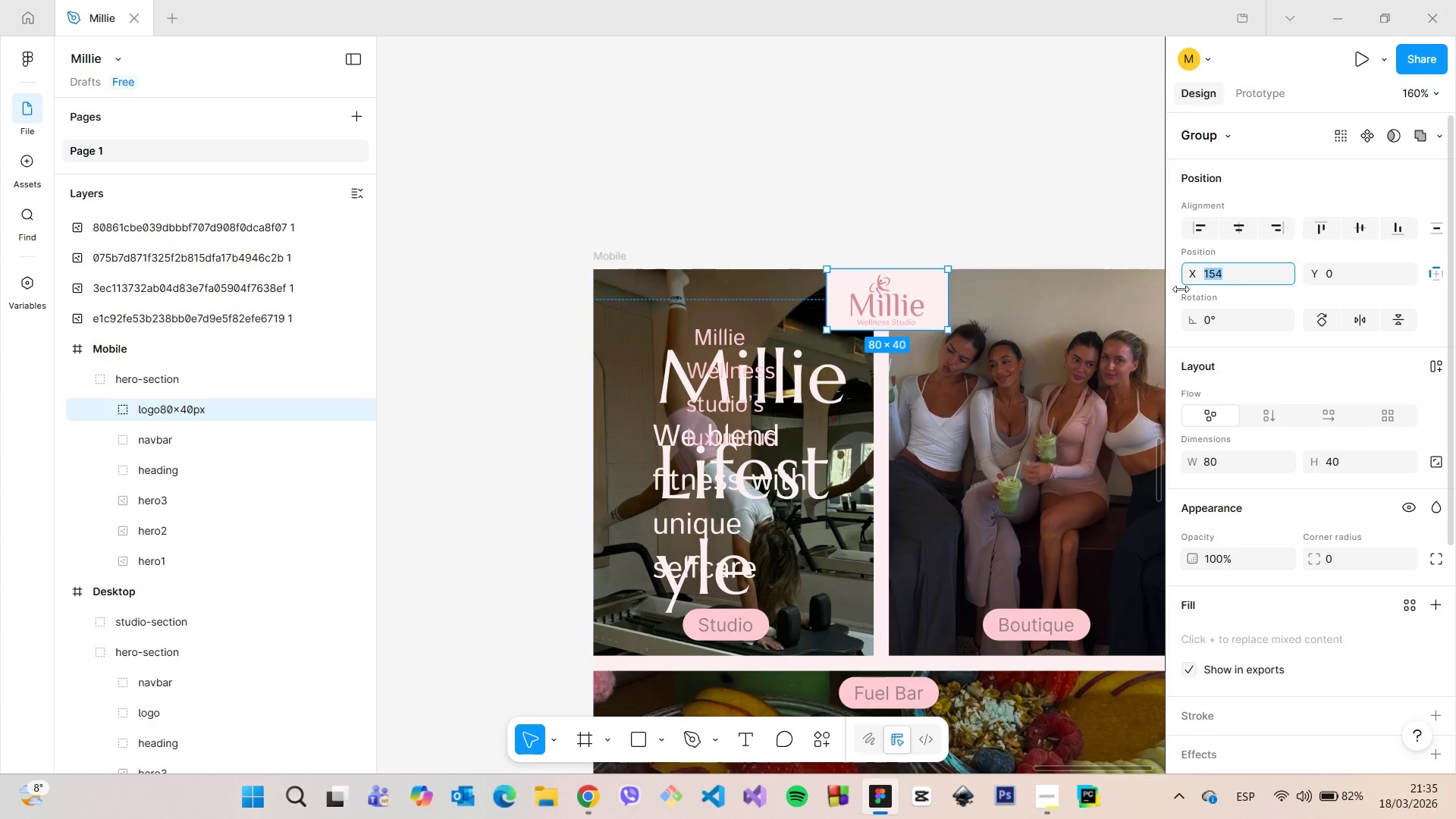 
hold_key(key=AltLeft, duration=1.25)
 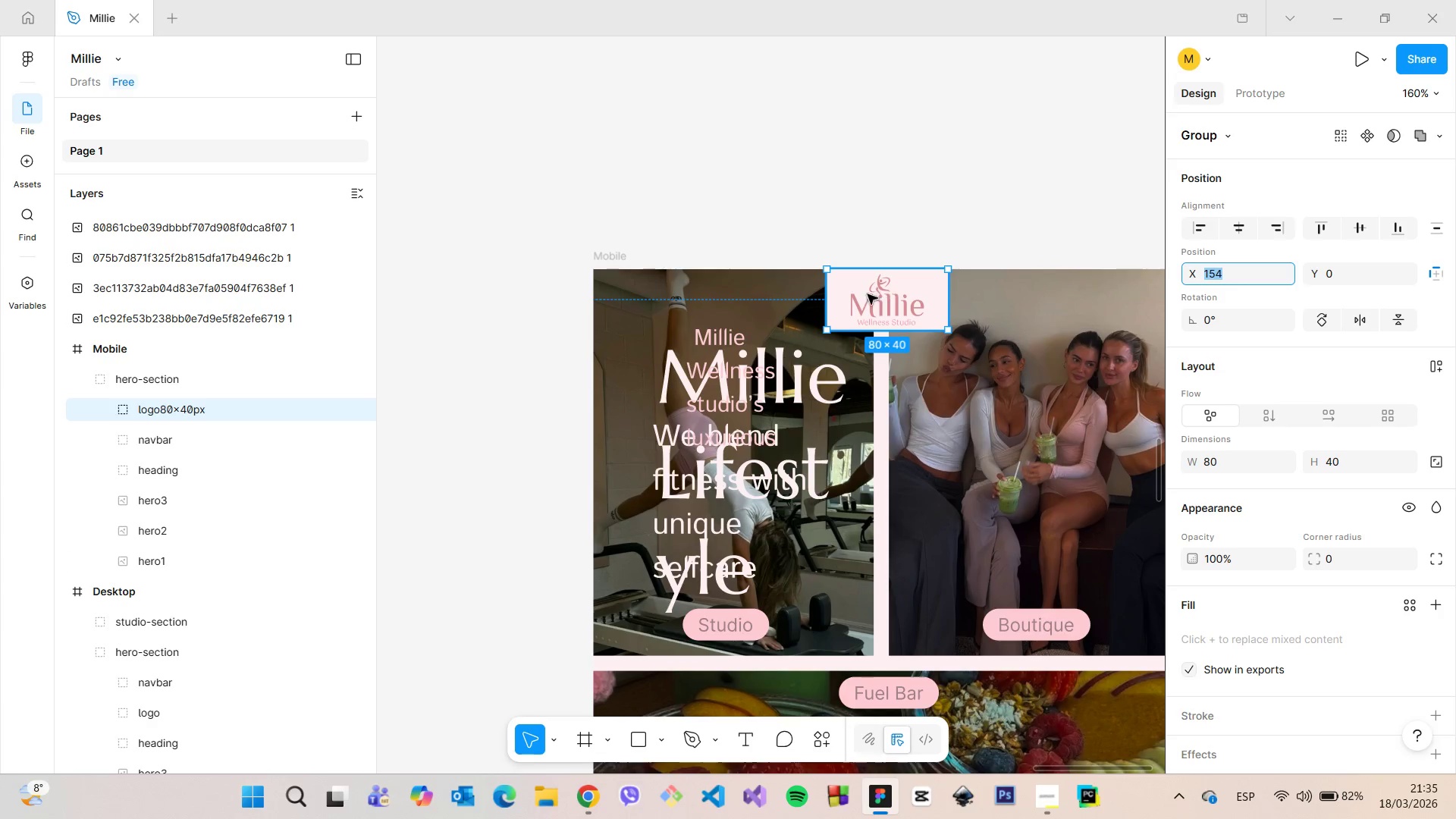 
left_click([863, 292])
 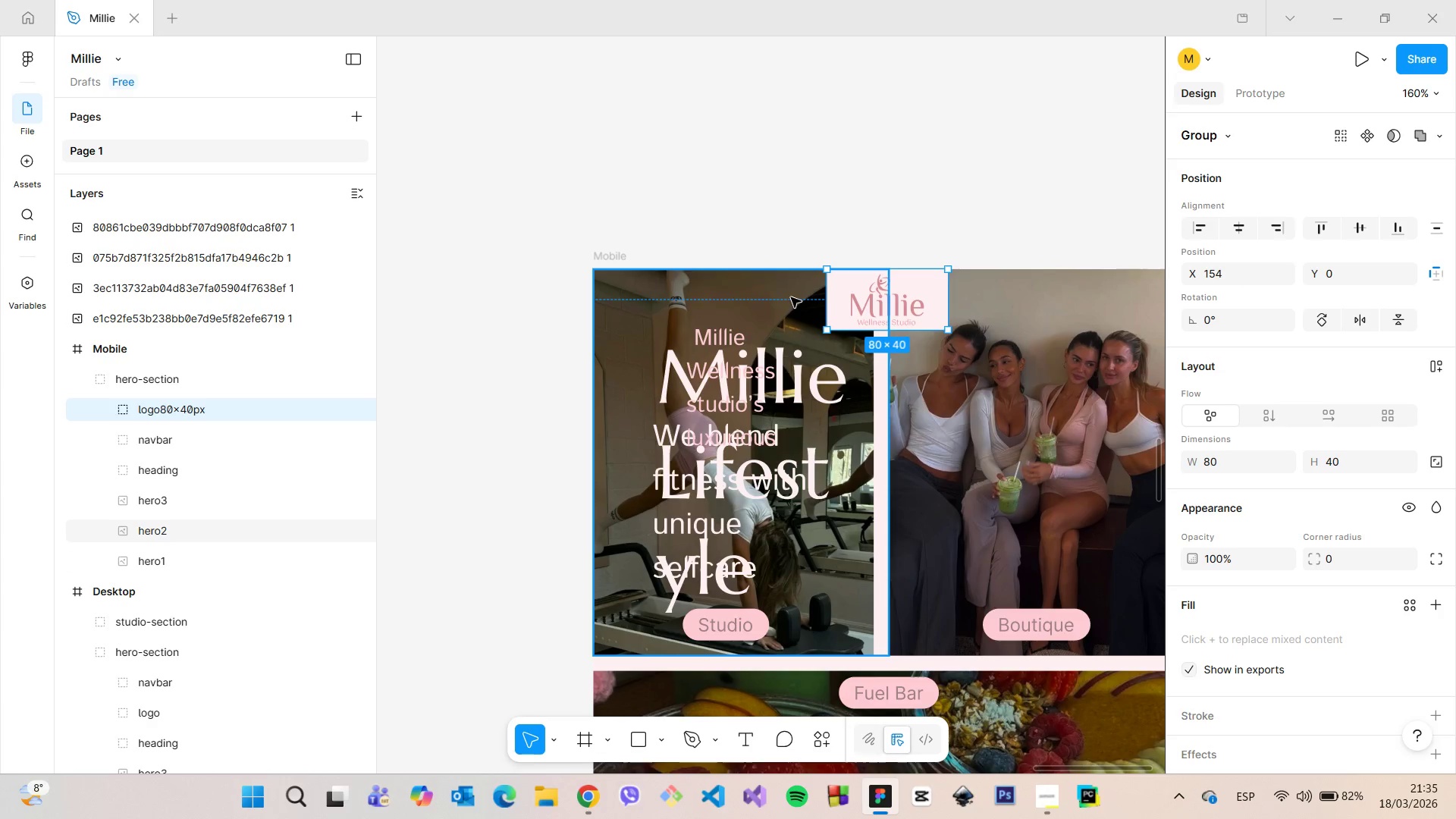 
hold_key(key=AltLeft, duration=0.64)
 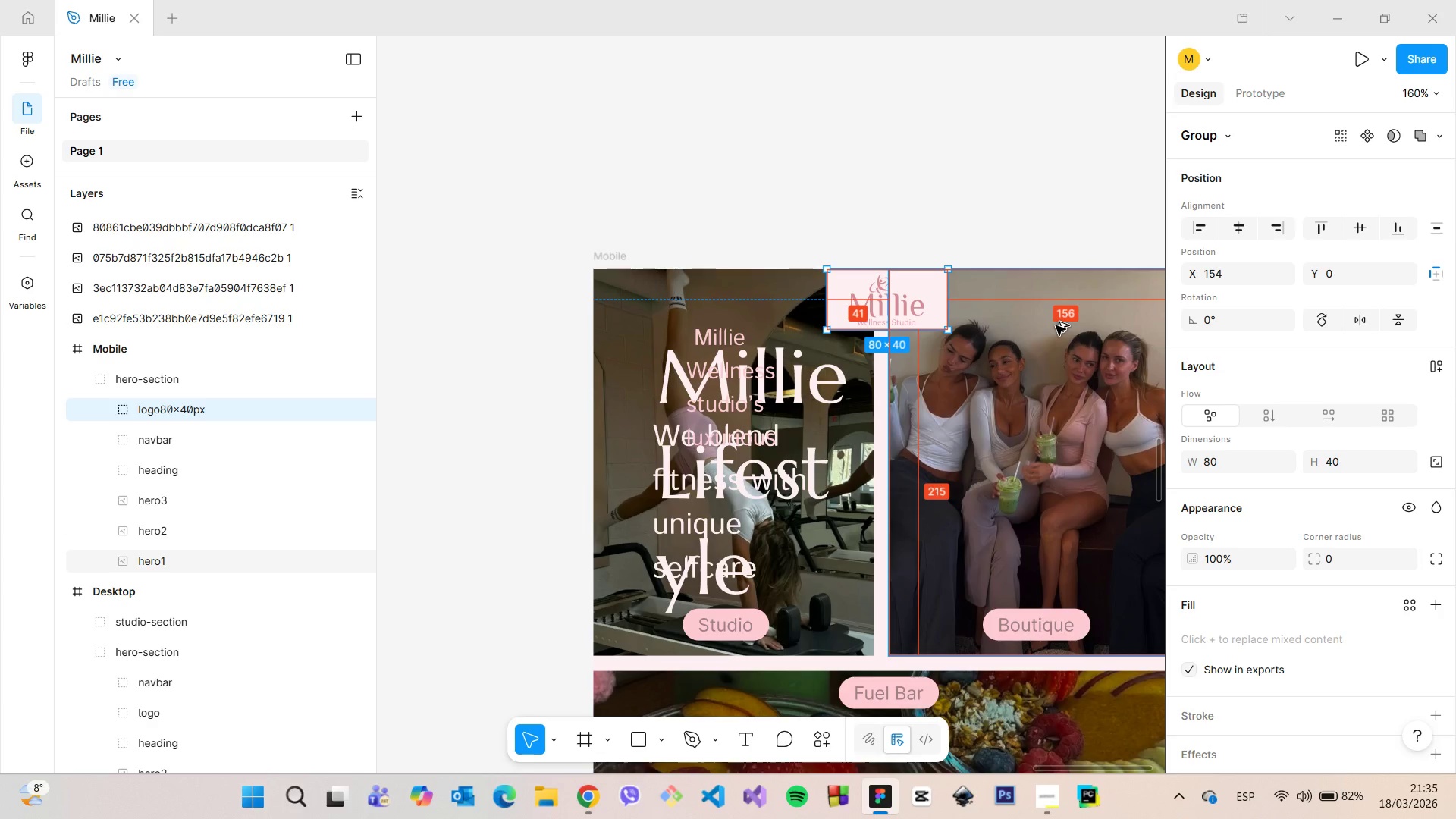 
hold_key(key=AltLeft, duration=0.33)
 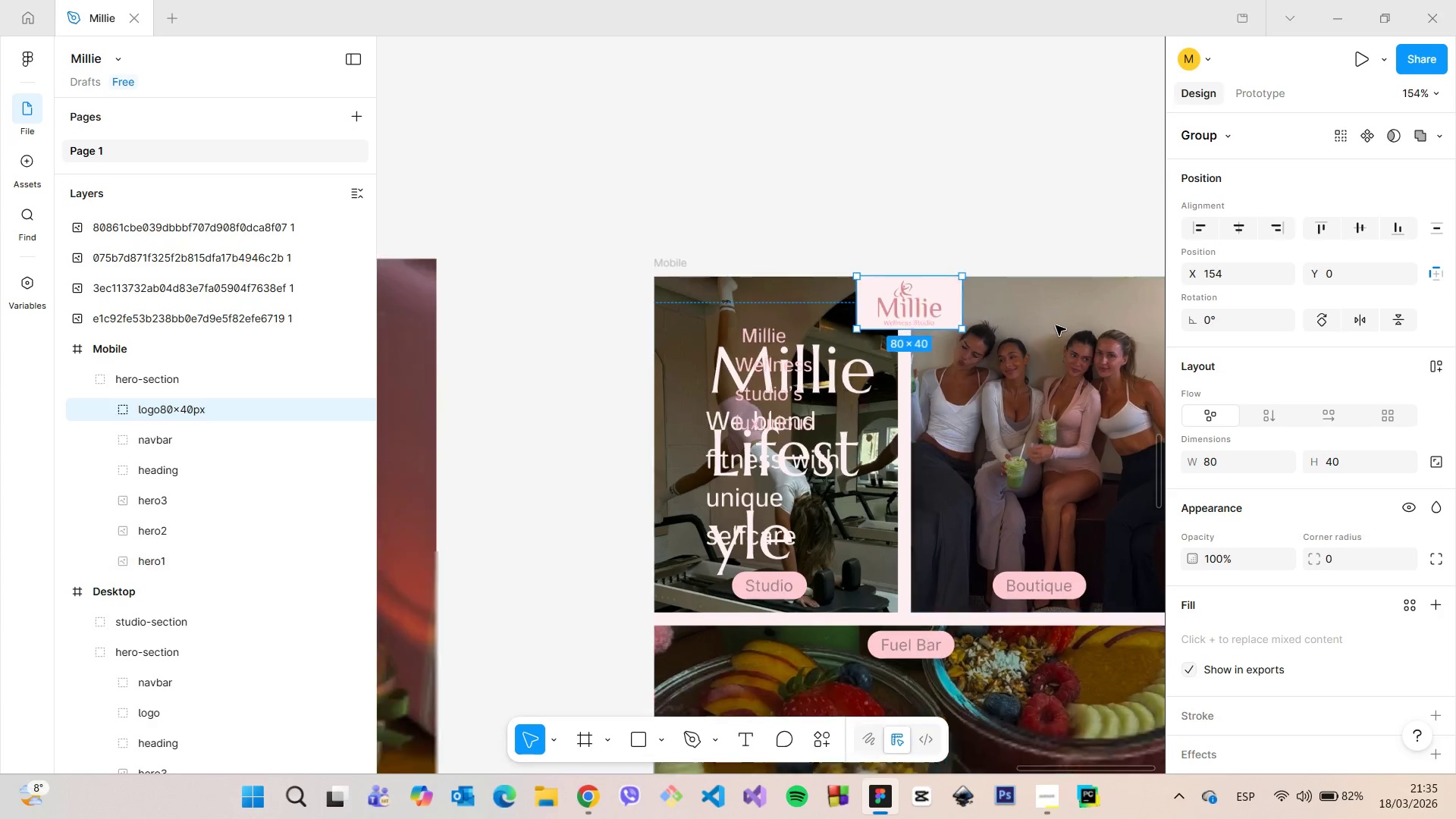 
scroll: coordinate [1056, 325], scroll_direction: down, amount: 7.0
 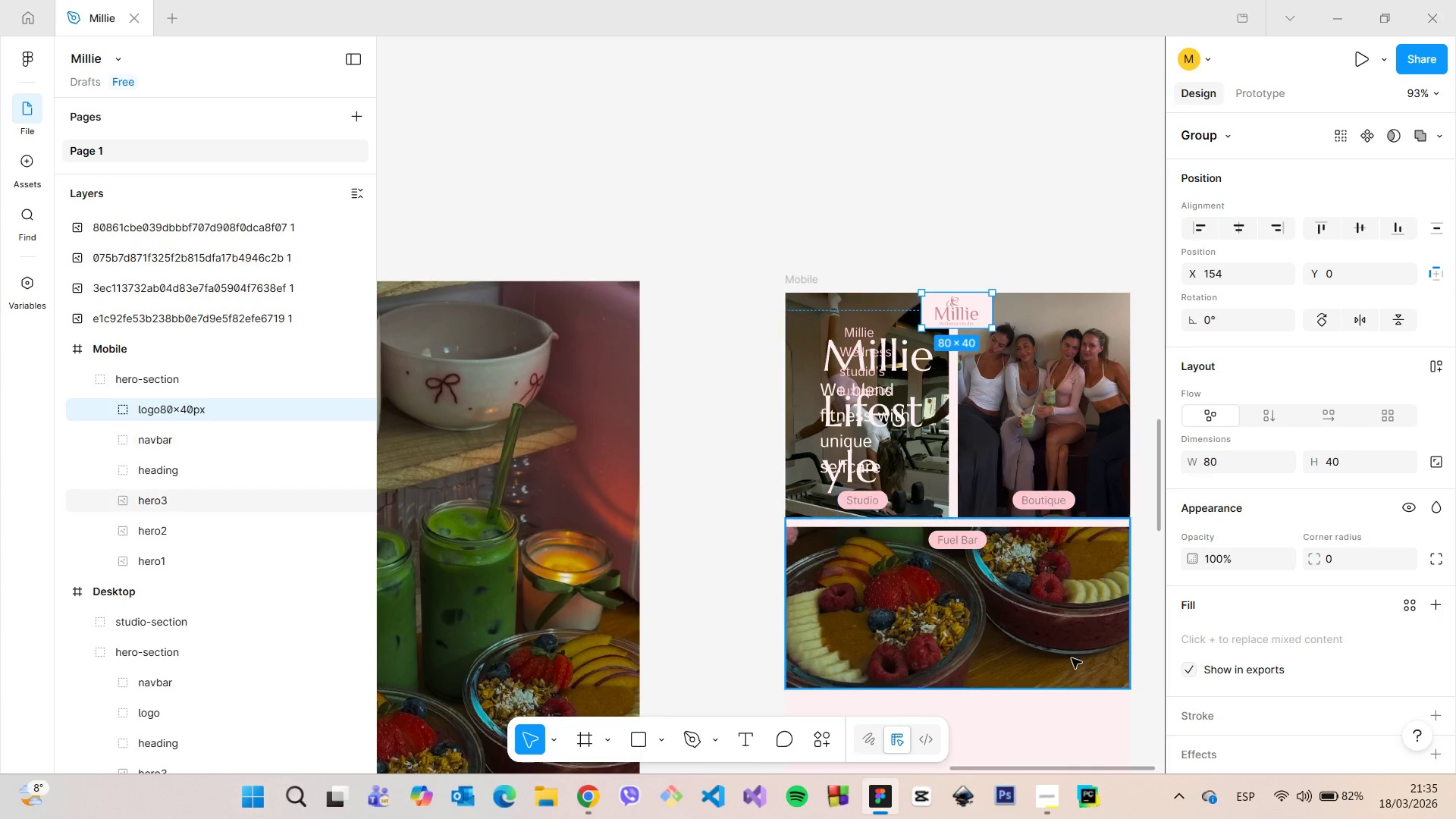 
hold_key(key=AltLeft, duration=1.52)
 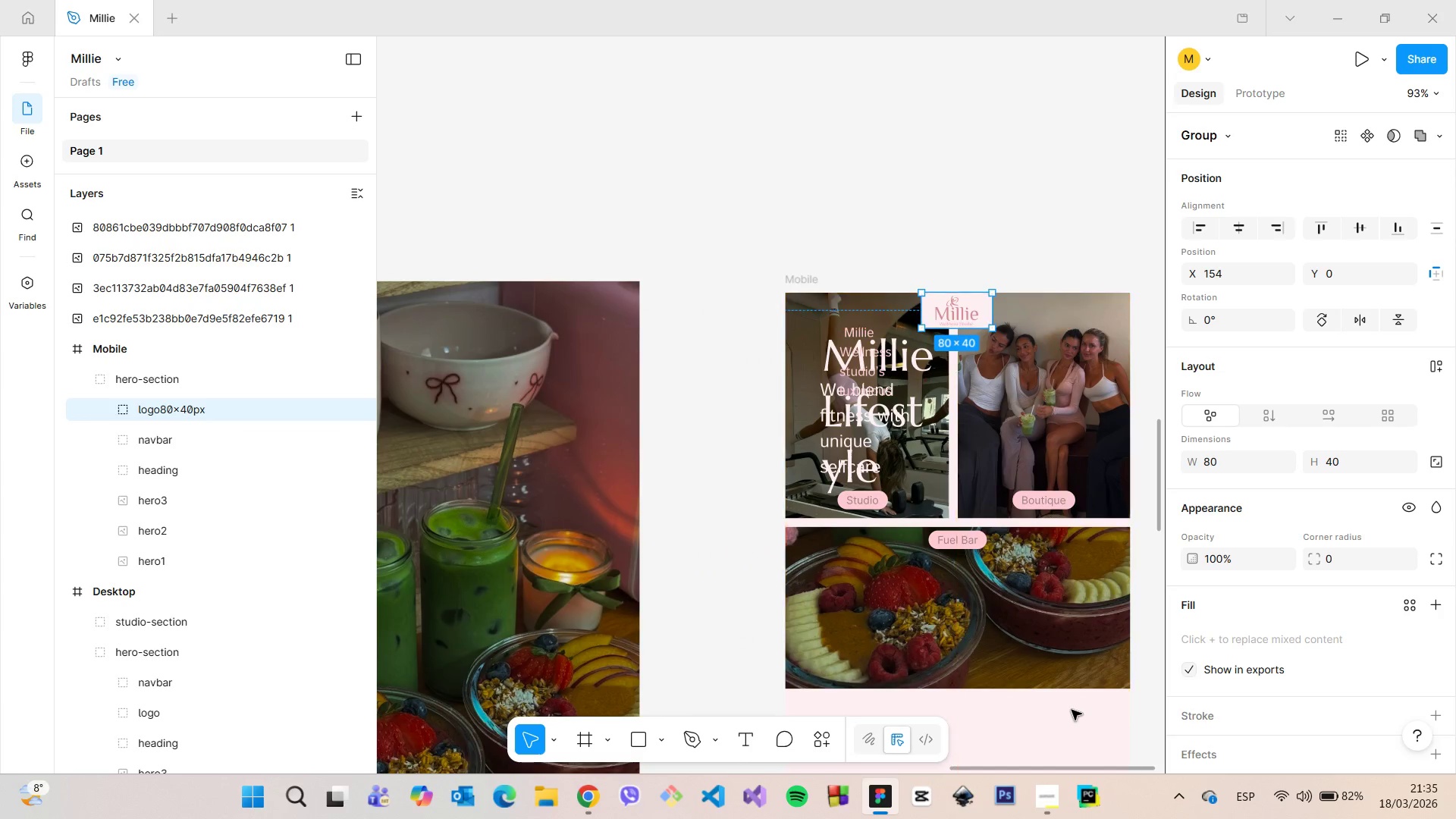 
key(Alt+AltLeft)
 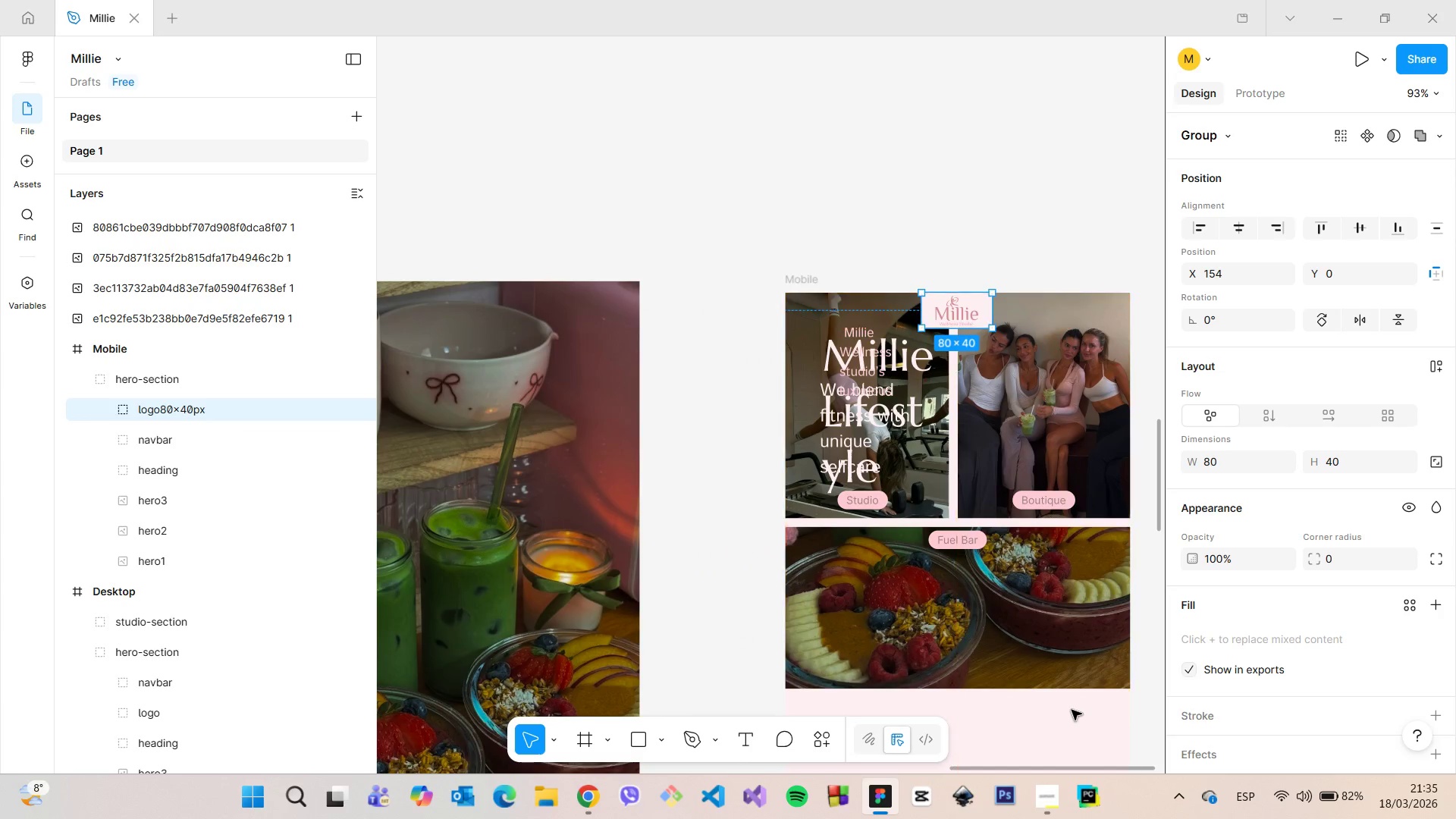 
key(Alt+AltLeft)
 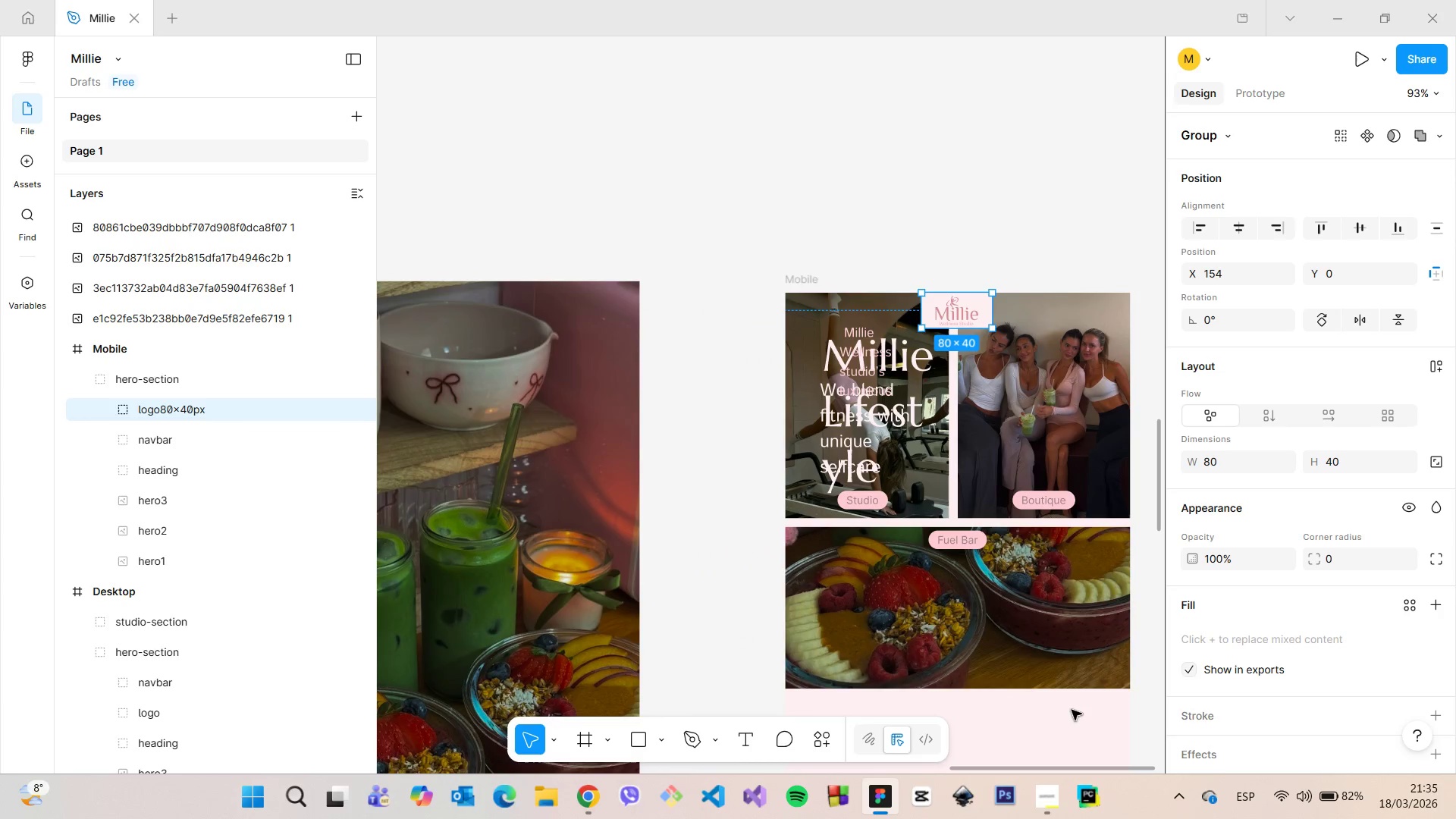 
key(Alt+AltLeft)
 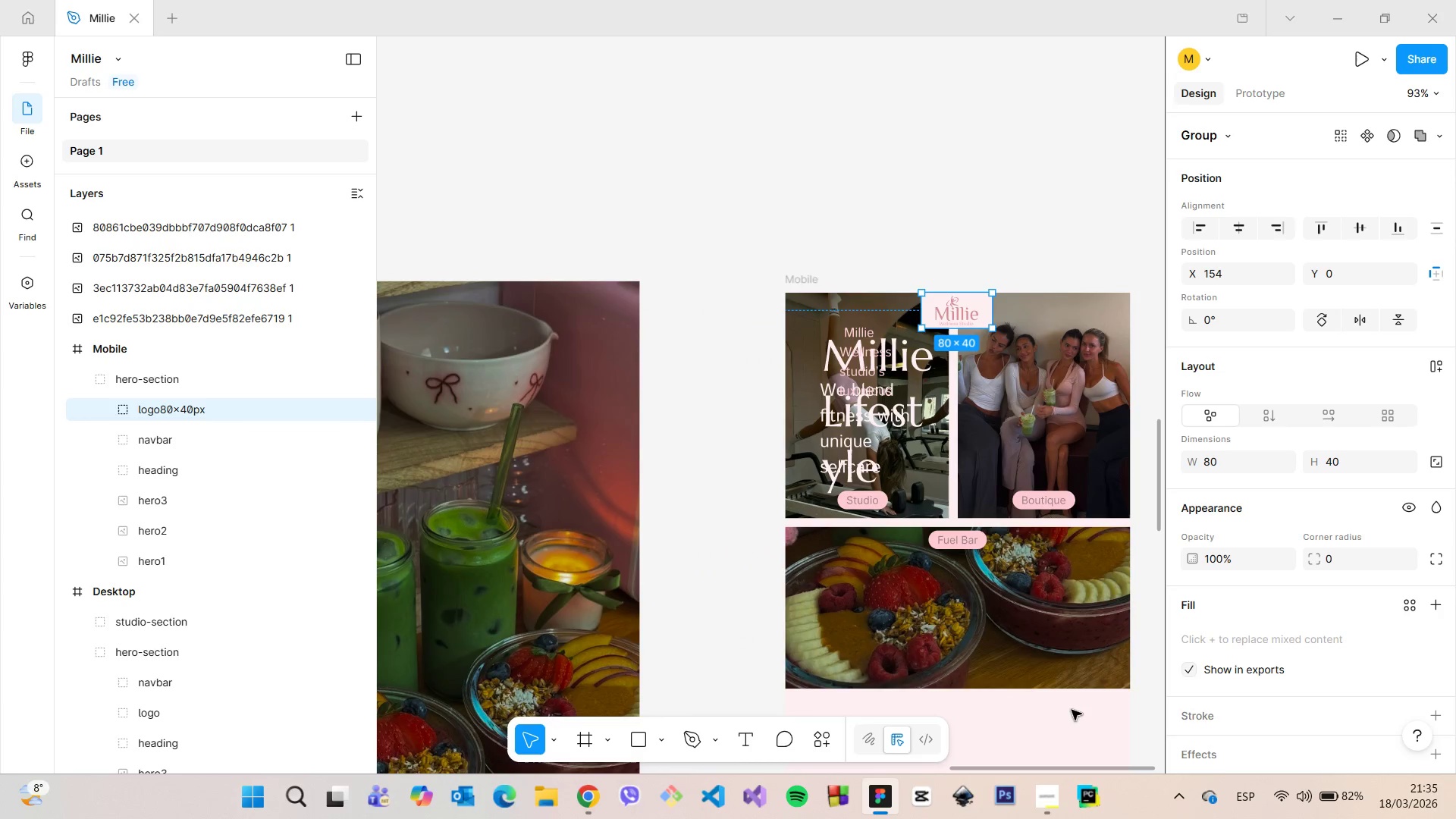 
key(Alt+AltLeft)
 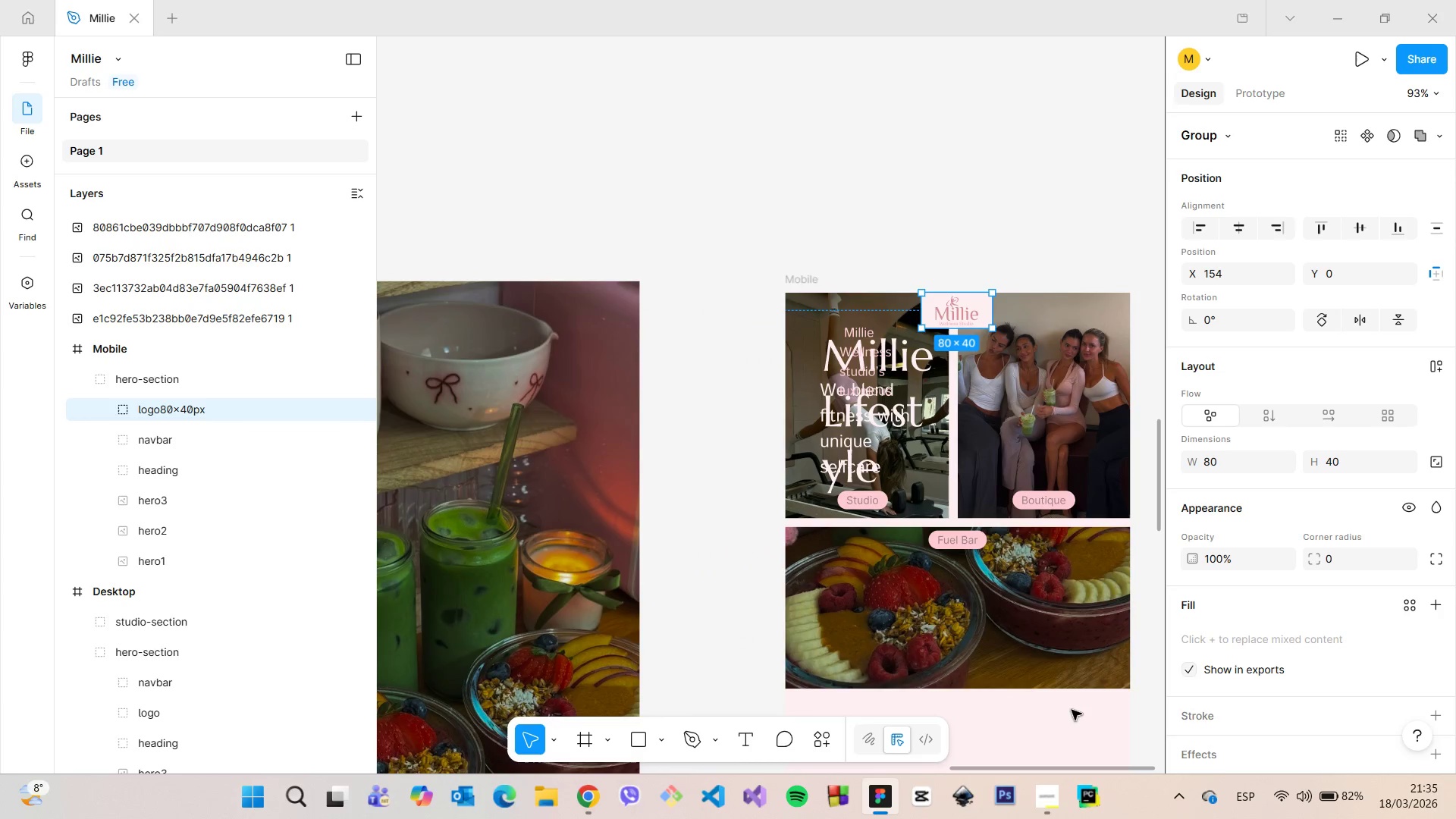 
key(Alt+AltLeft)
 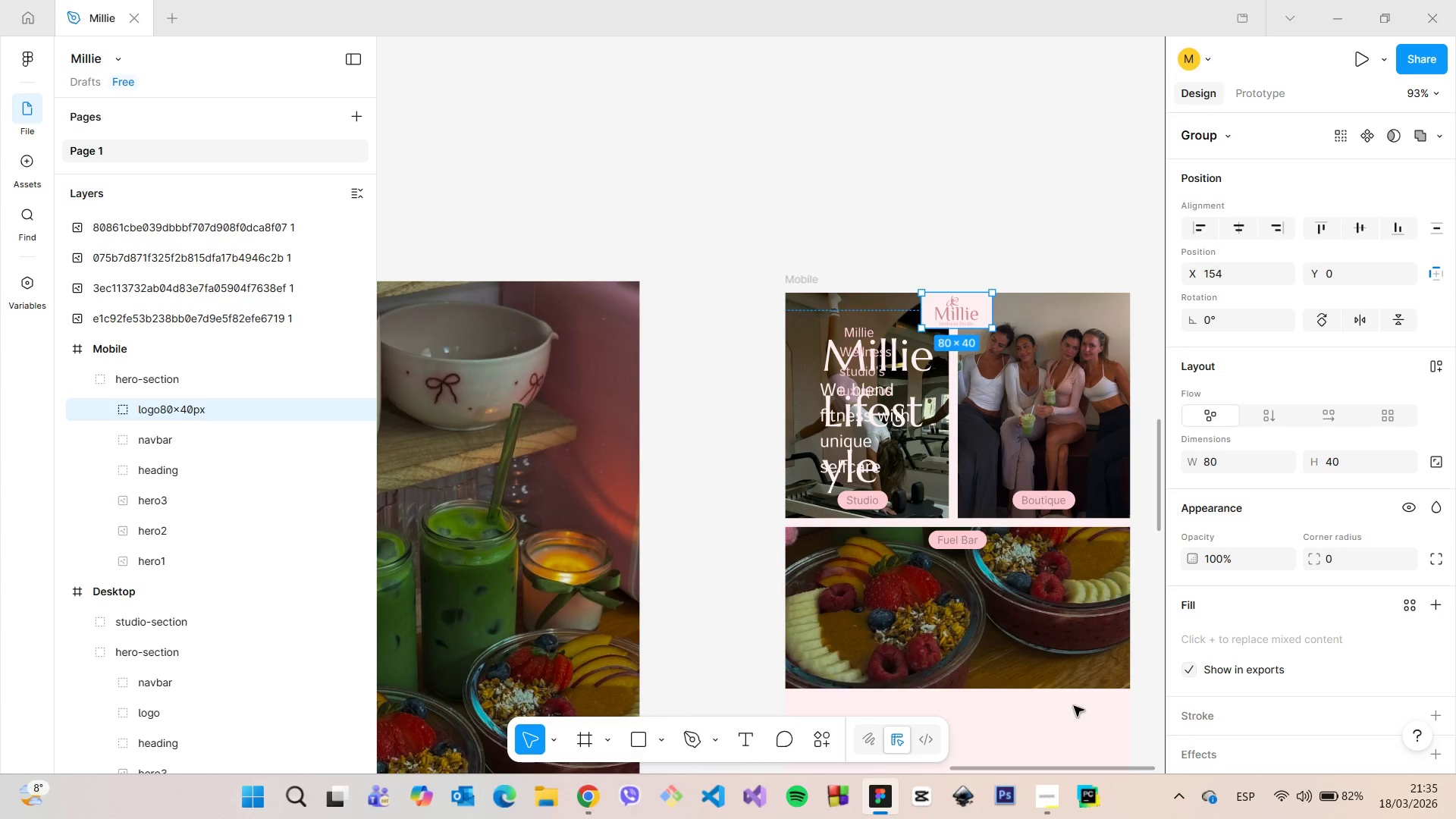 
key(Alt+AltLeft)
 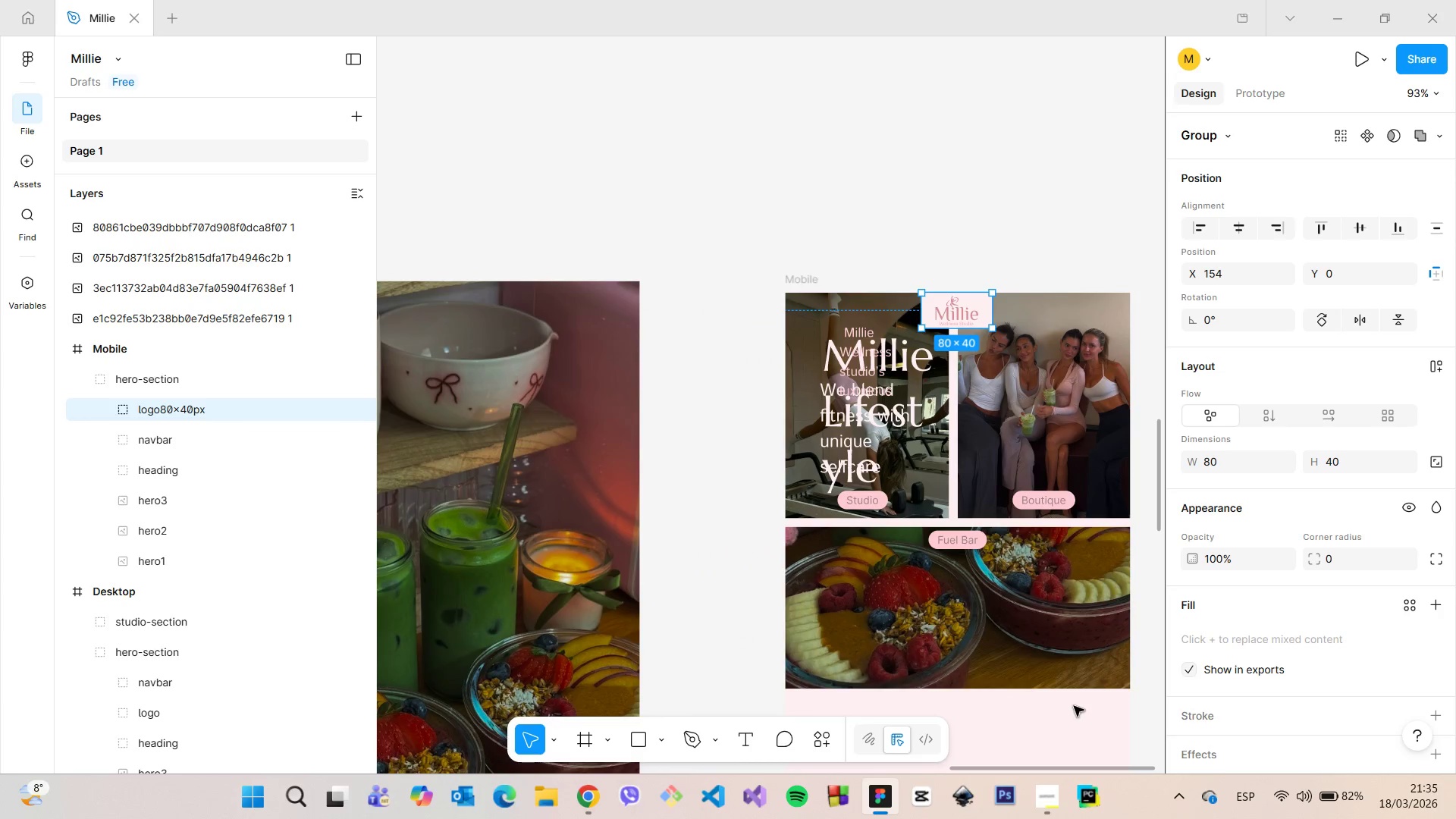 
key(Alt+AltLeft)
 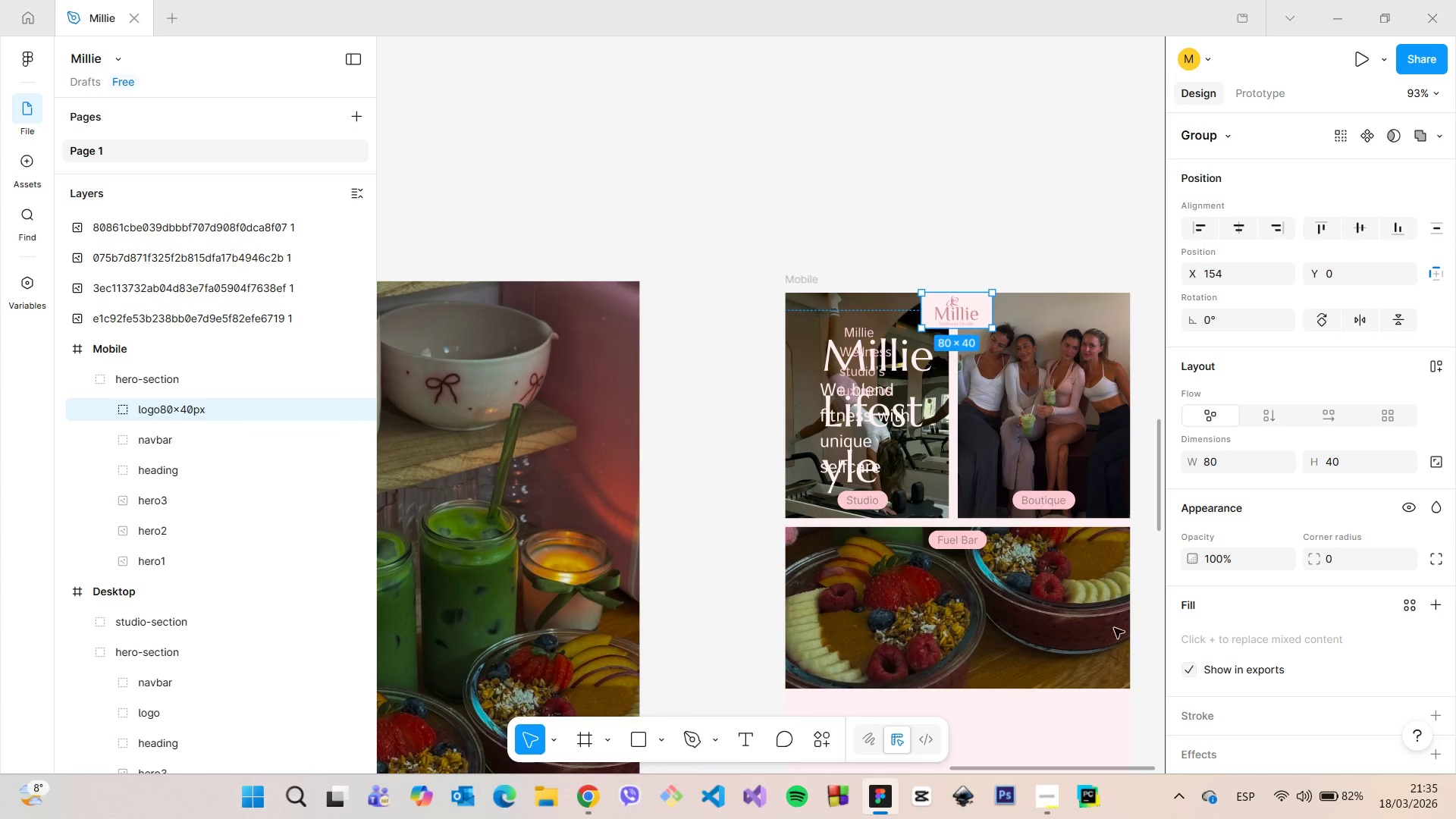 
key(Alt+AltLeft)
 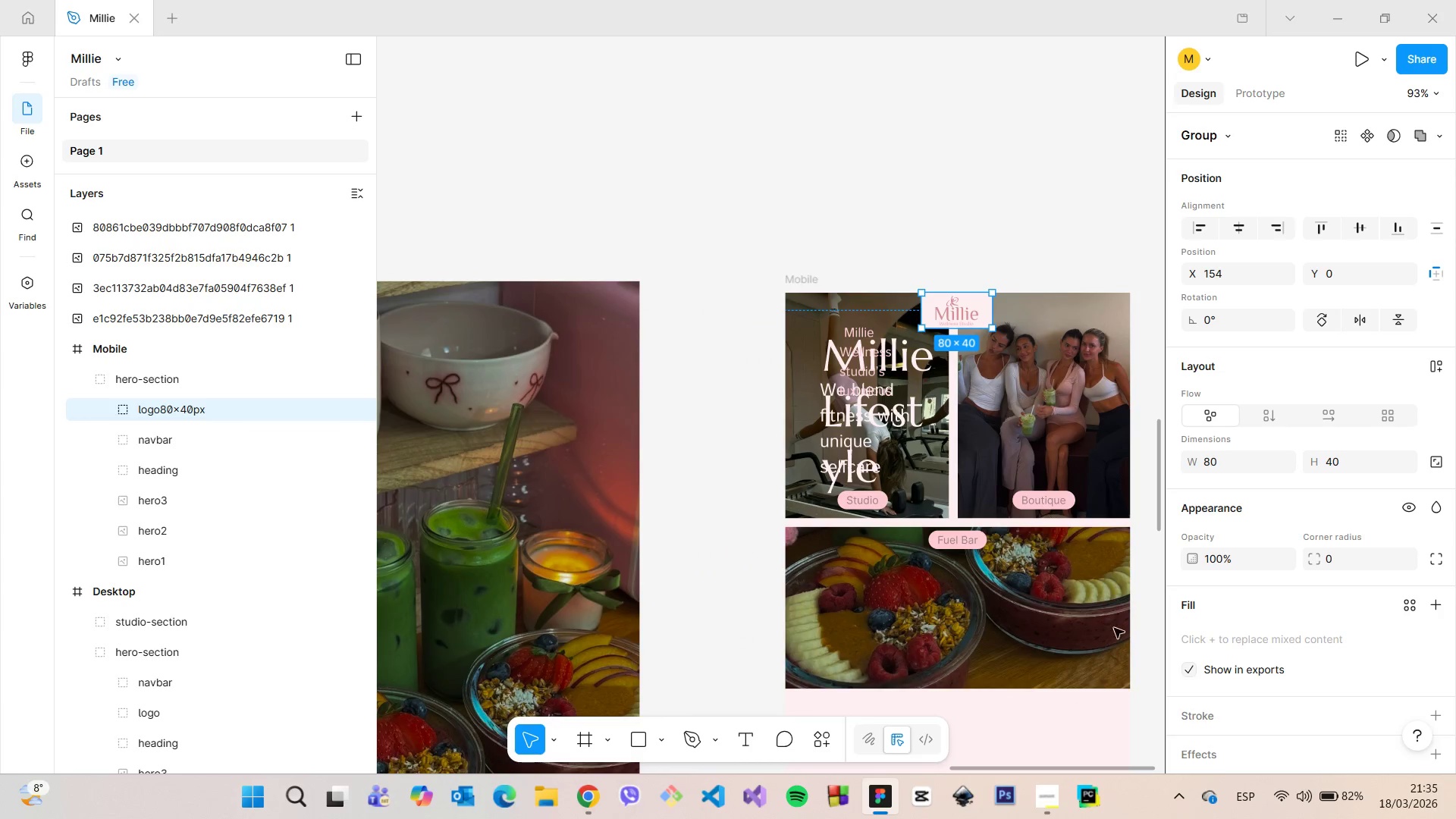 
key(Alt+AltLeft)
 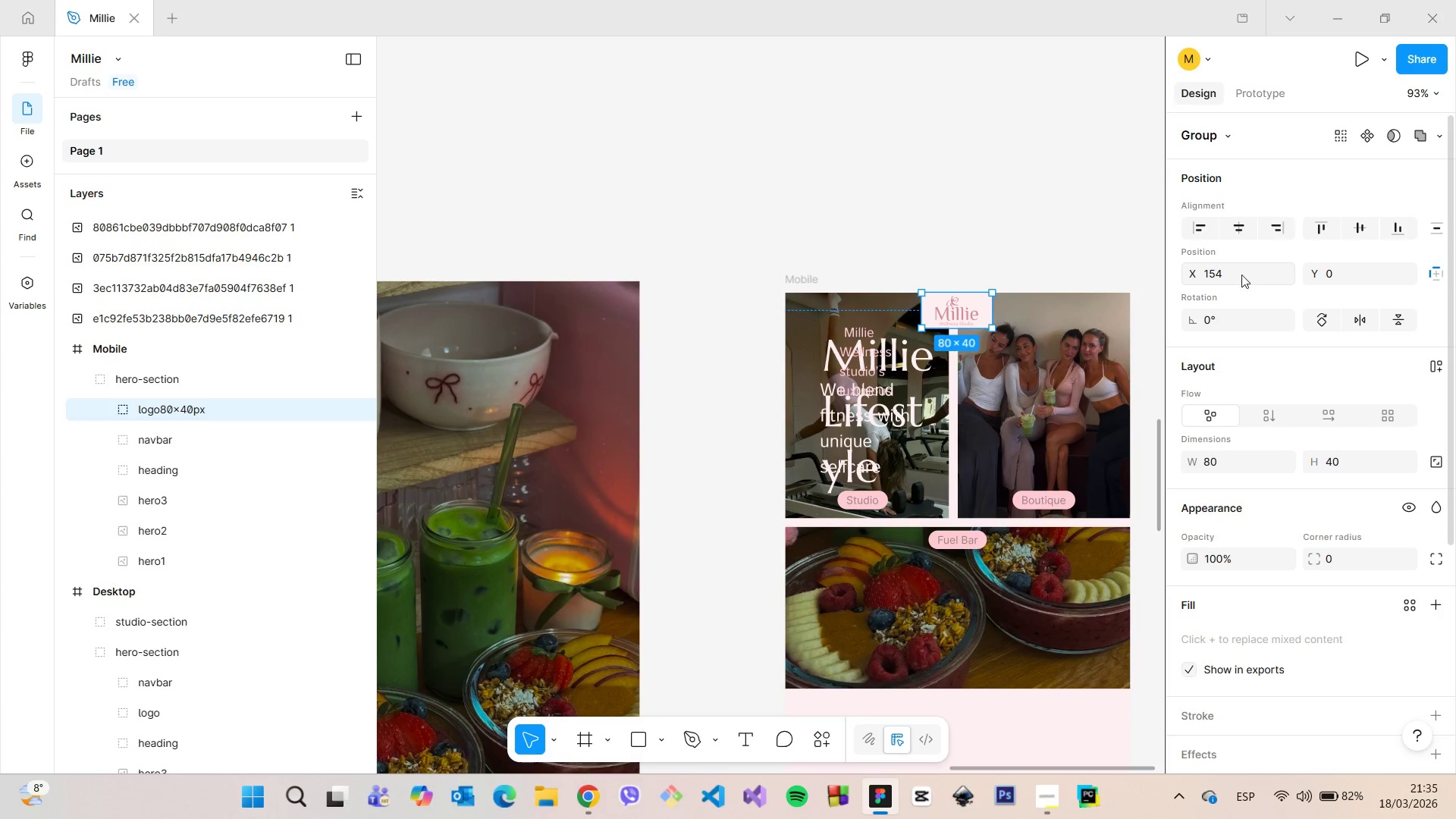 
left_click([1241, 274])
 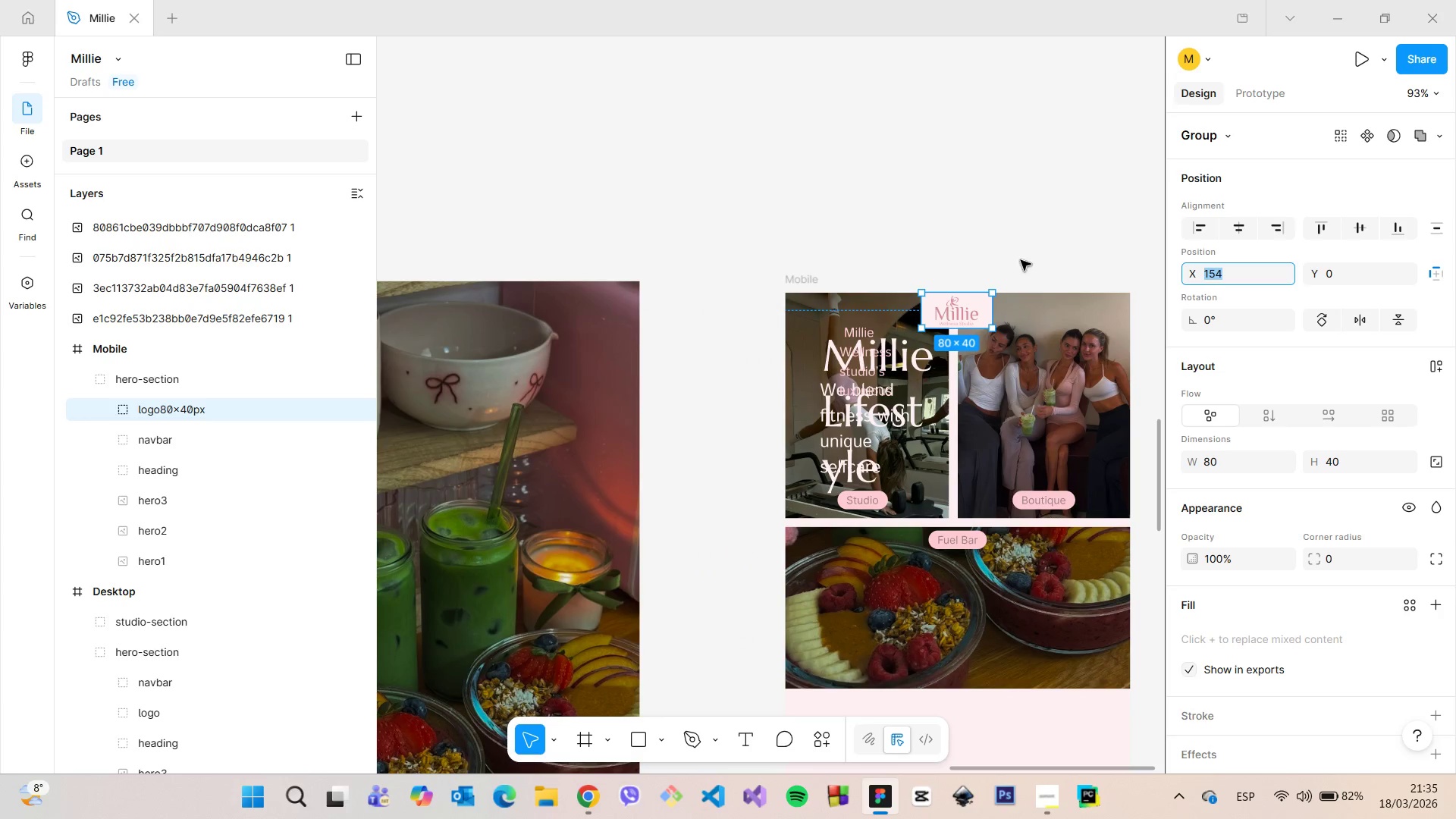 
scroll: coordinate [1034, 258], scroll_direction: up, amount: 4.0
 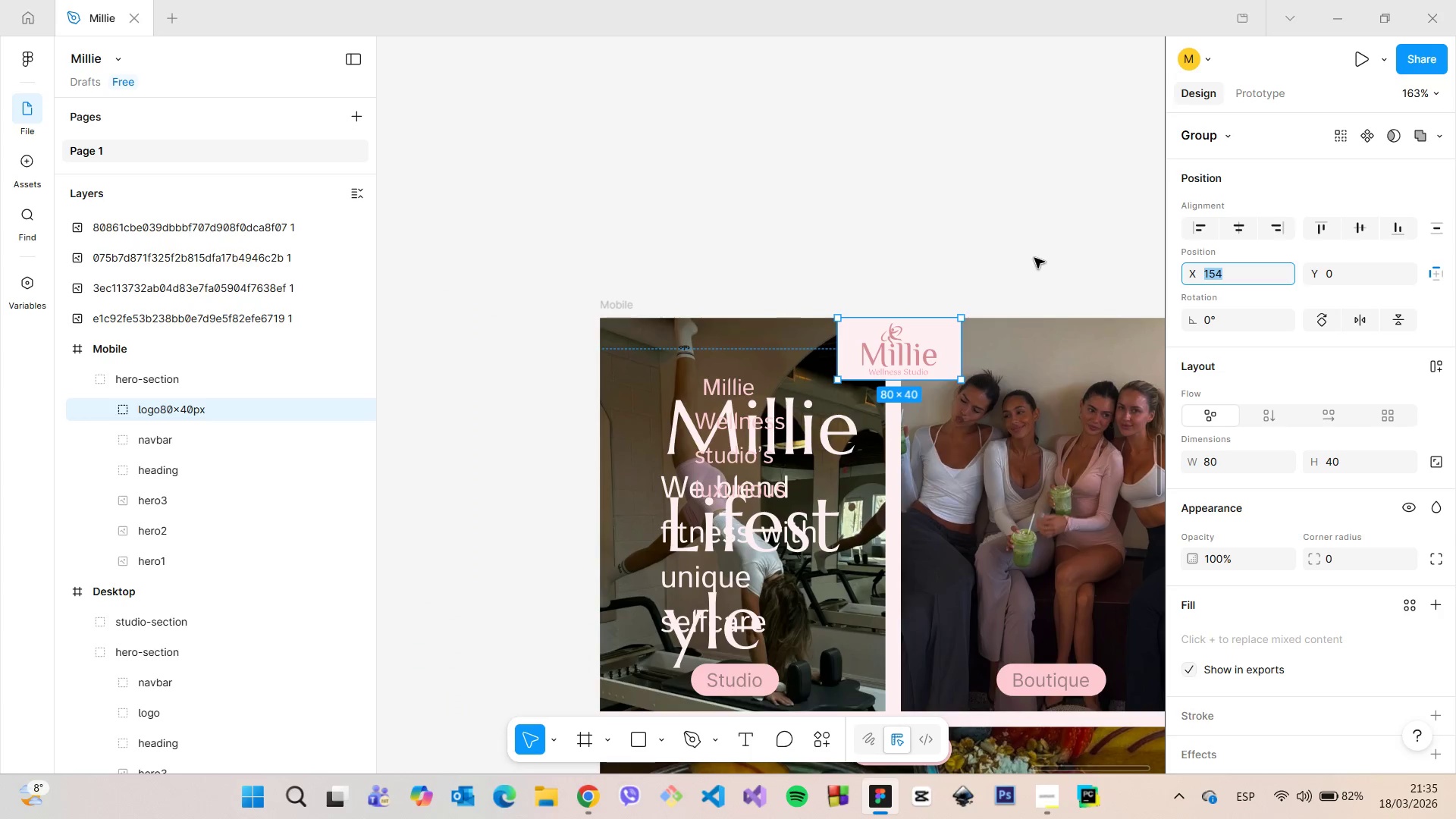 
key(ArrowUp)
 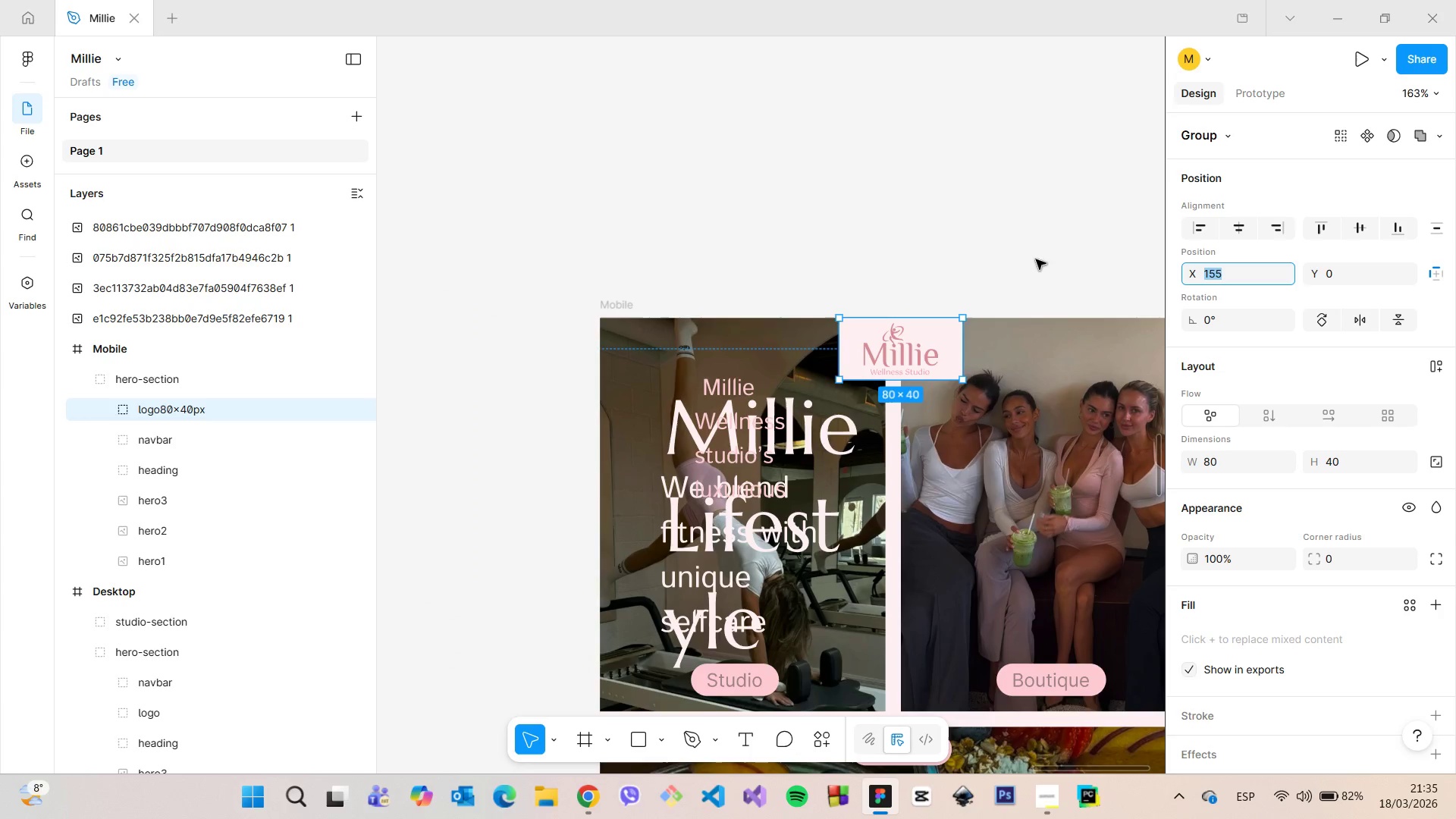 
hold_key(key=AltLeft, duration=1.52)
 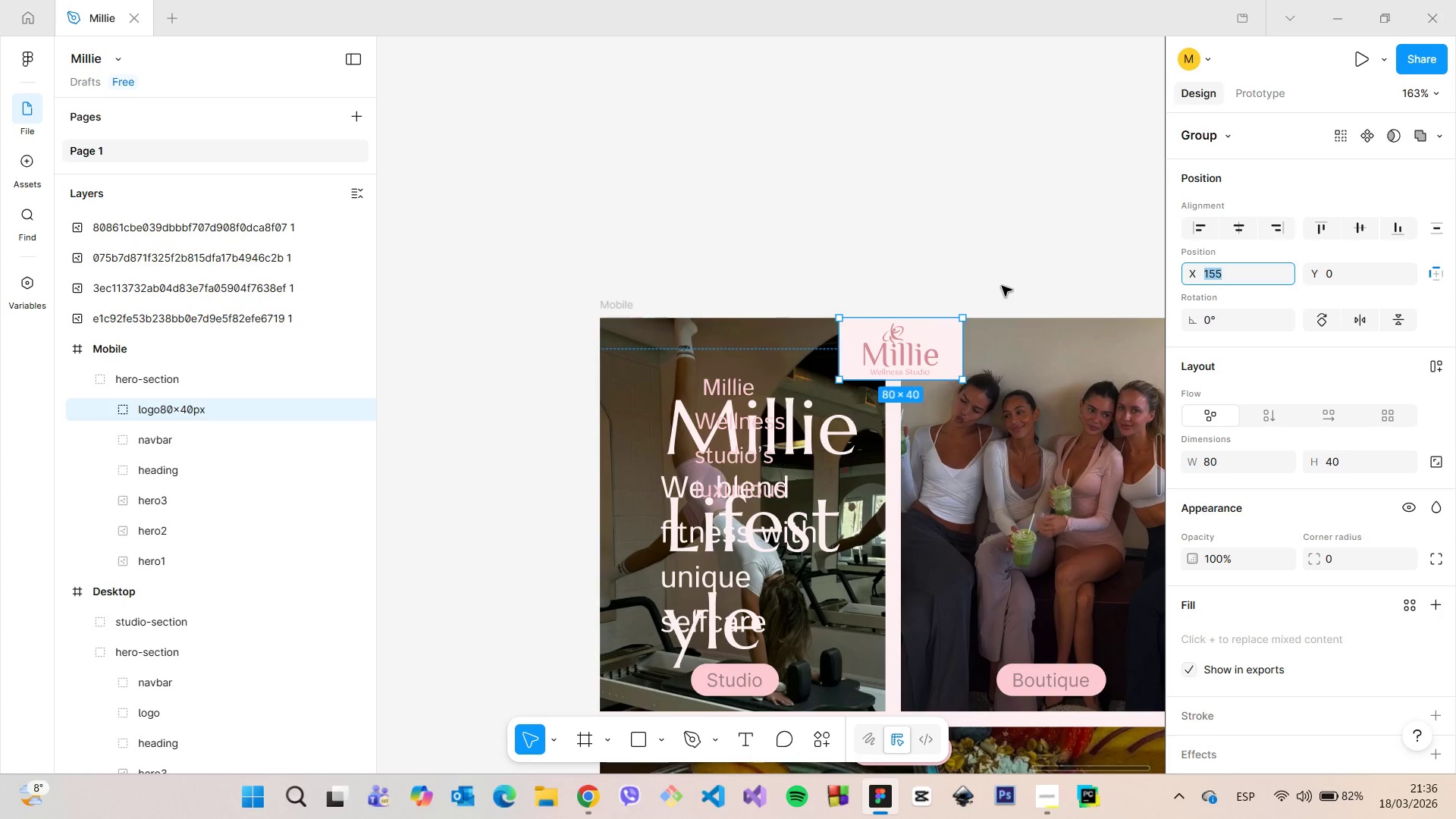 
left_click([1002, 286])
 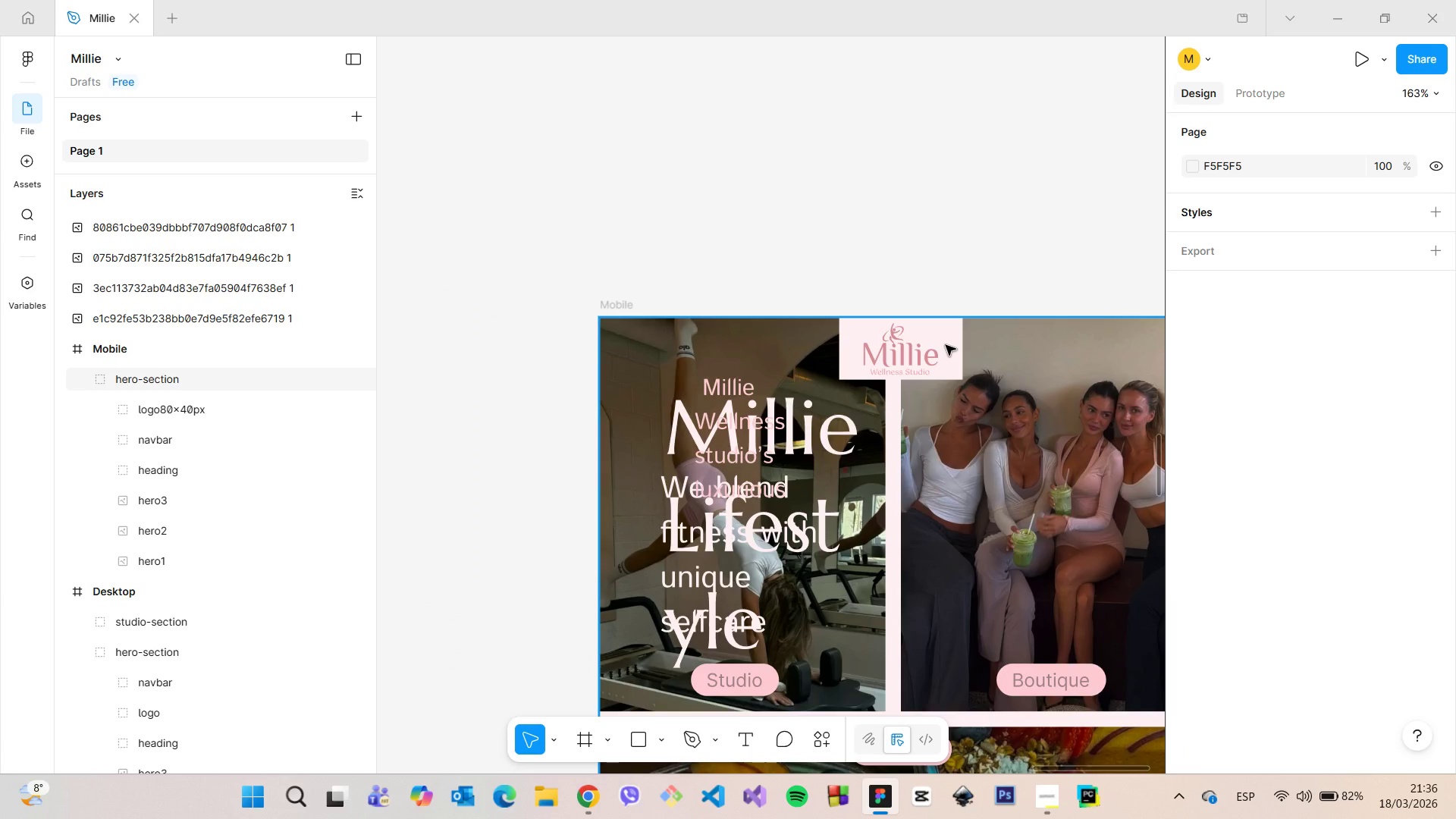 
double_click([946, 345])
 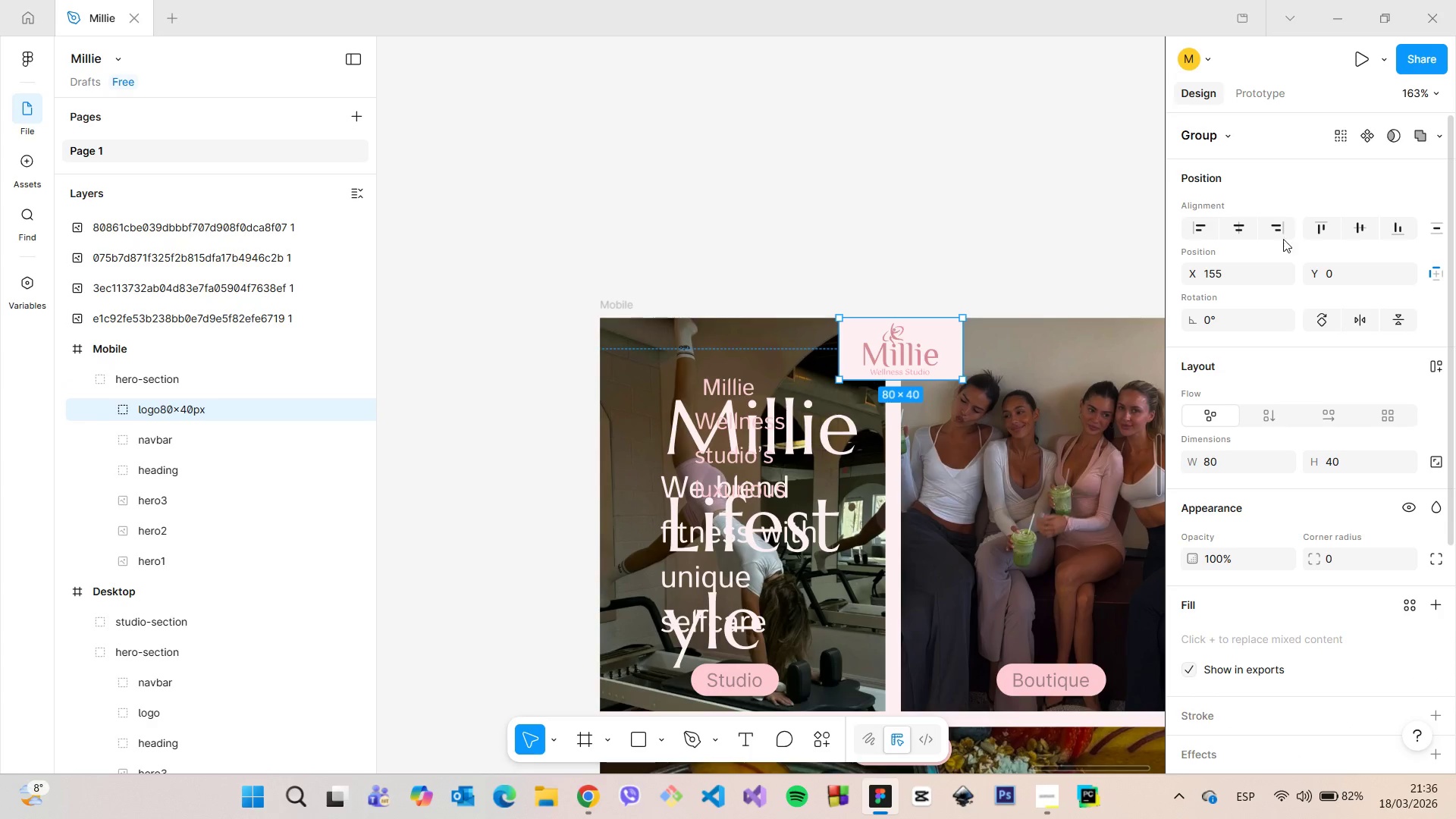 
scroll: coordinate [1100, 277], scroll_direction: up, amount: 7.0
 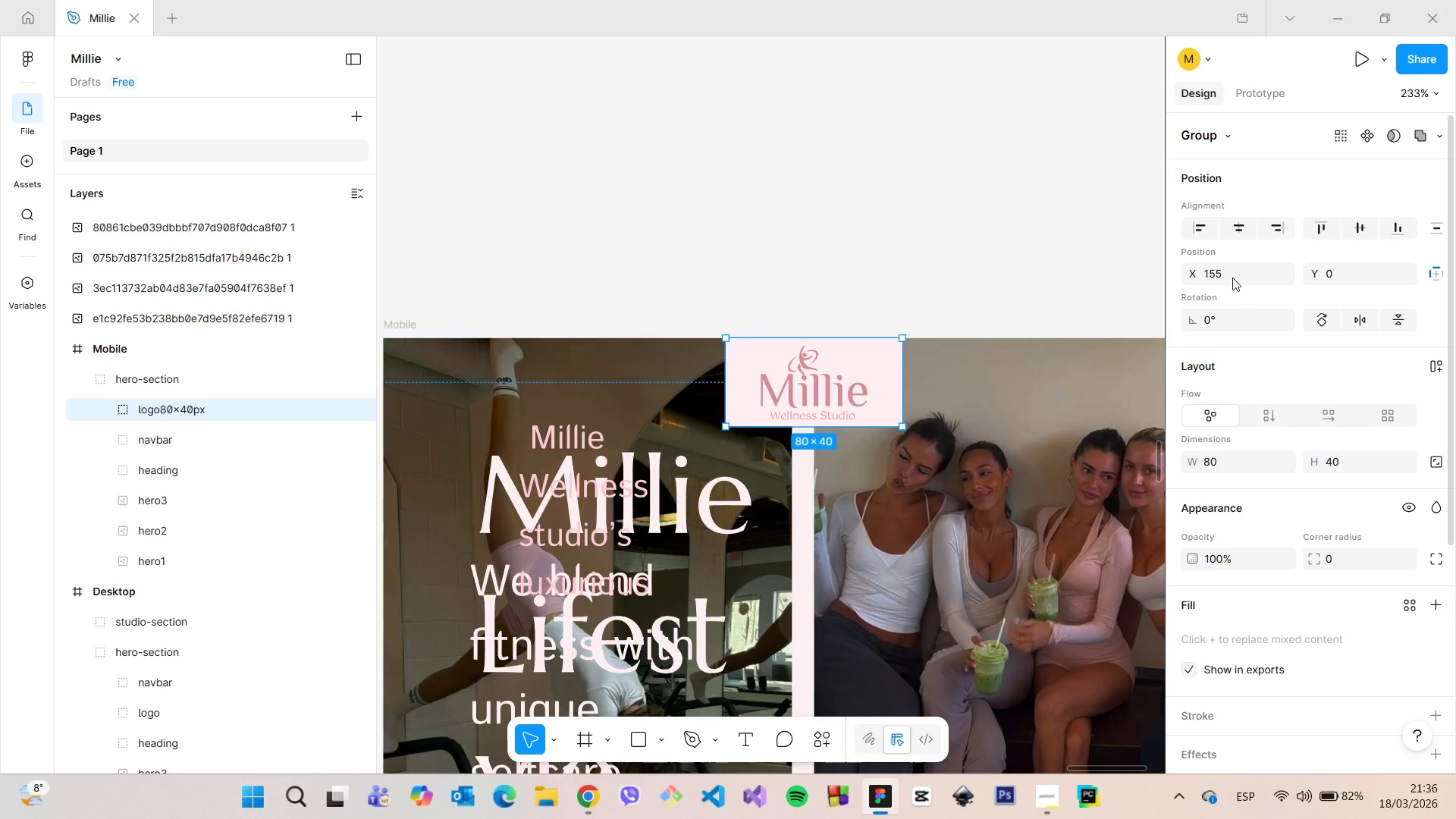 
left_click([1232, 275])
 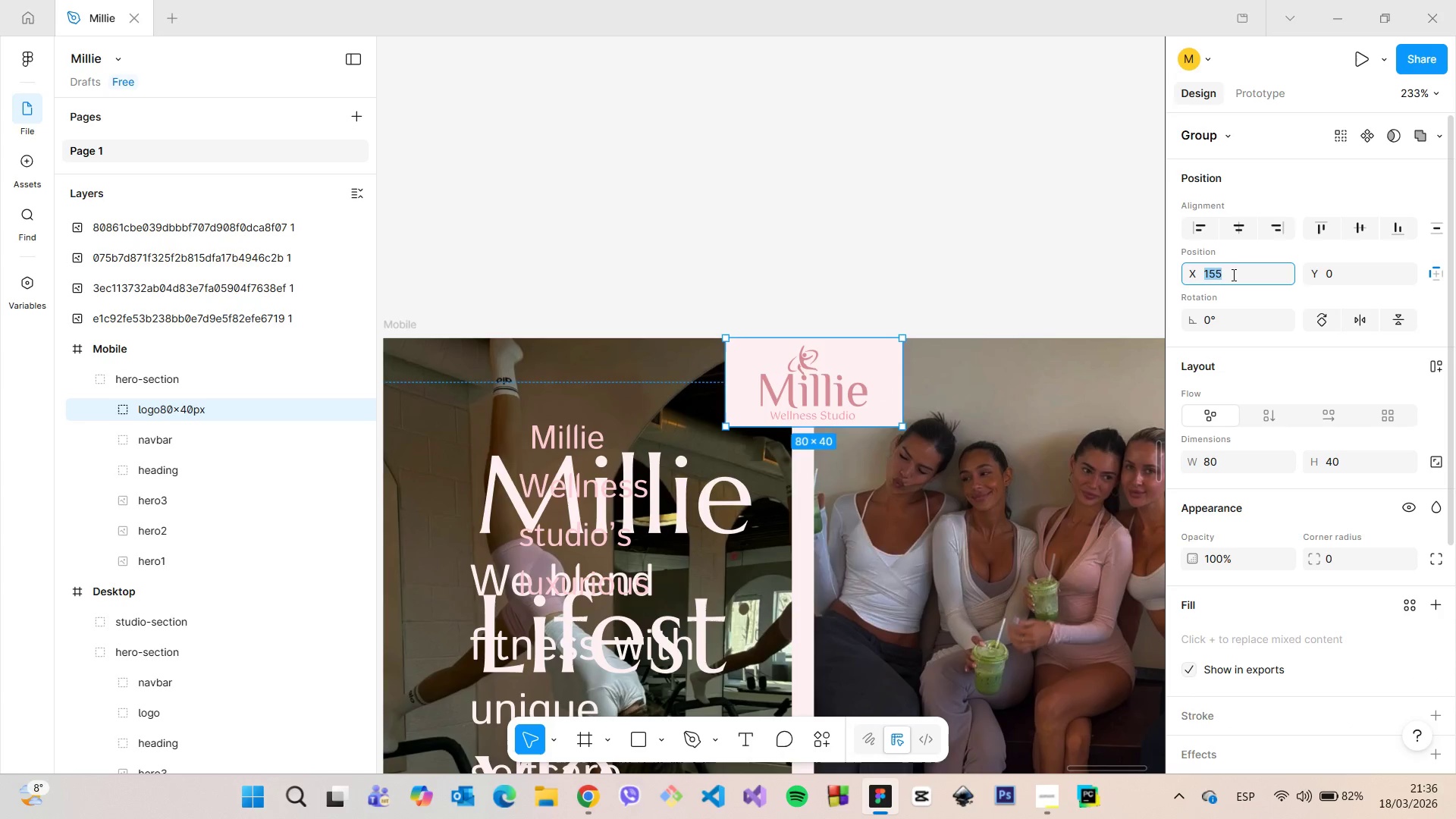 
key(ArrowDown)
 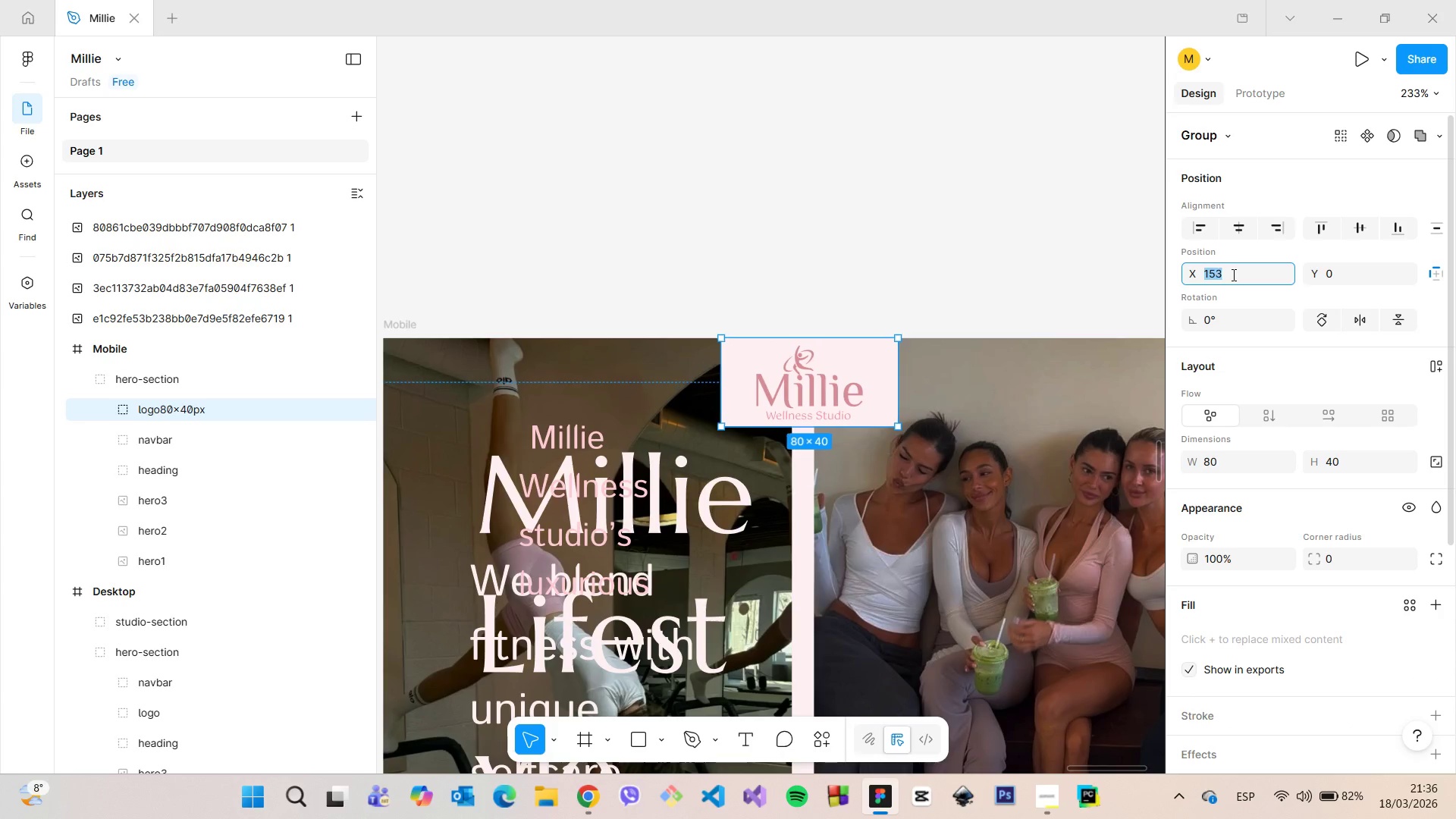 
key(ArrowDown)
 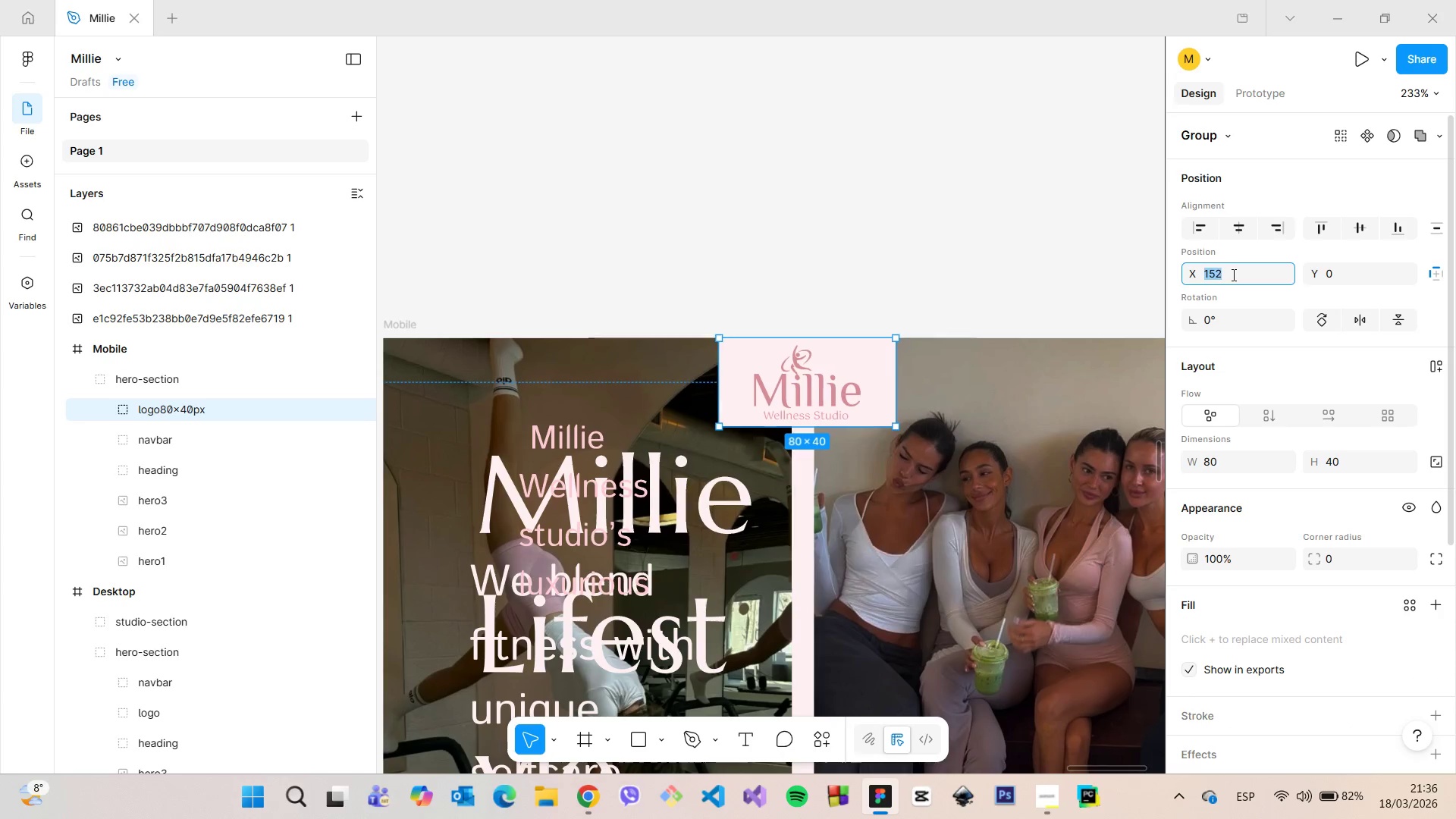 
key(ArrowDown)
 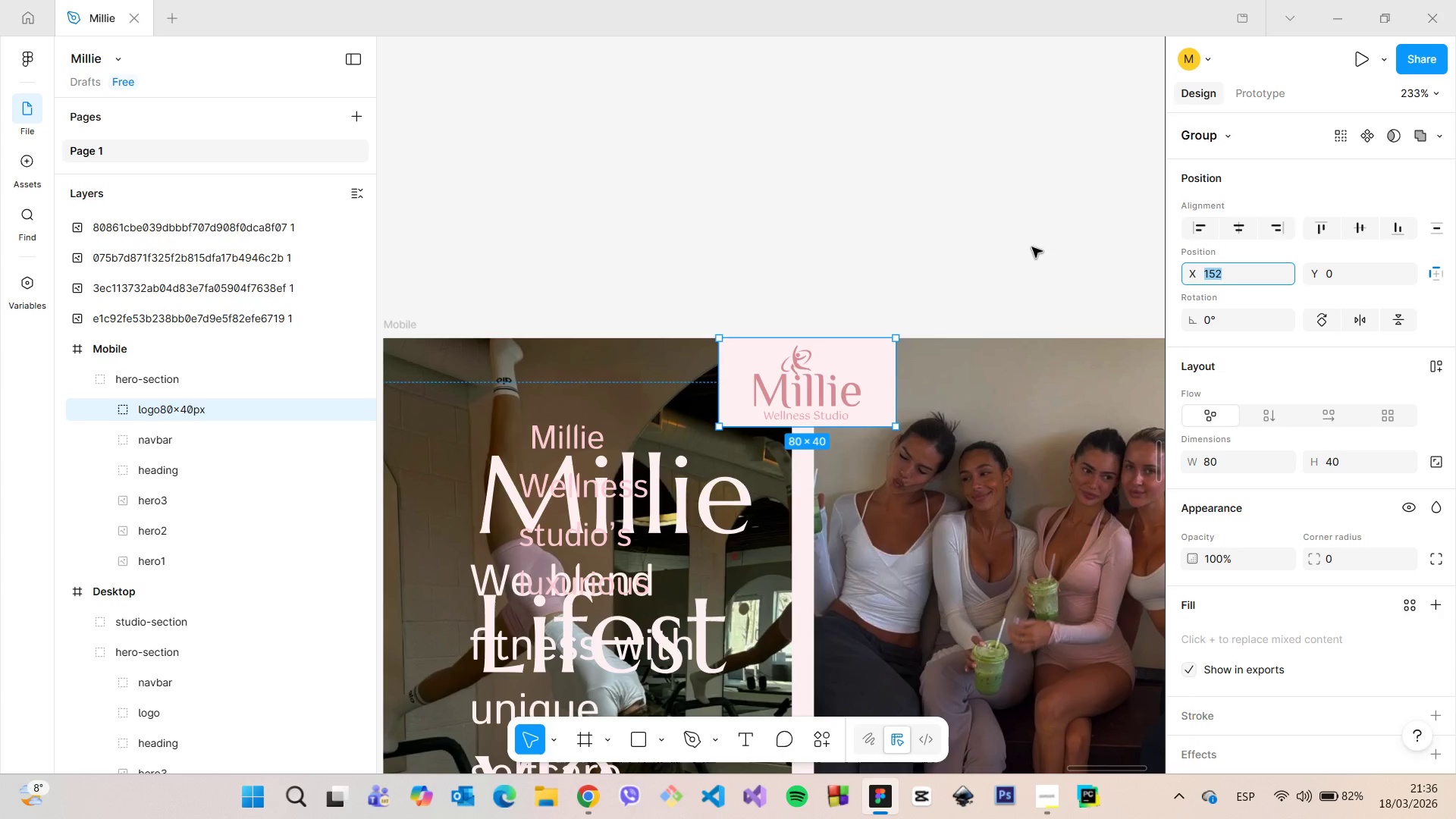 
left_click([1009, 246])
 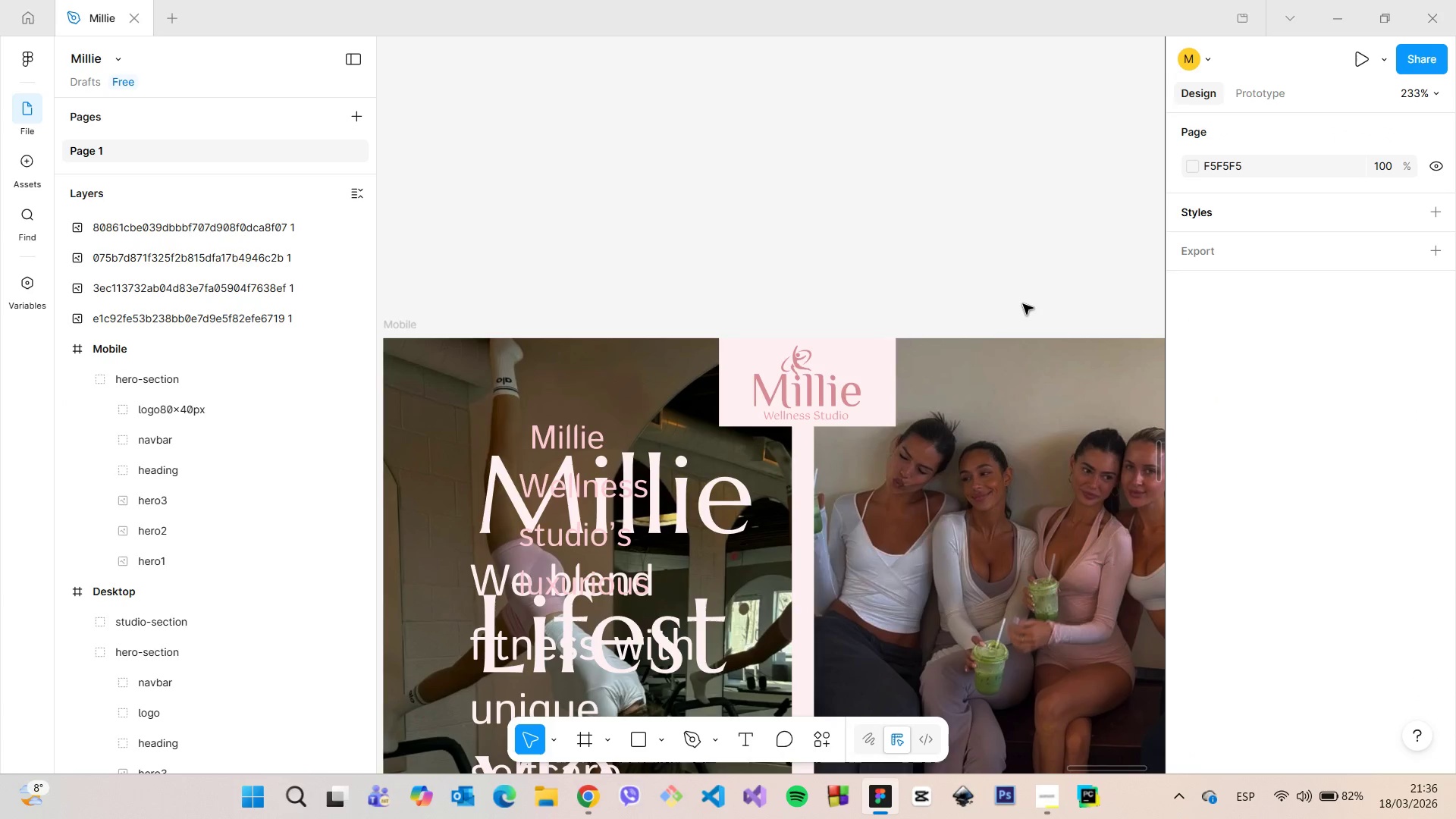 
scroll: coordinate [898, 561], scroll_direction: down, amount: 20.0
 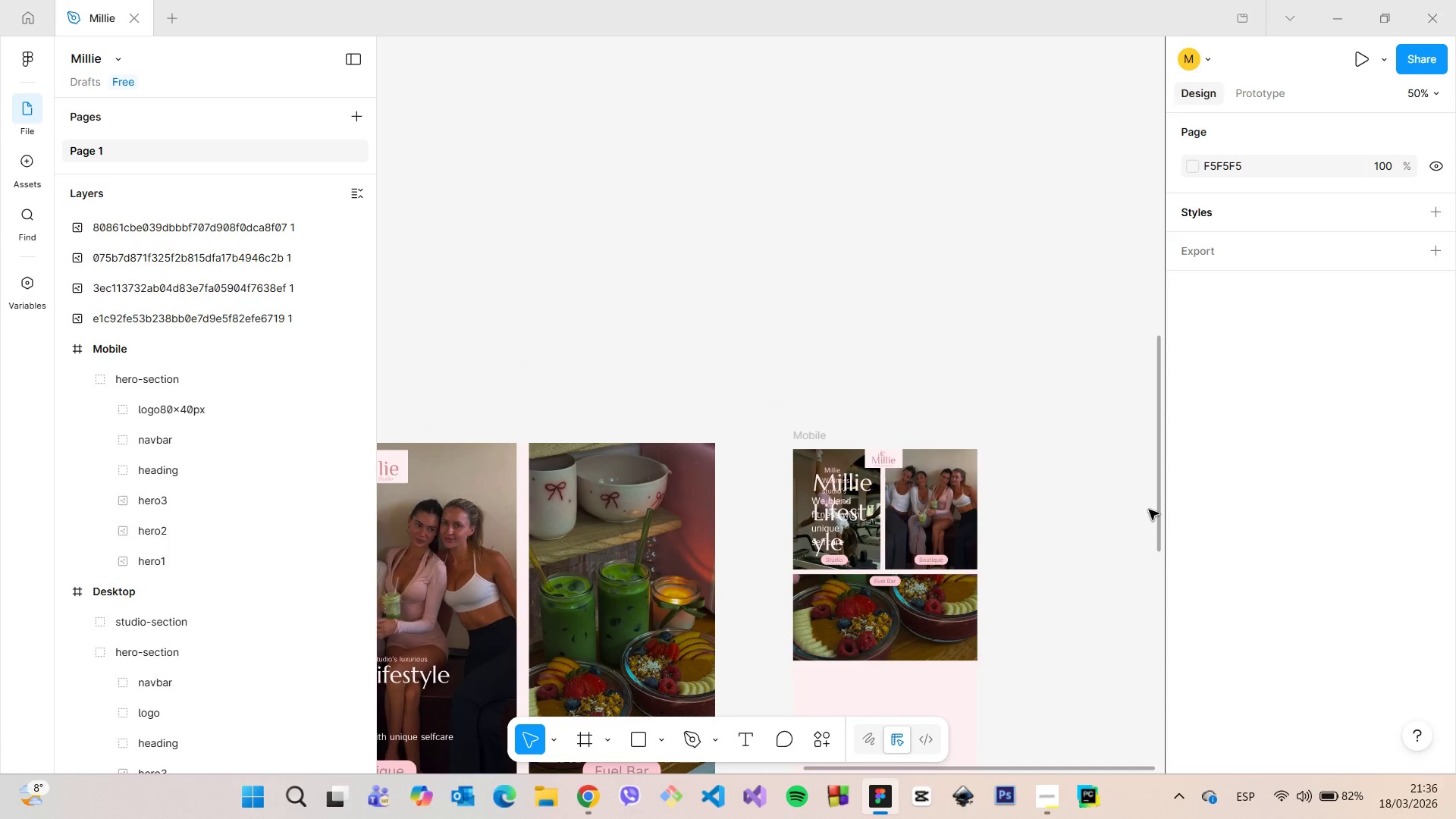 
left_click_drag(start_coordinate=[1155, 507], to_coordinate=[1150, 560])
 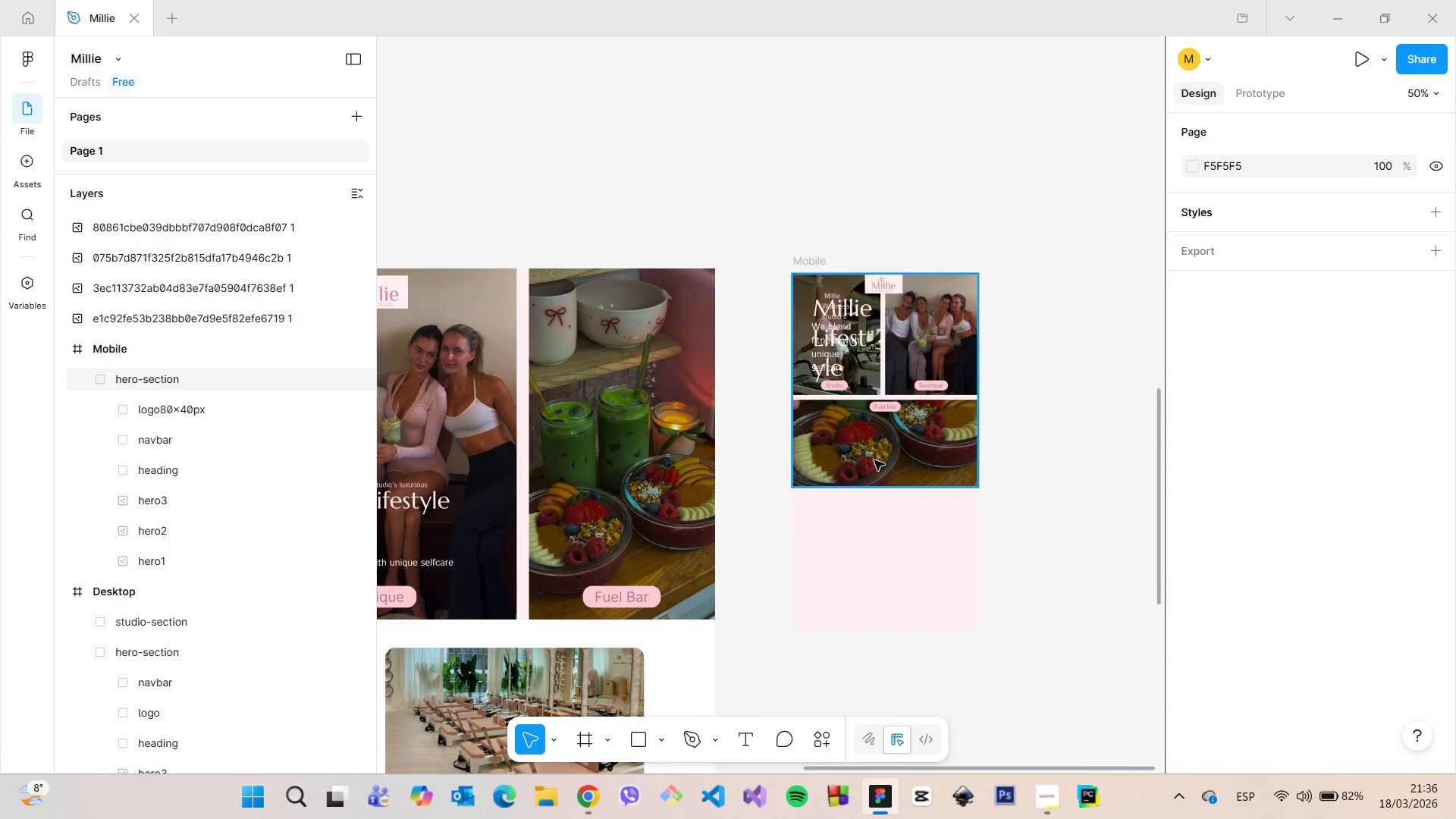 
left_click([874, 460])
 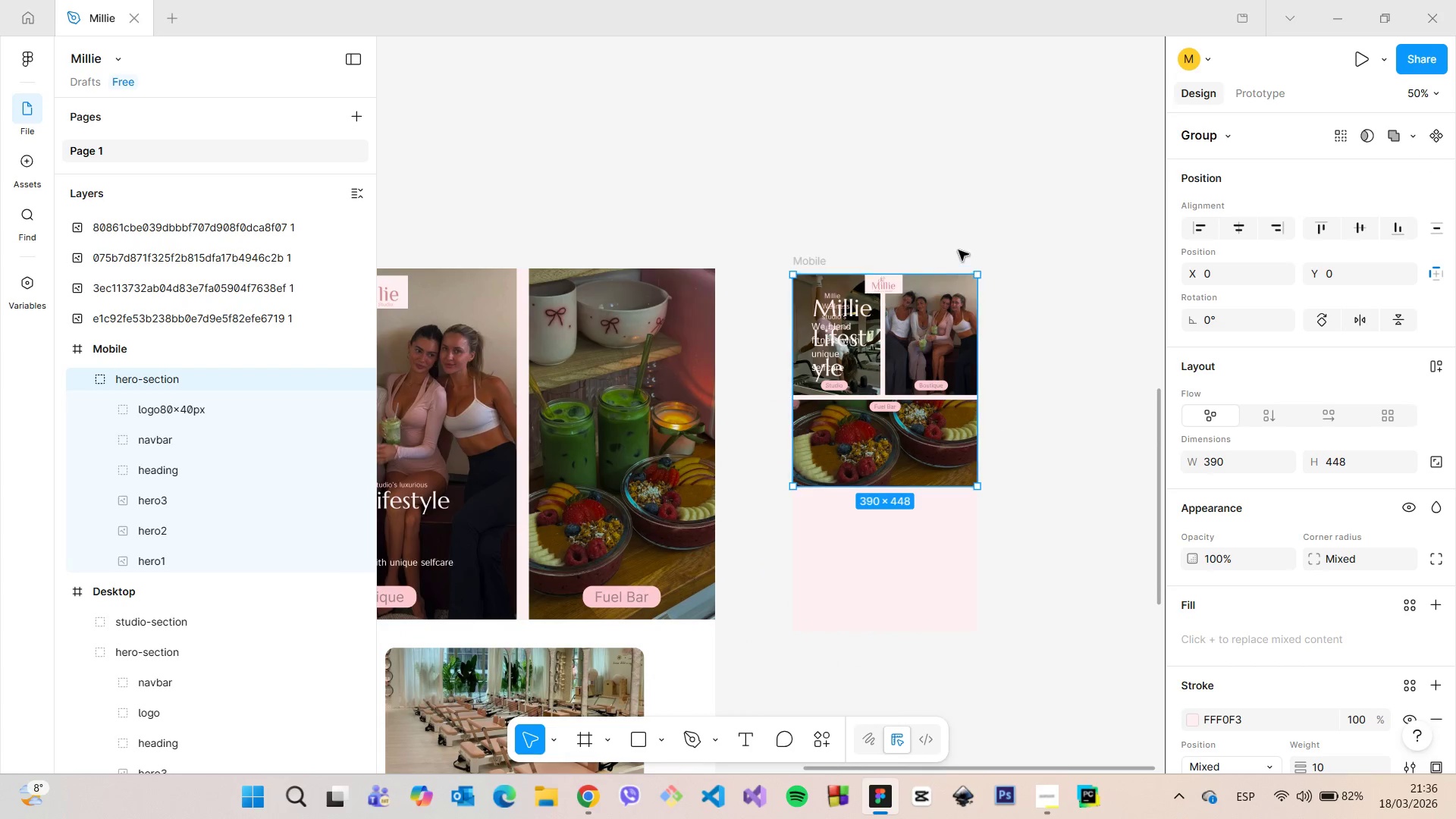 
left_click([962, 237])
 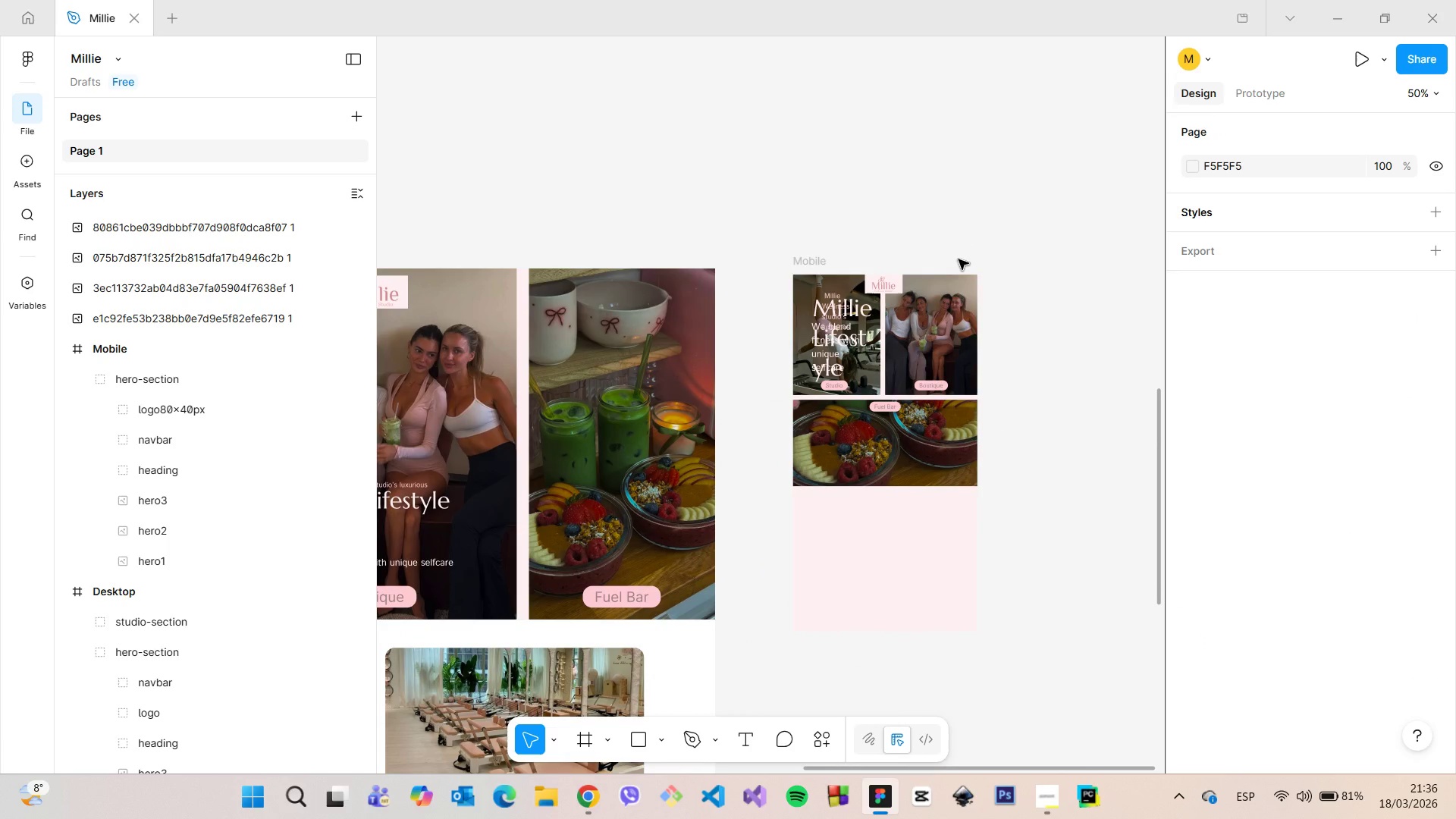 
scroll: coordinate [959, 259], scroll_direction: up, amount: 12.0
 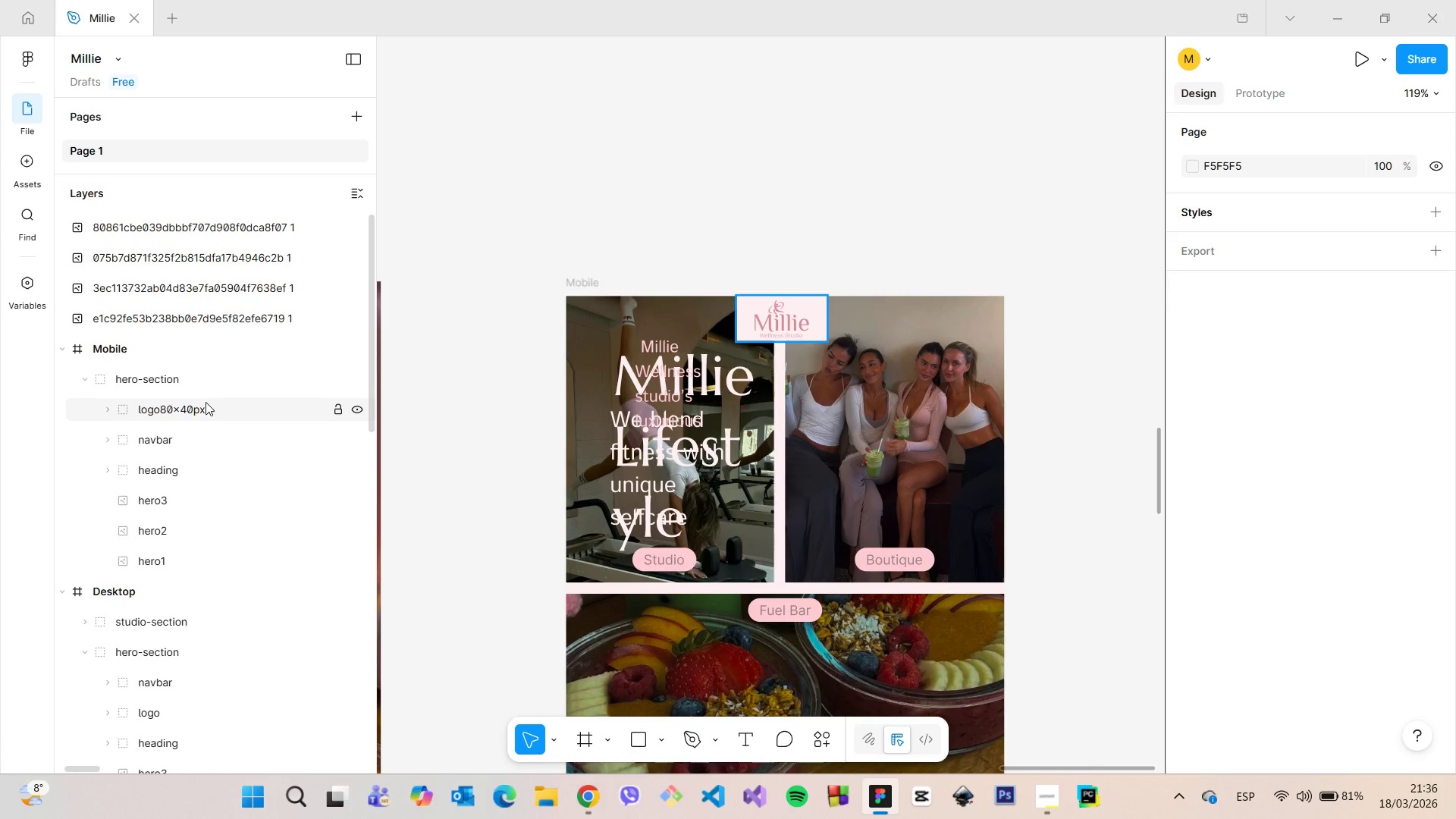 
left_click([153, 473])
 